 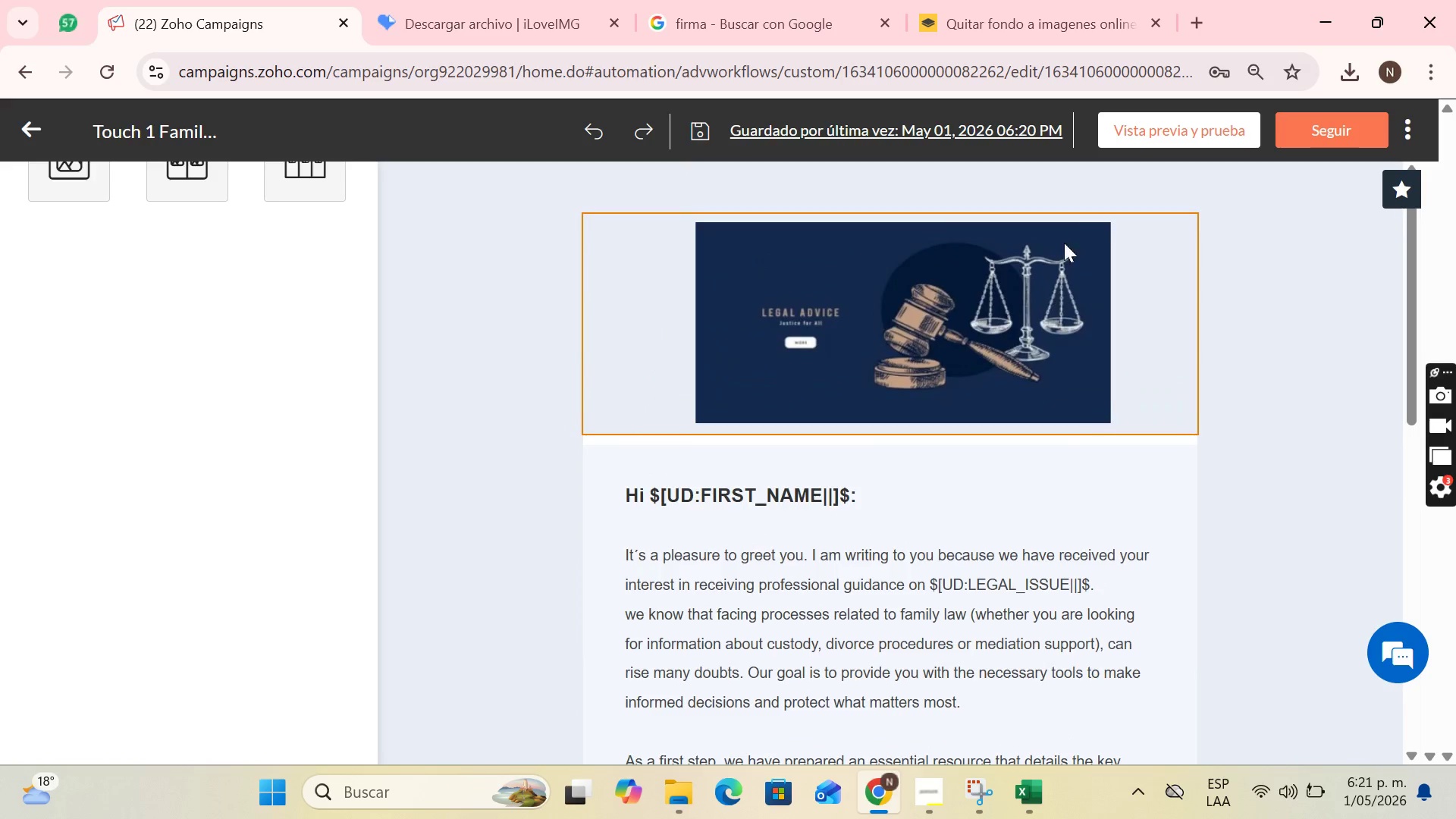 
left_click([1198, 119])
 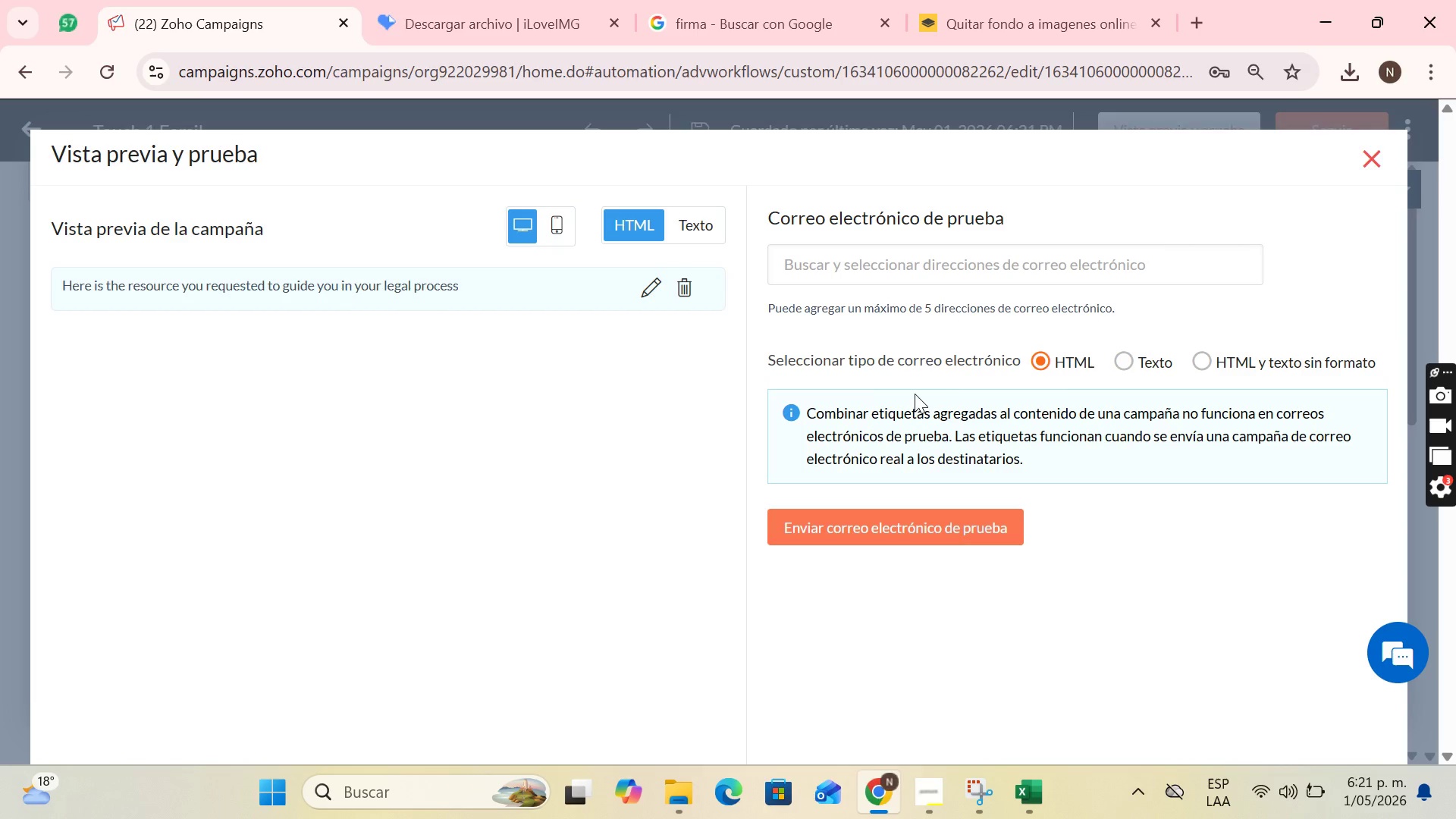 
scroll: coordinate [606, 427], scroll_direction: down, amount: 7.0
 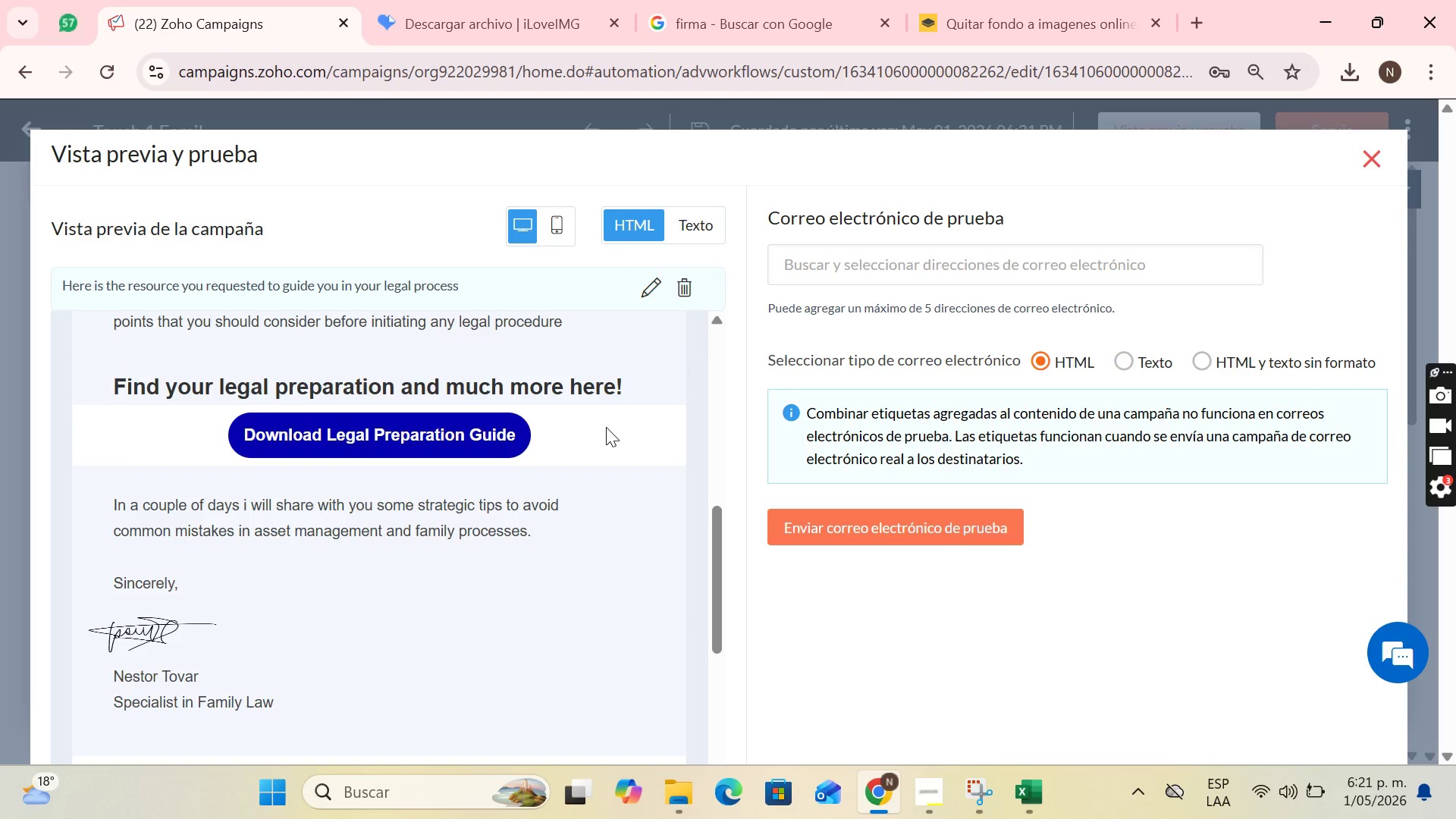 
scroll: coordinate [606, 427], scroll_direction: up, amount: 3.0
 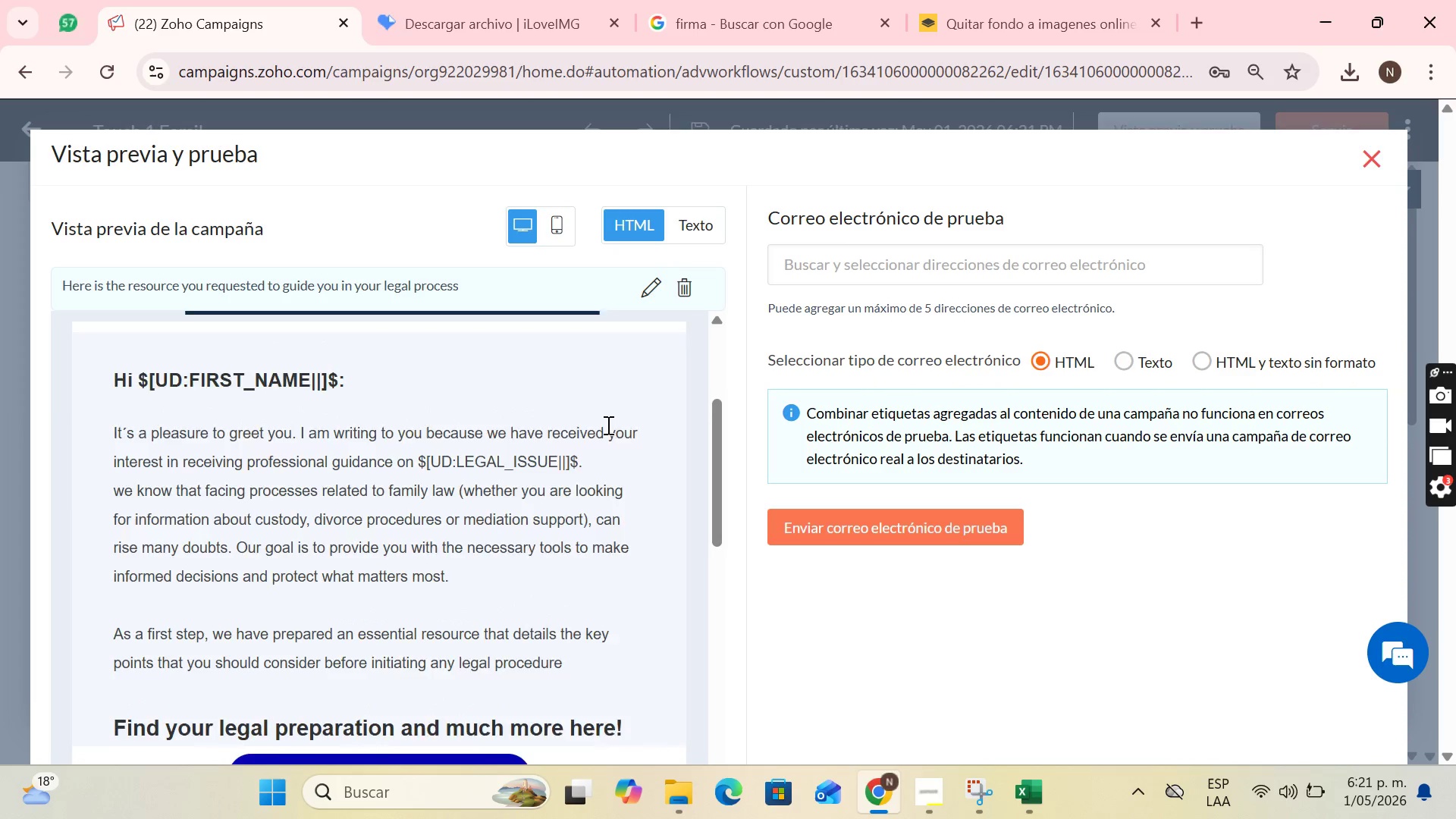 
scroll: coordinate [607, 425], scroll_direction: down, amount: 2.0
 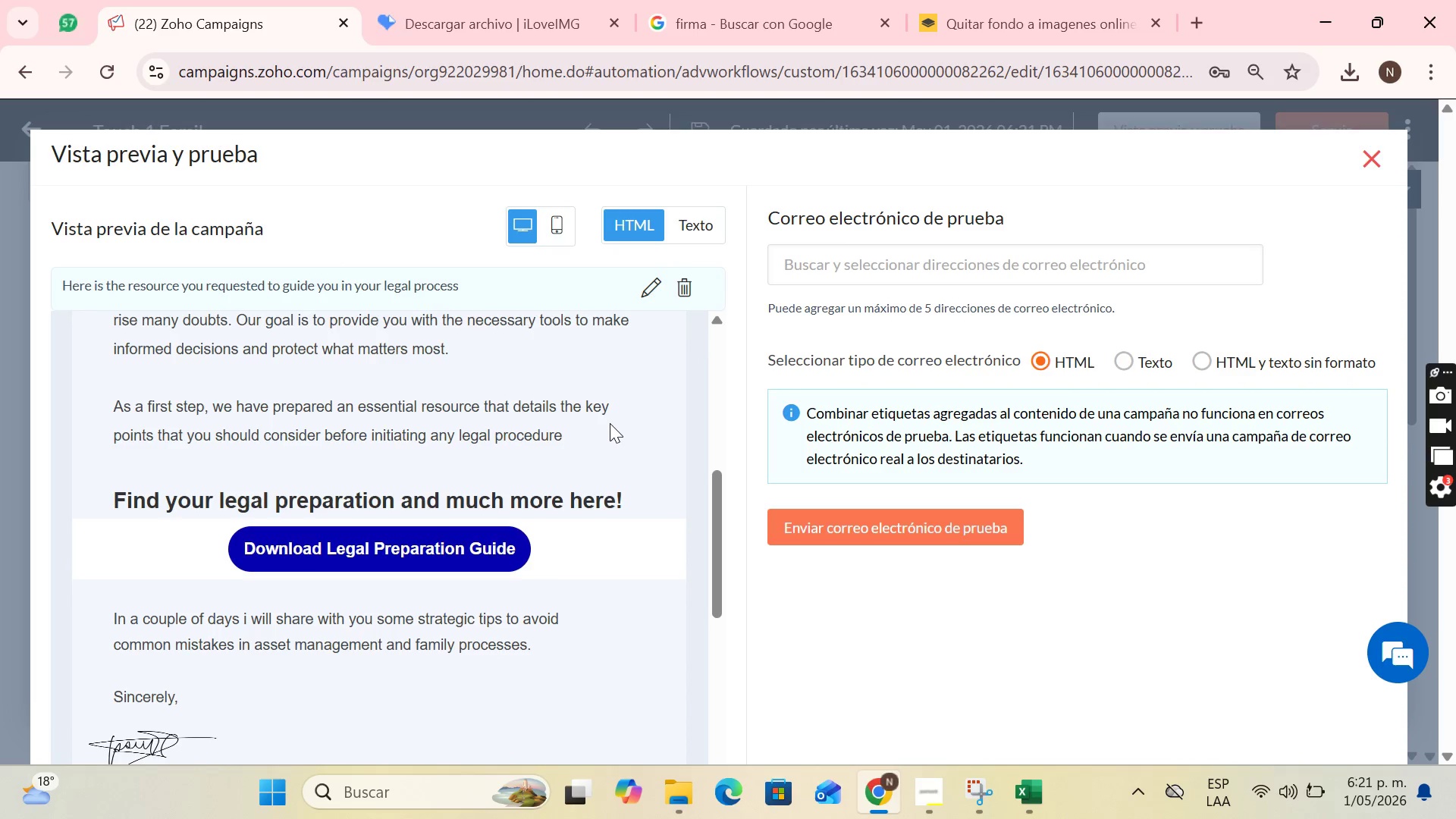 
scroll: coordinate [610, 423], scroll_direction: none, amount: 0.0
 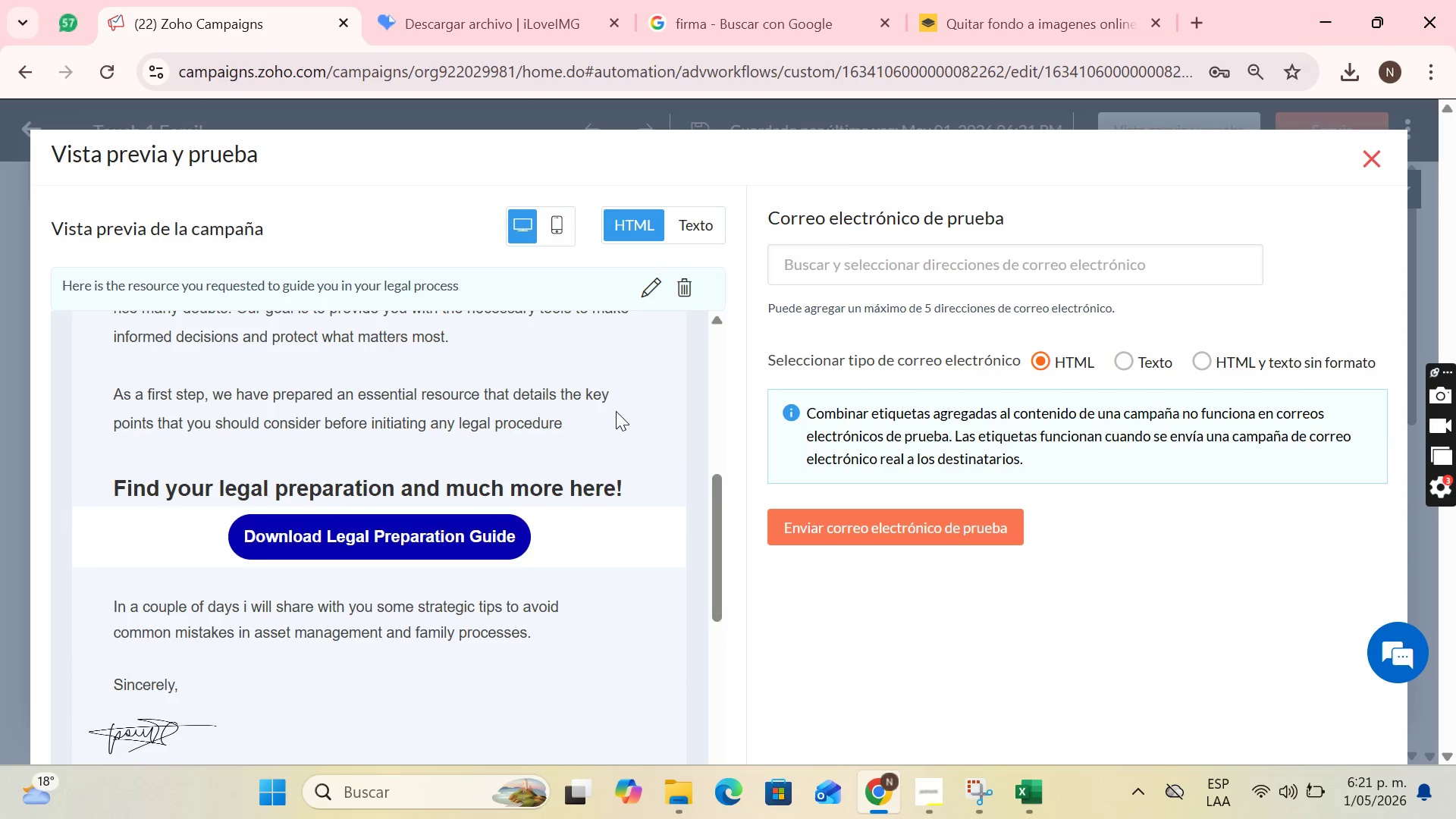 
scroll: coordinate [616, 411], scroll_direction: down, amount: 2.0
 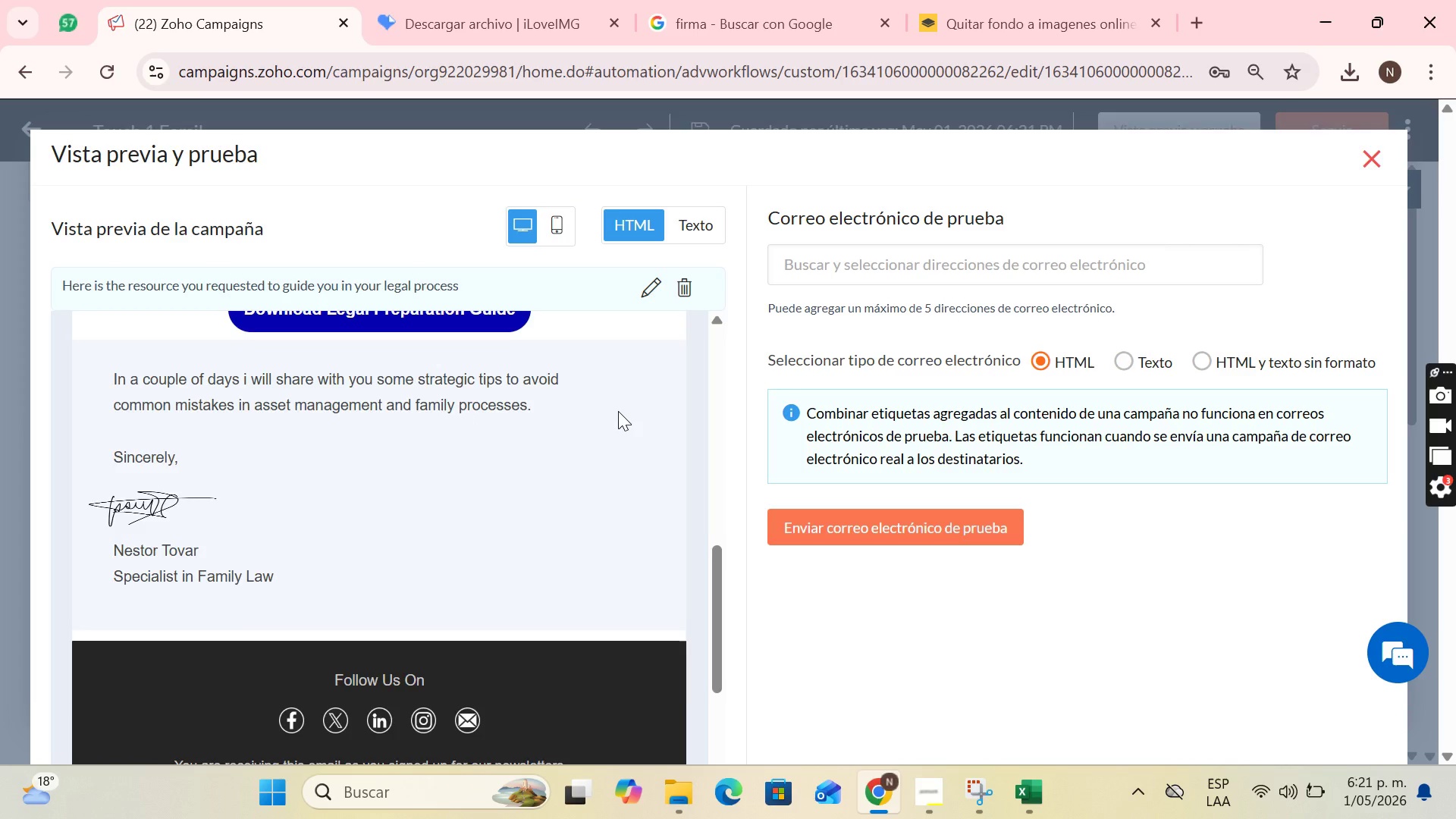 
scroll: coordinate [890, 303], scroll_direction: up, amount: 5.0
 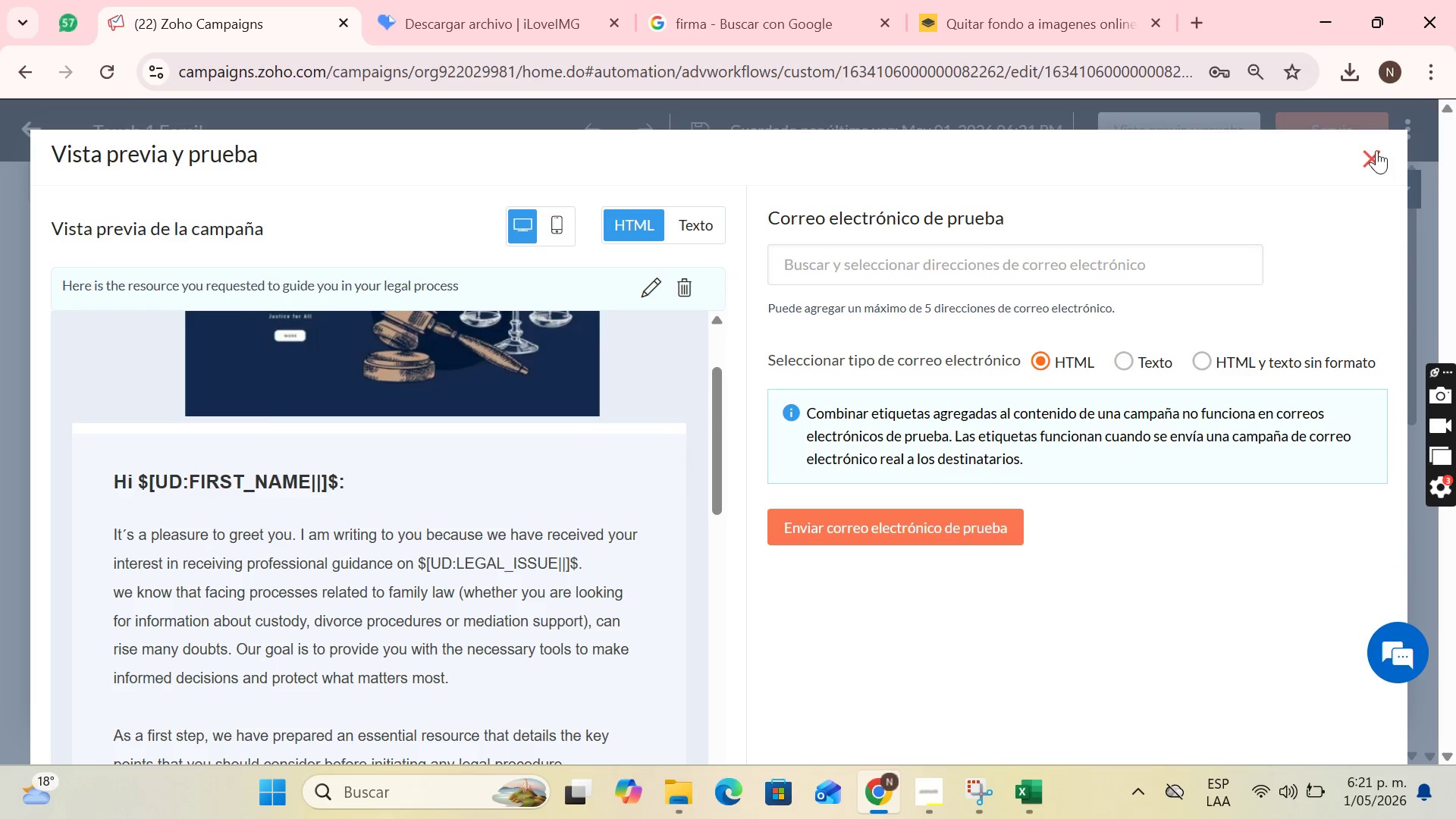 
left_click([1373, 152])
 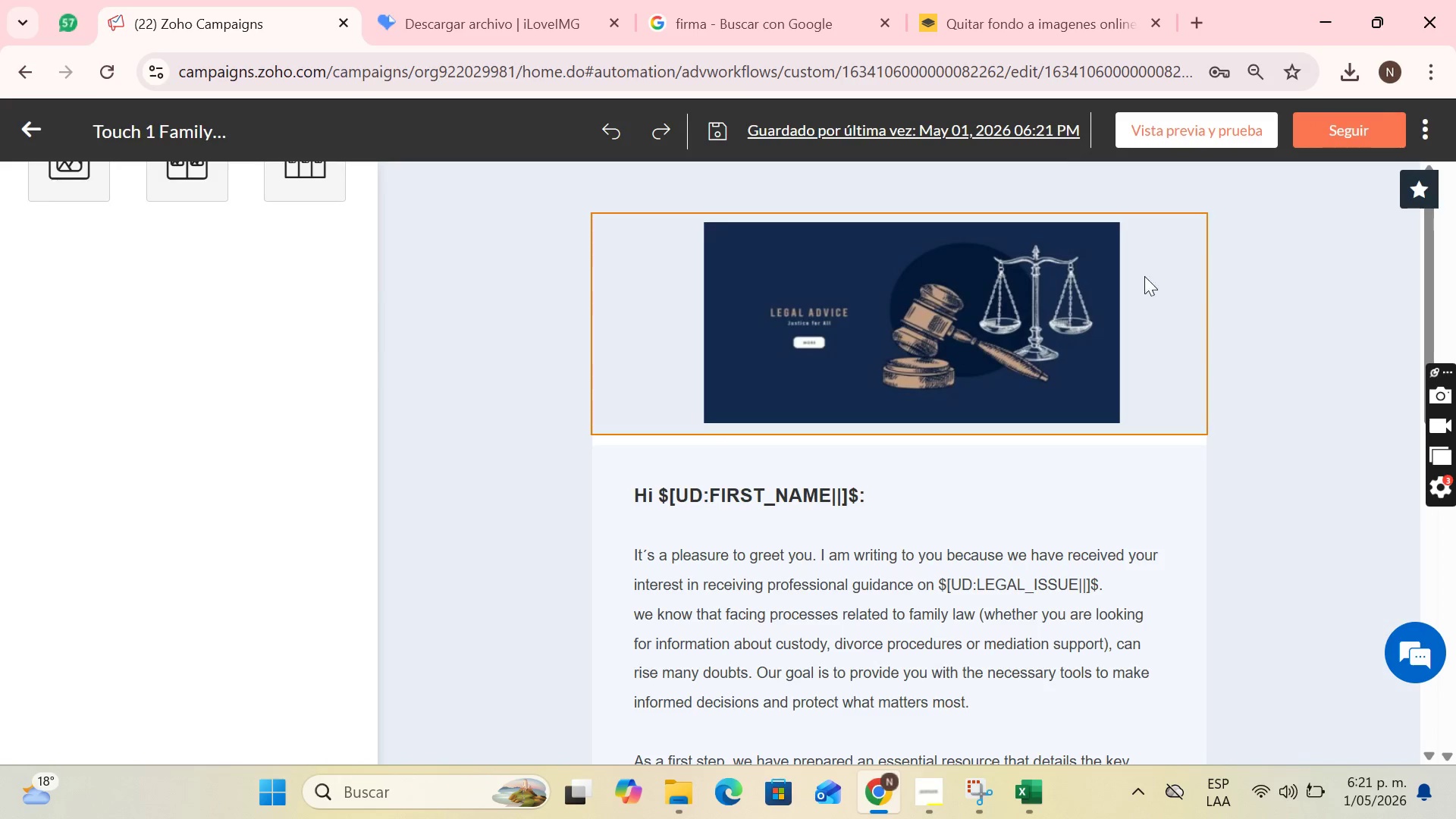 
scroll: coordinate [1120, 299], scroll_direction: down, amount: 5.0
 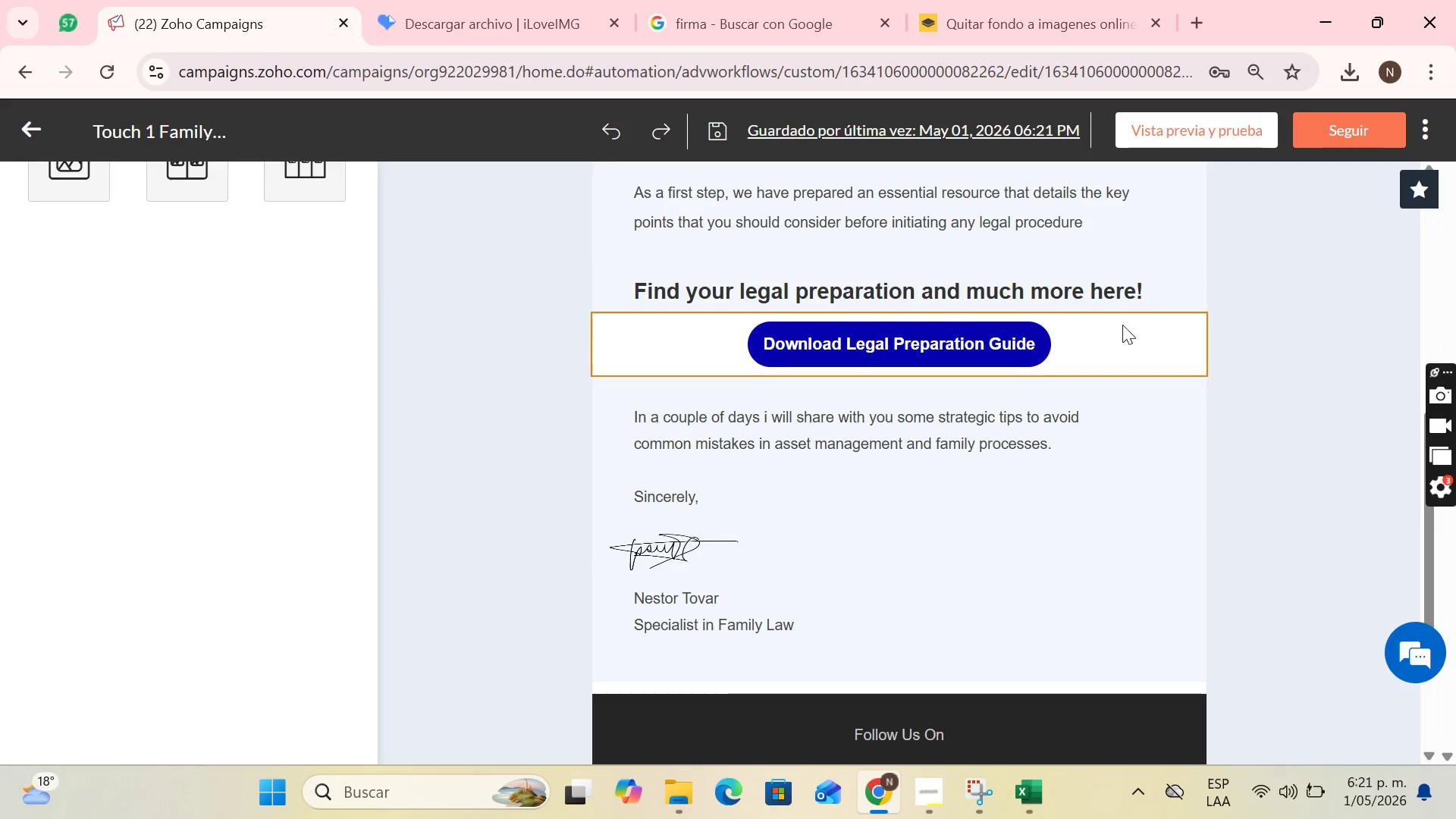 
left_click([1122, 329])
 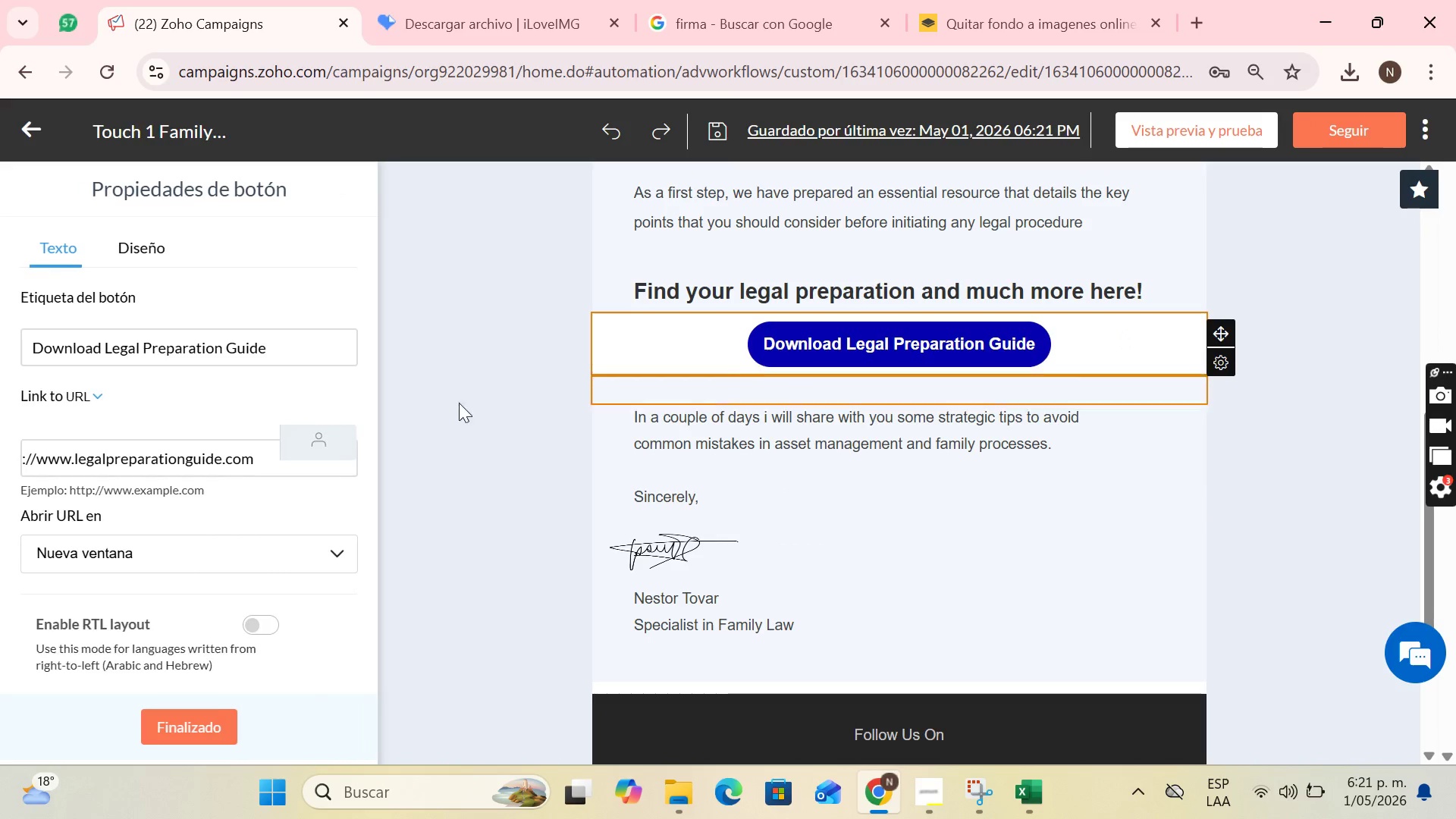 
scroll: coordinate [315, 389], scroll_direction: down, amount: 6.0
 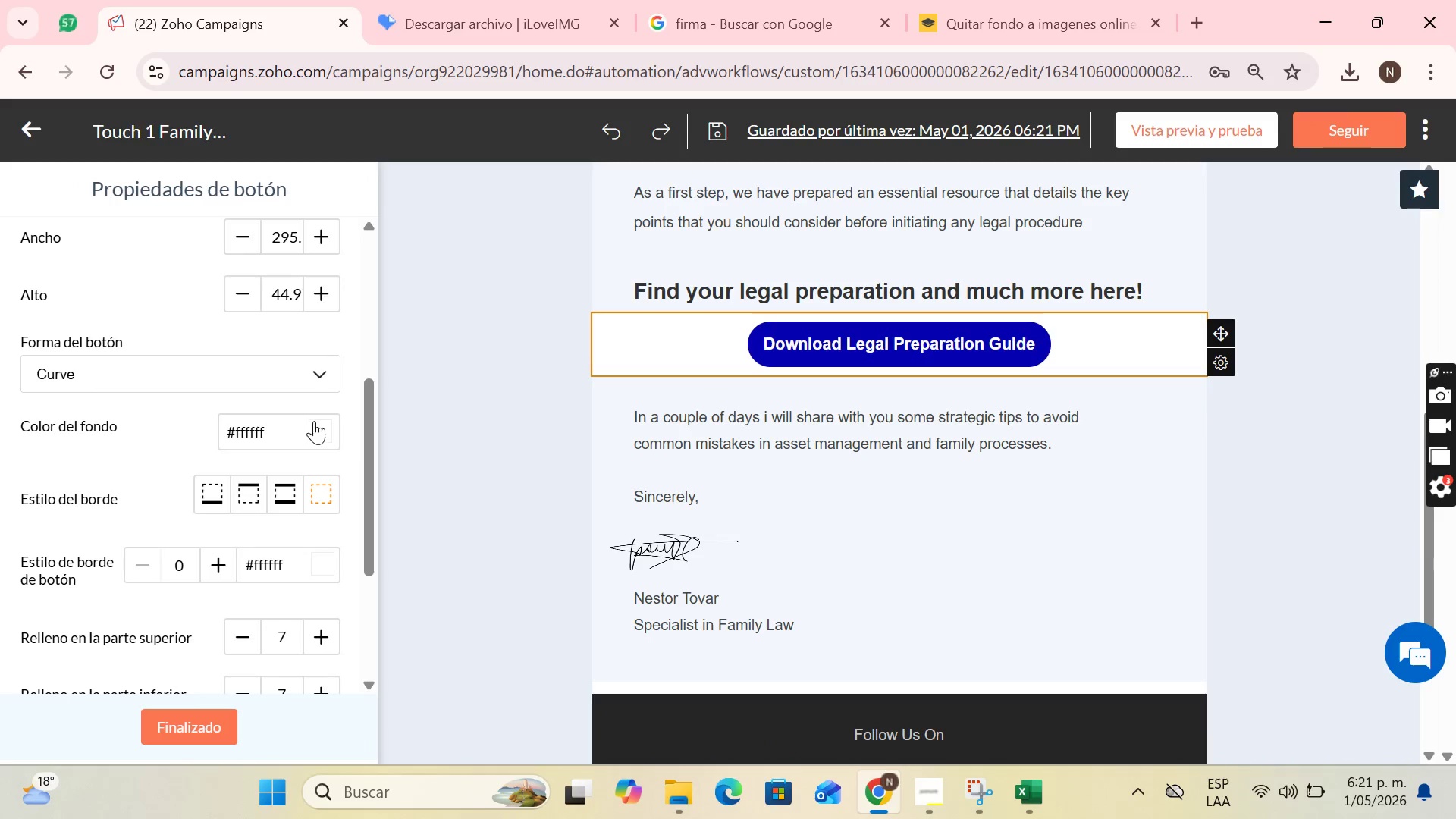 
left_click([317, 427])
 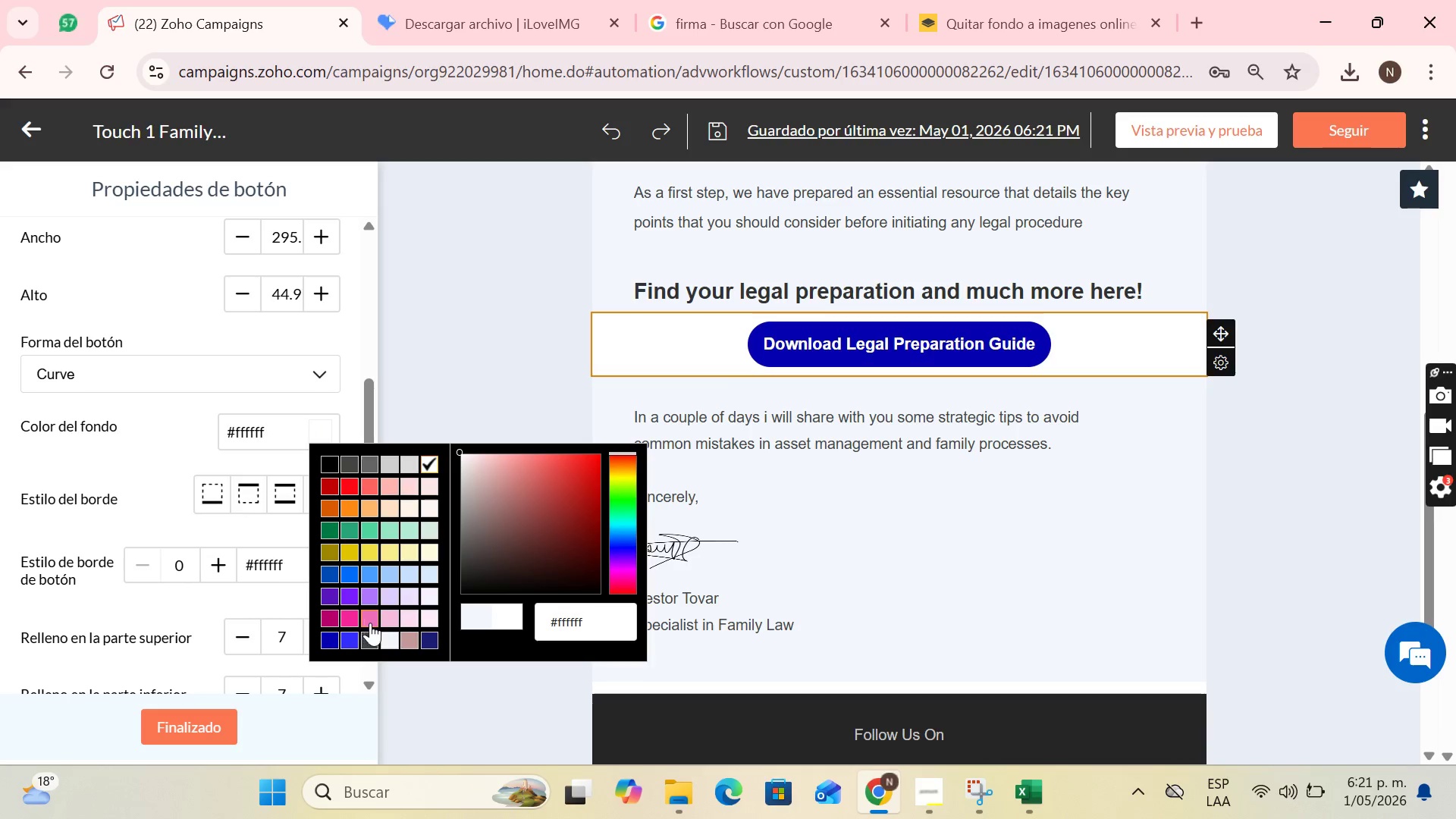 
left_click([384, 637])
 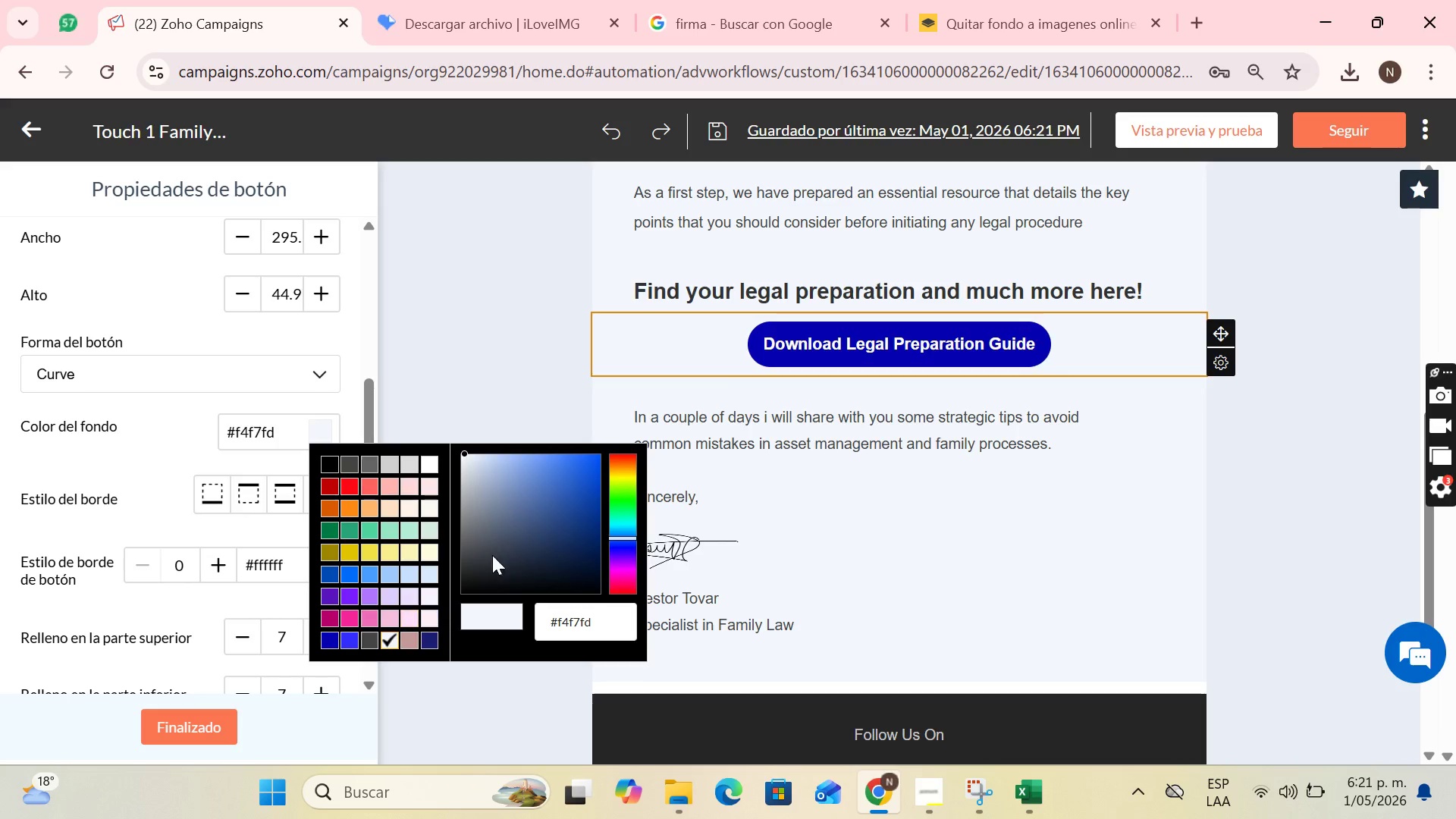 
left_click([467, 313])
 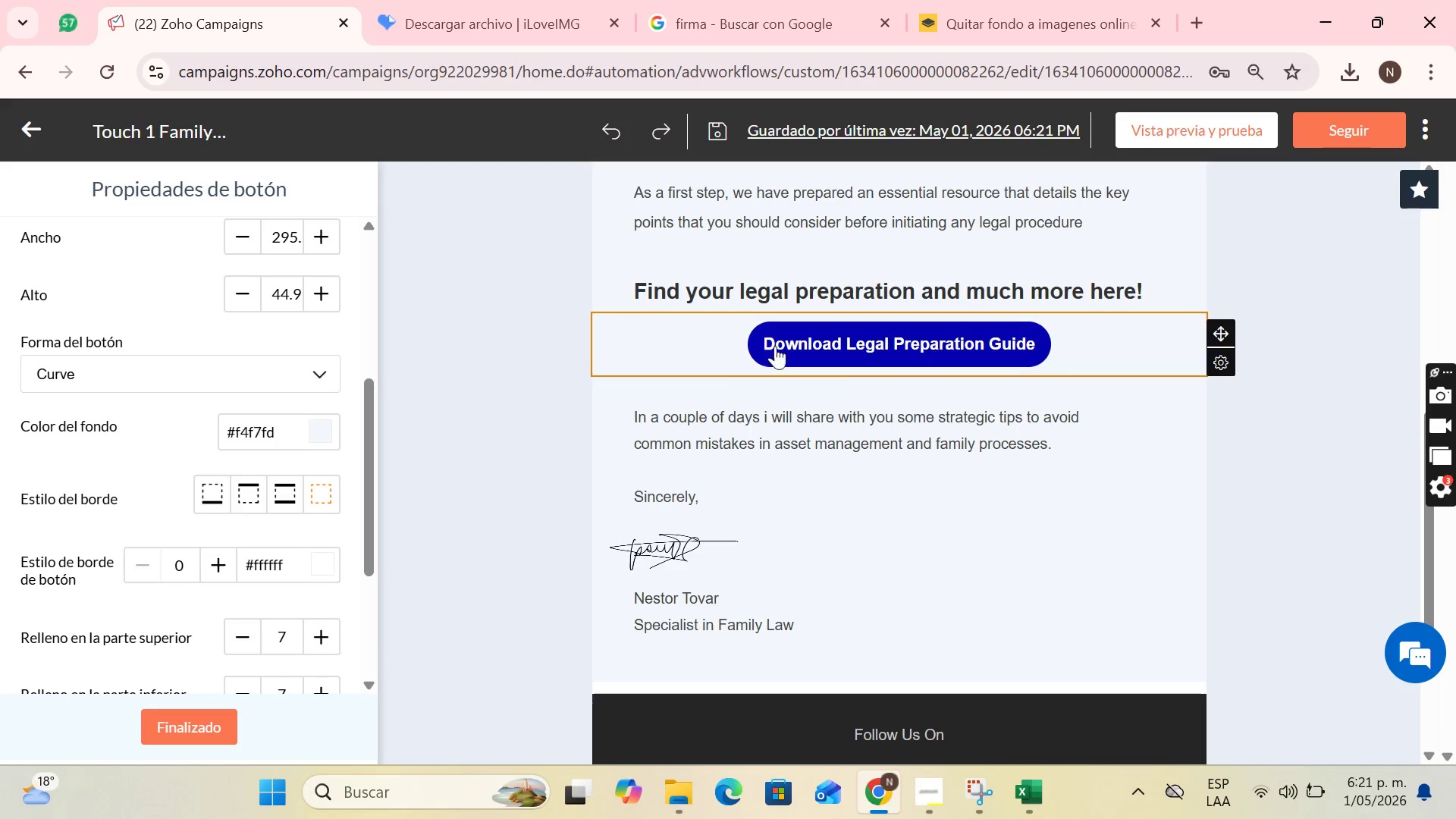 
left_click([1338, 309])
 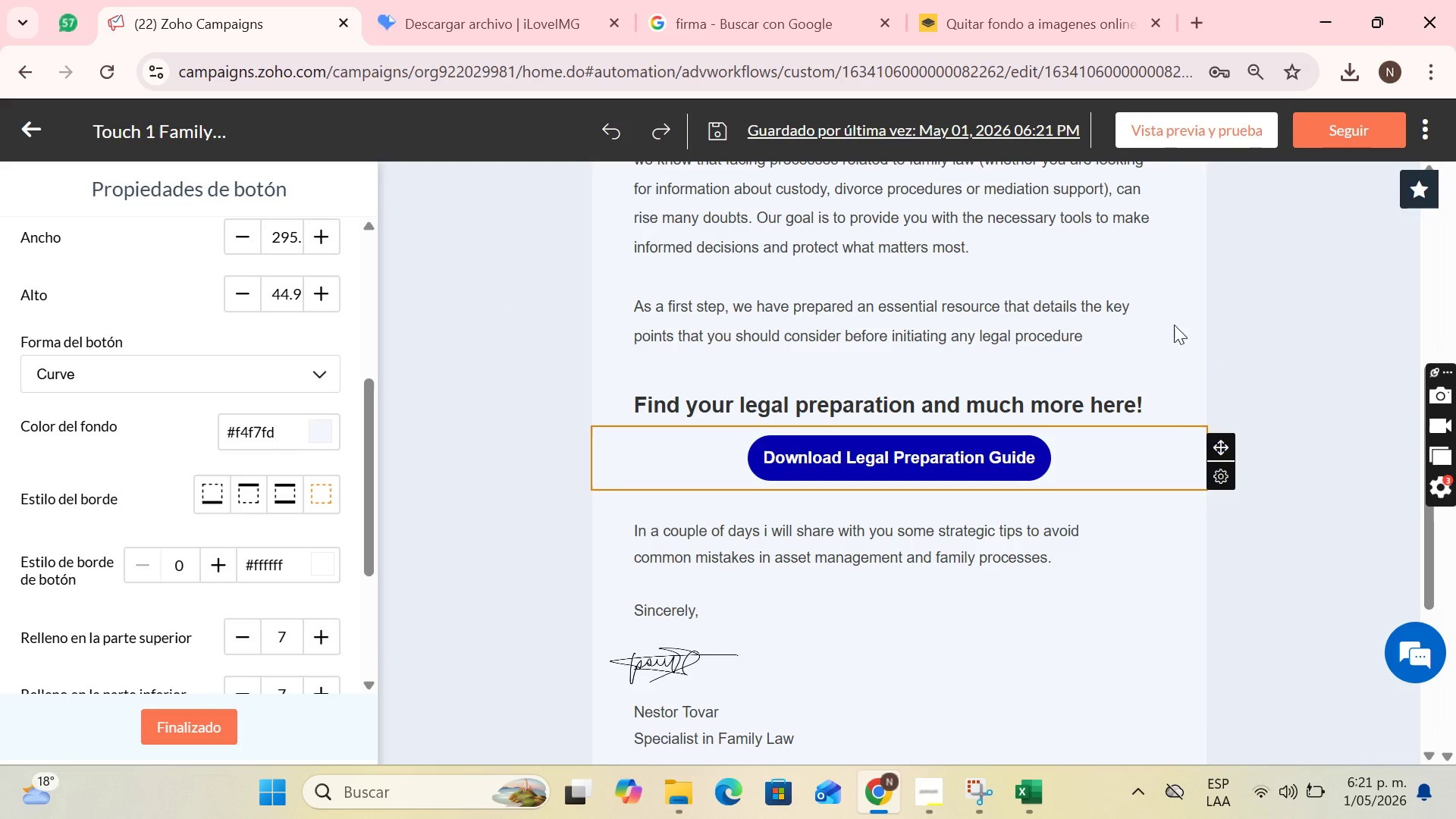 
scroll: coordinate [1159, 431], scroll_direction: up, amount: 1.0
 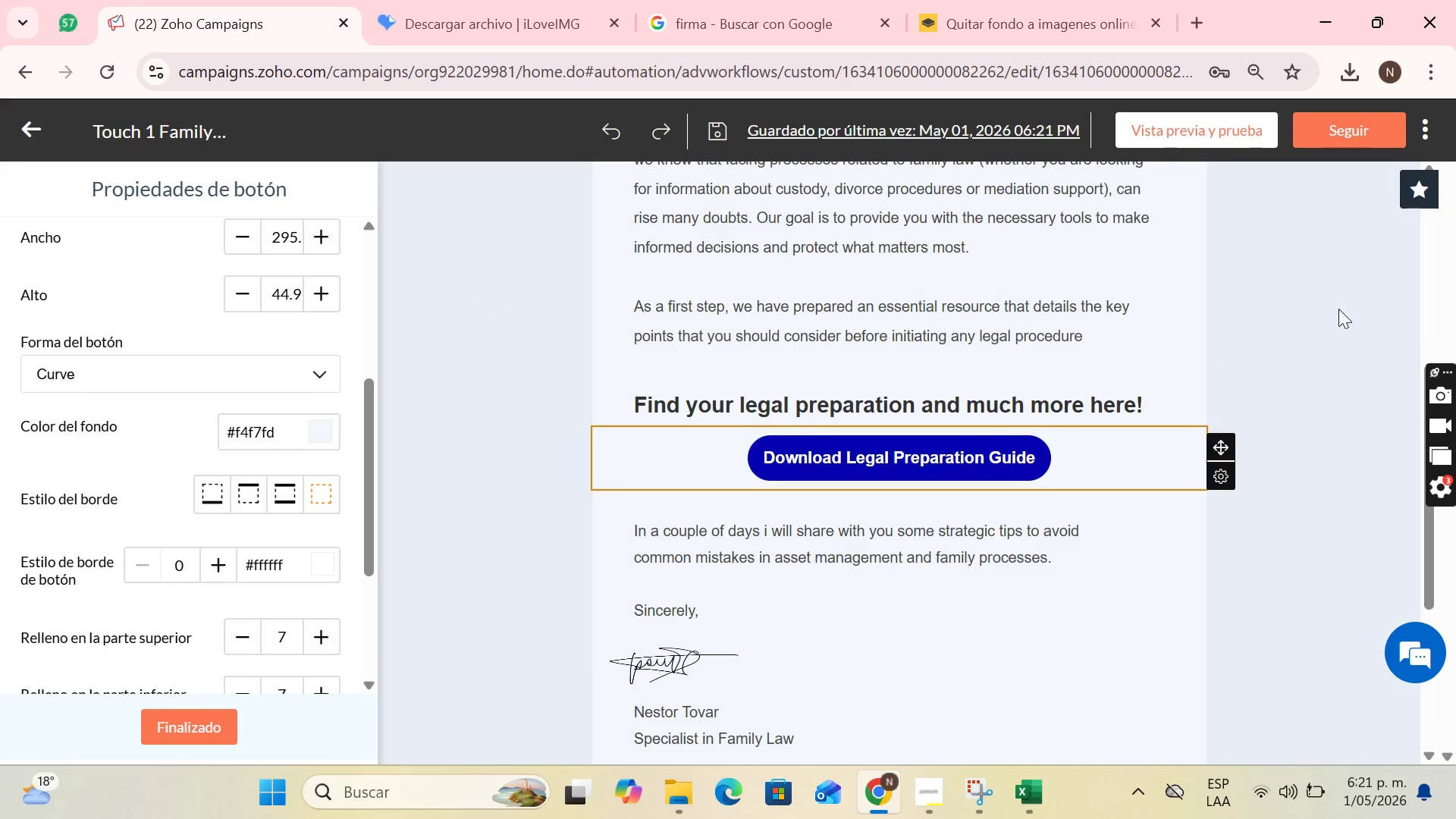 
left_click([1143, 328])
 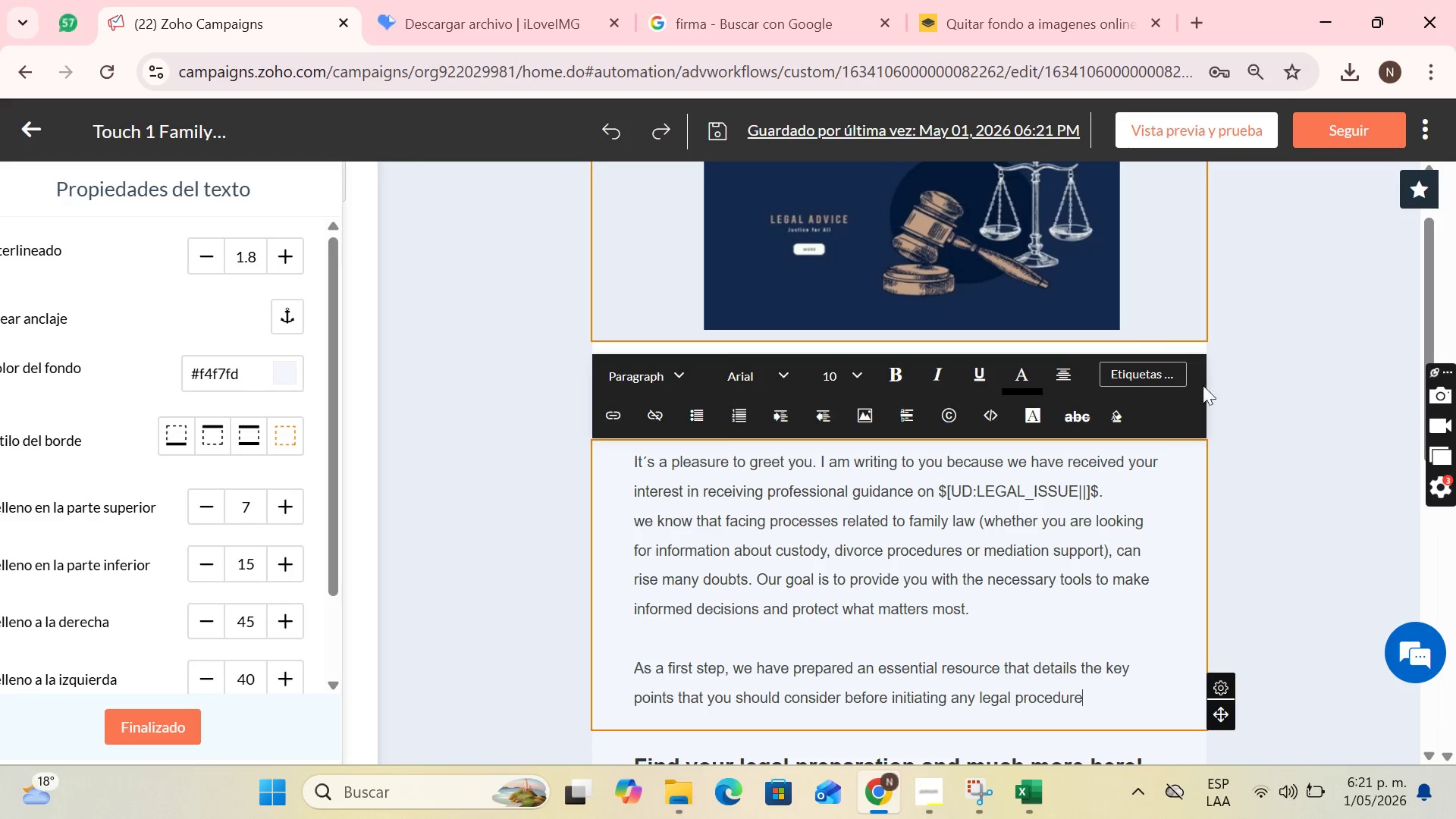 
scroll: coordinate [1225, 404], scroll_direction: down, amount: 4.0
 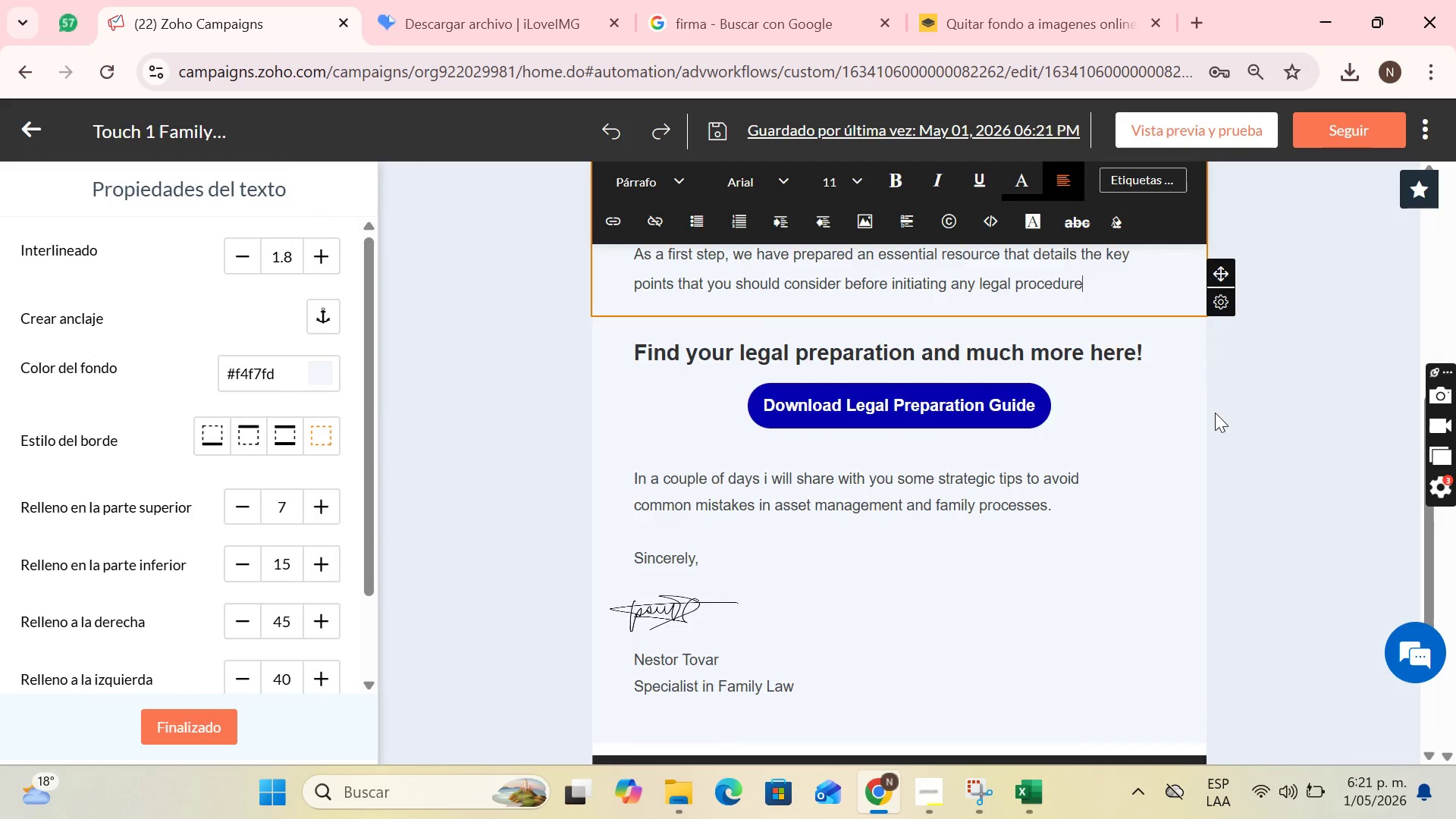 
scroll: coordinate [1215, 413], scroll_direction: up, amount: 4.0
 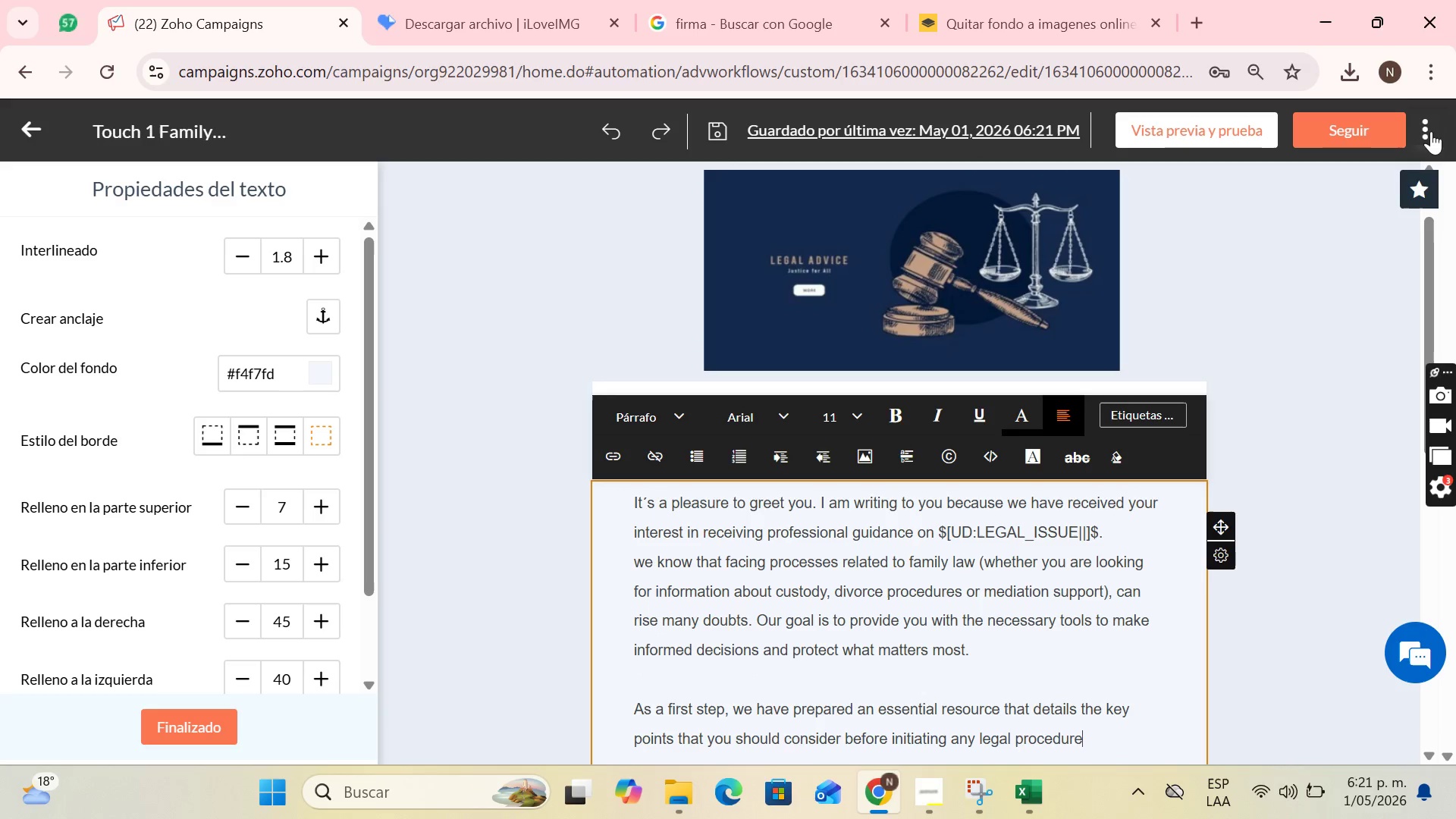 
left_click([1426, 128])
 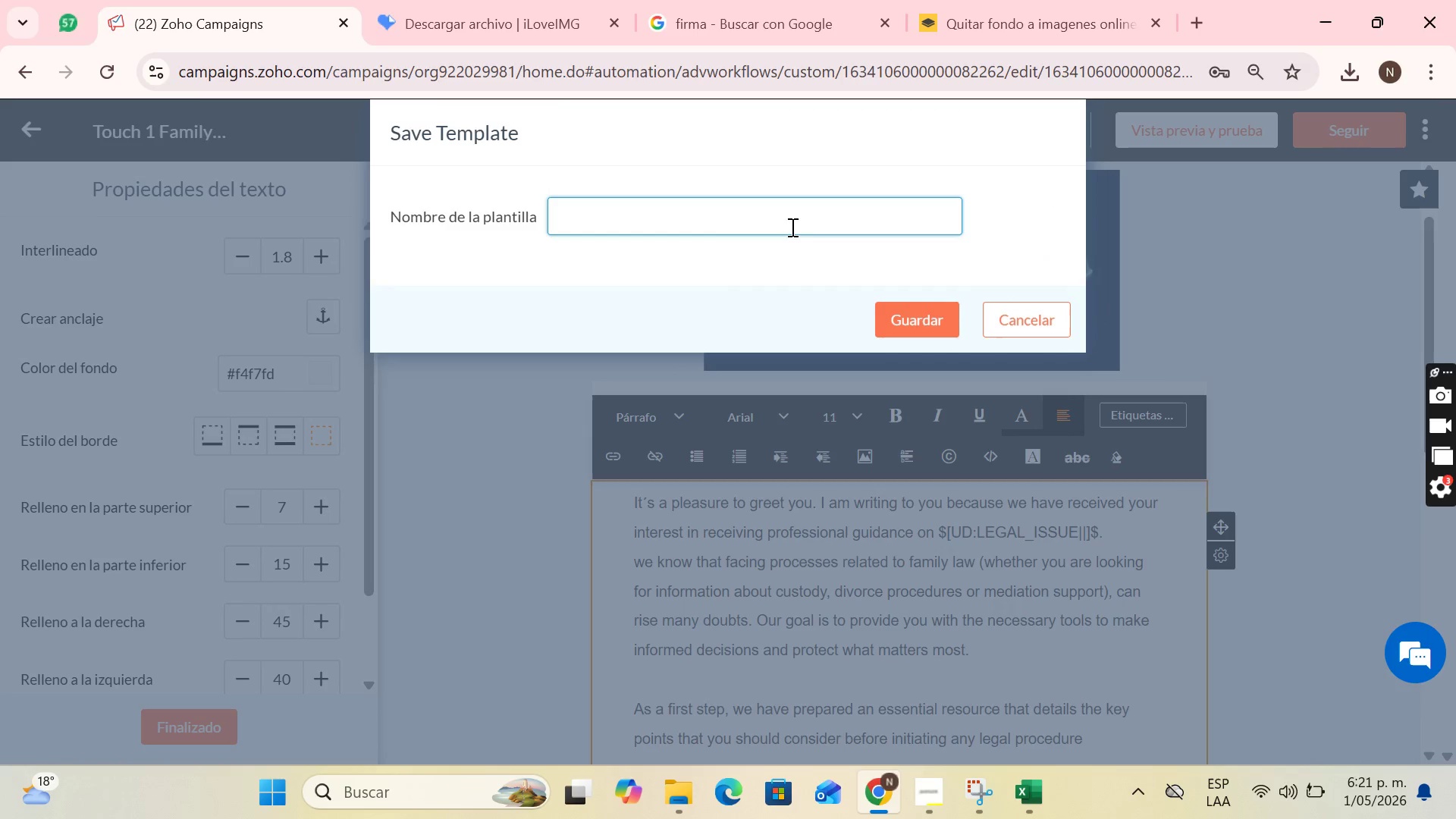 
type(Touch 1)
 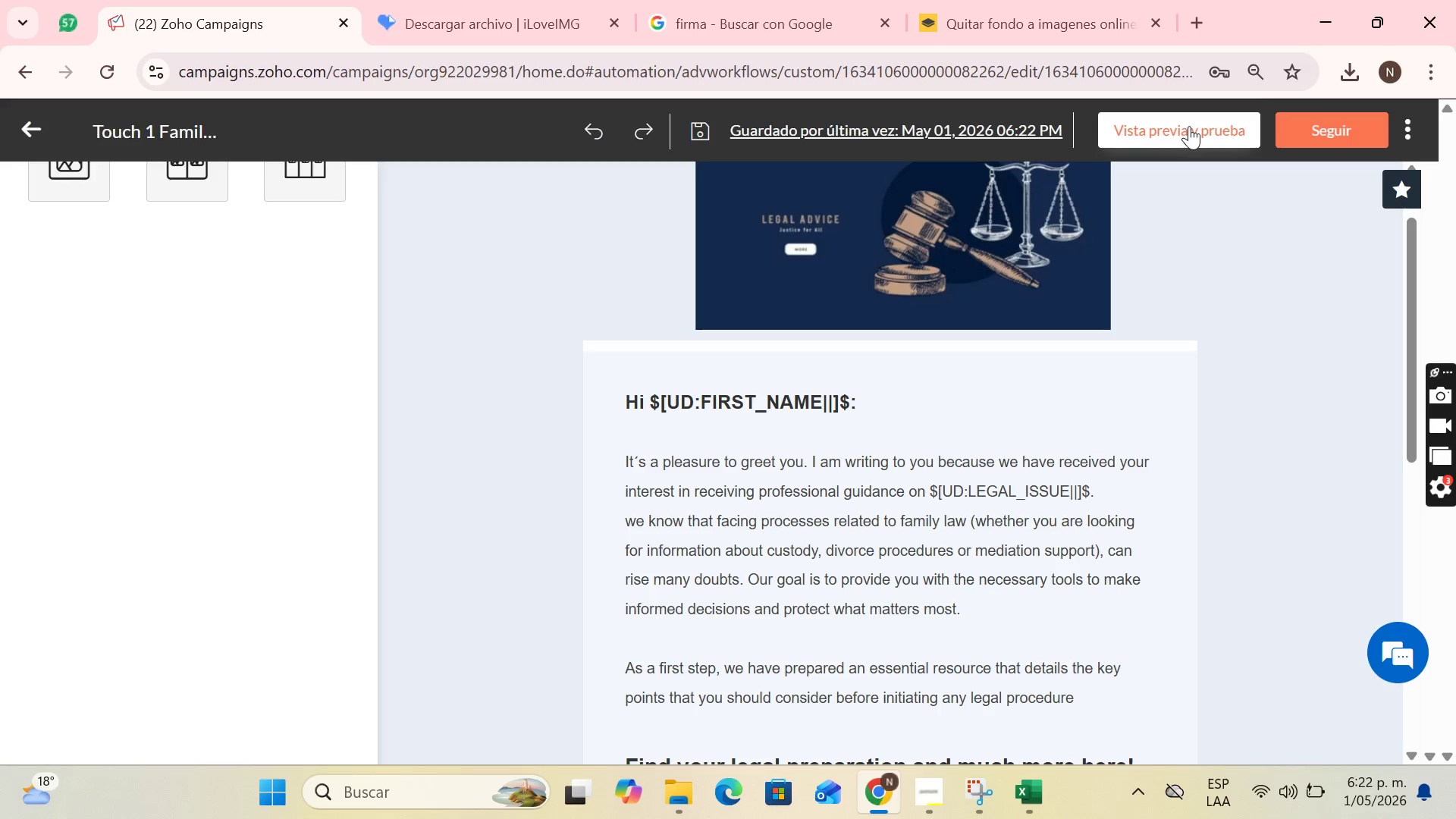 
wait(6.67)
 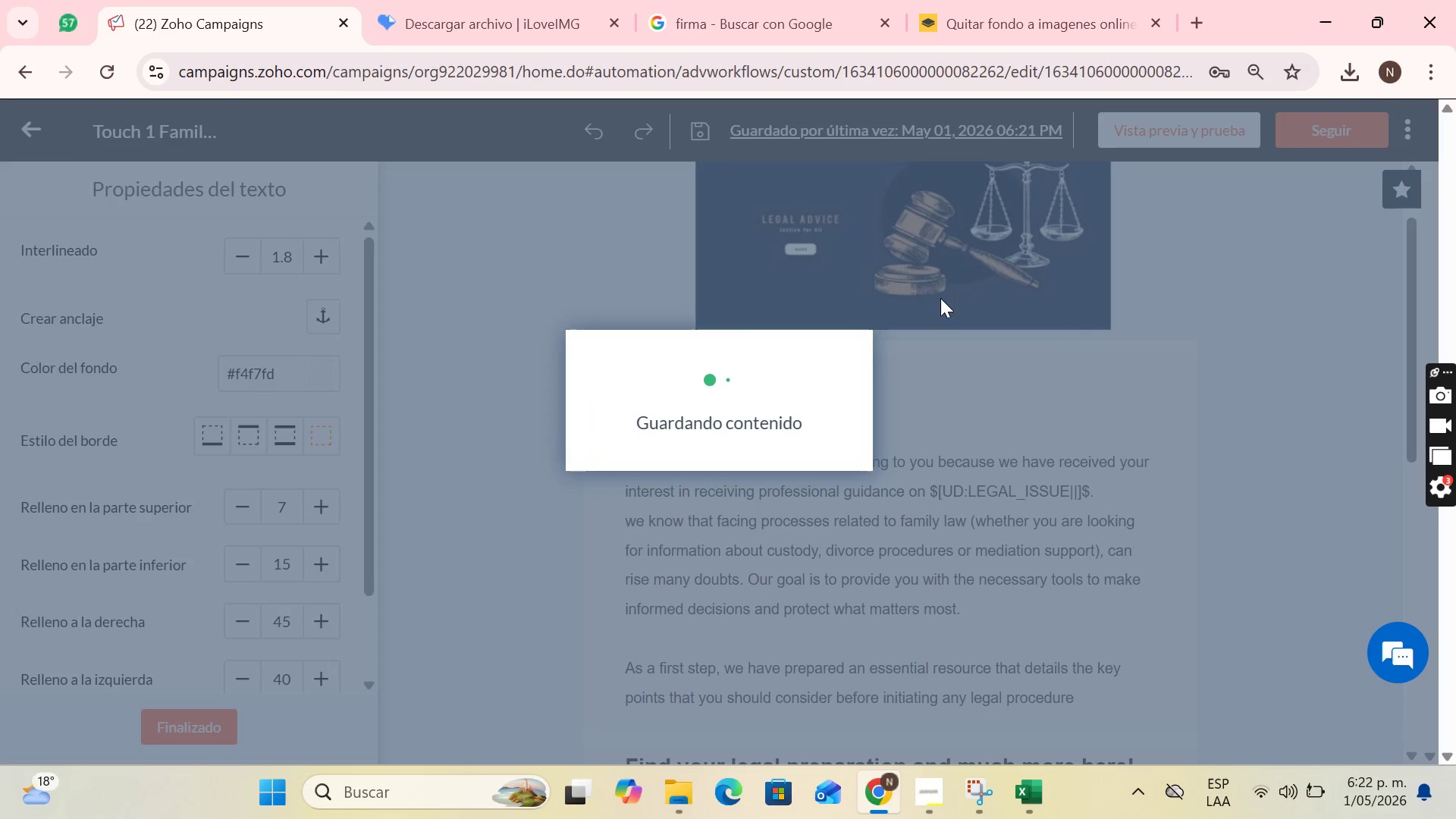 
left_click([1179, 133])
 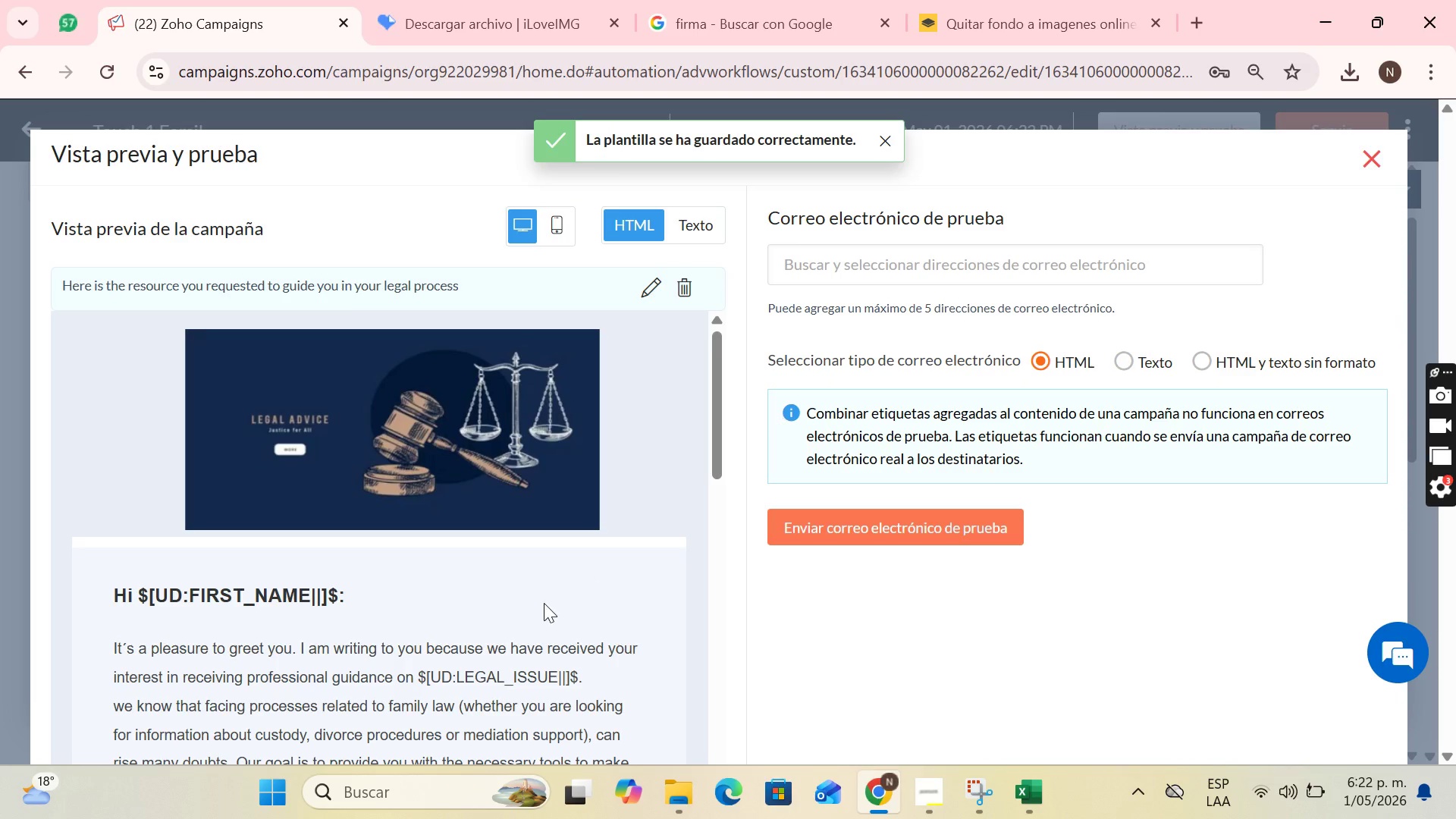 
scroll: coordinate [518, 522], scroll_direction: down, amount: 11.0
 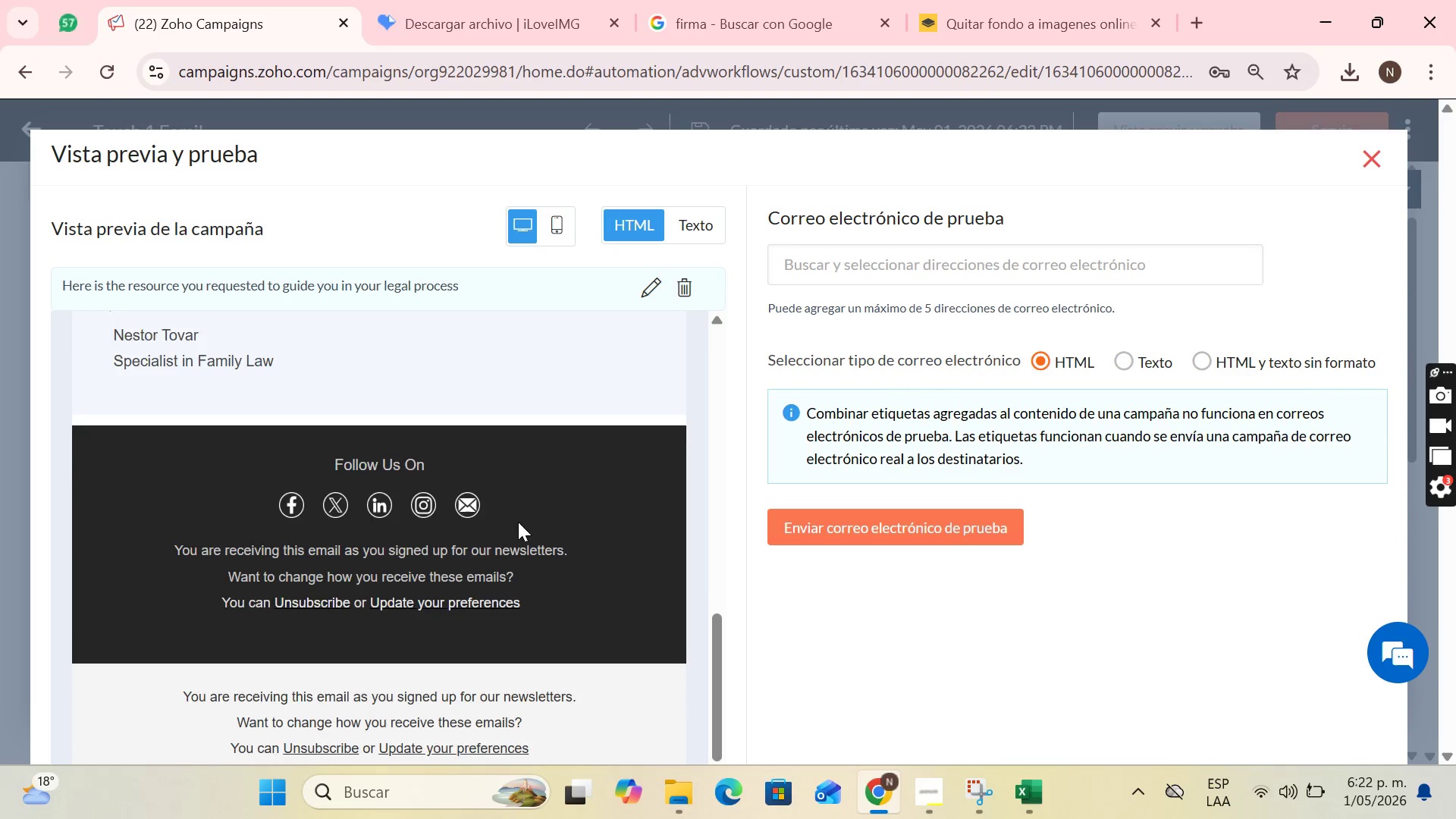 
scroll: coordinate [518, 522], scroll_direction: up, amount: 4.0
 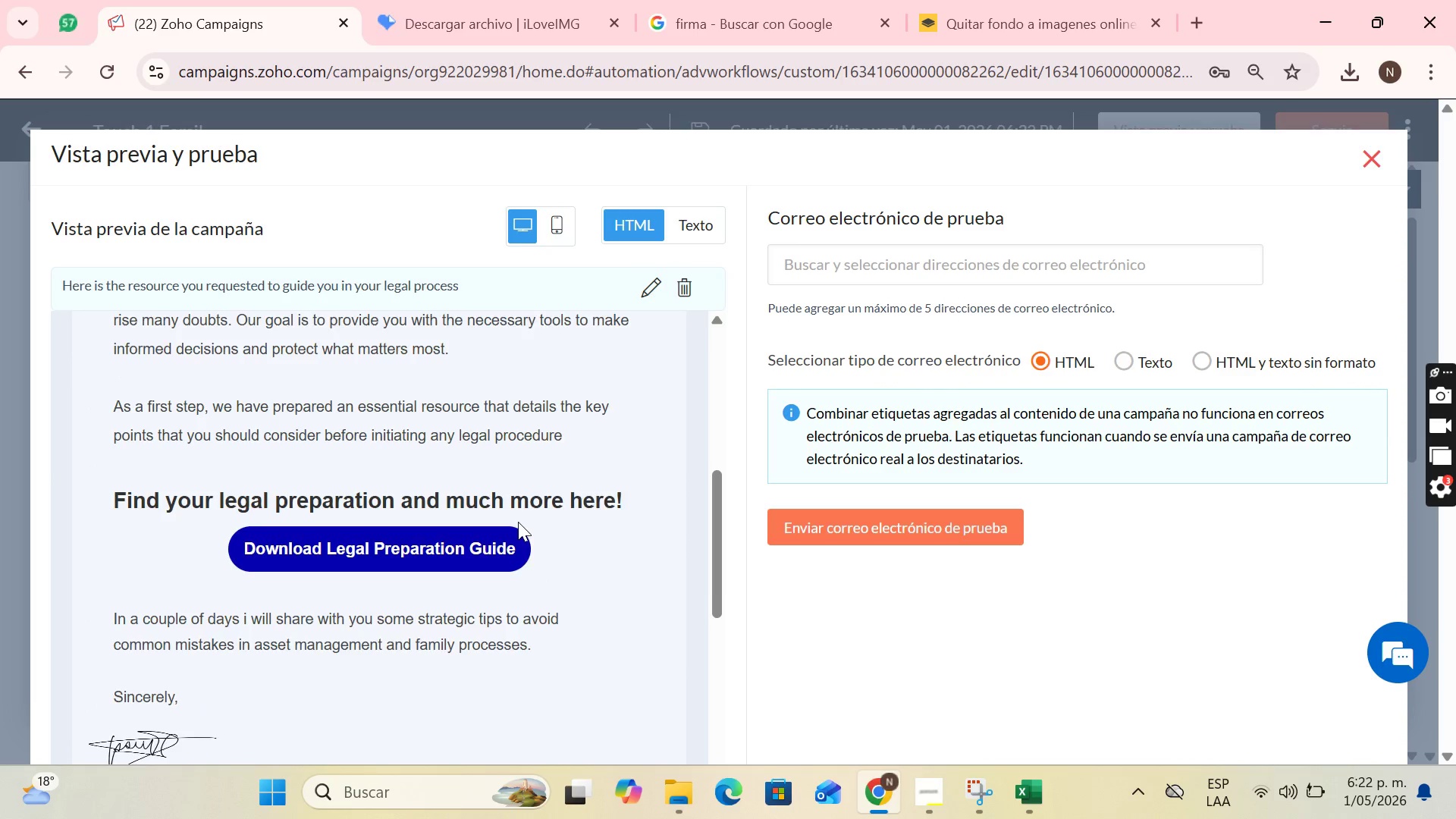 
scroll: coordinate [525, 522], scroll_direction: down, amount: 4.0
 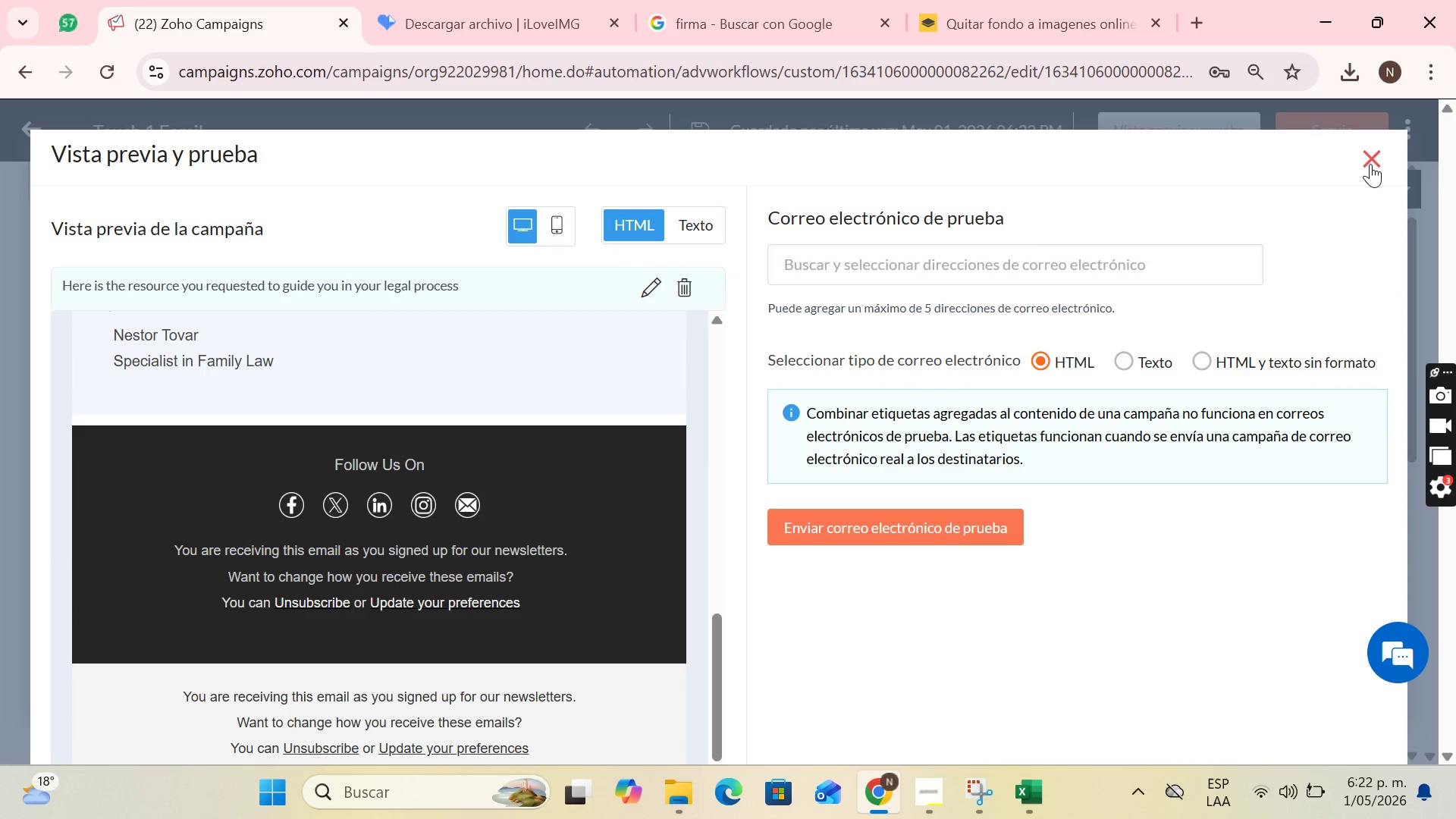 
left_click([1368, 162])
 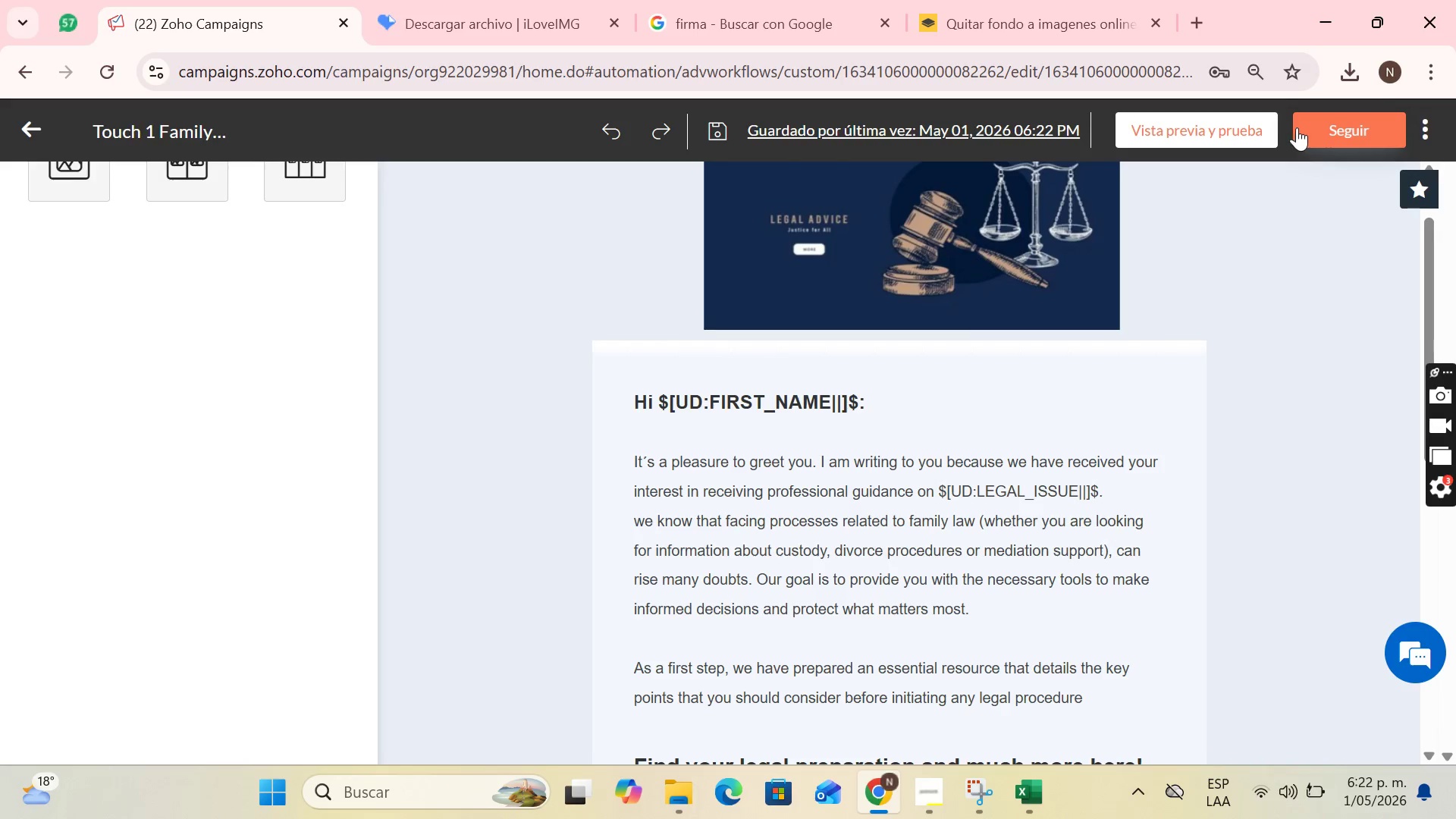 
left_click([1313, 123])
 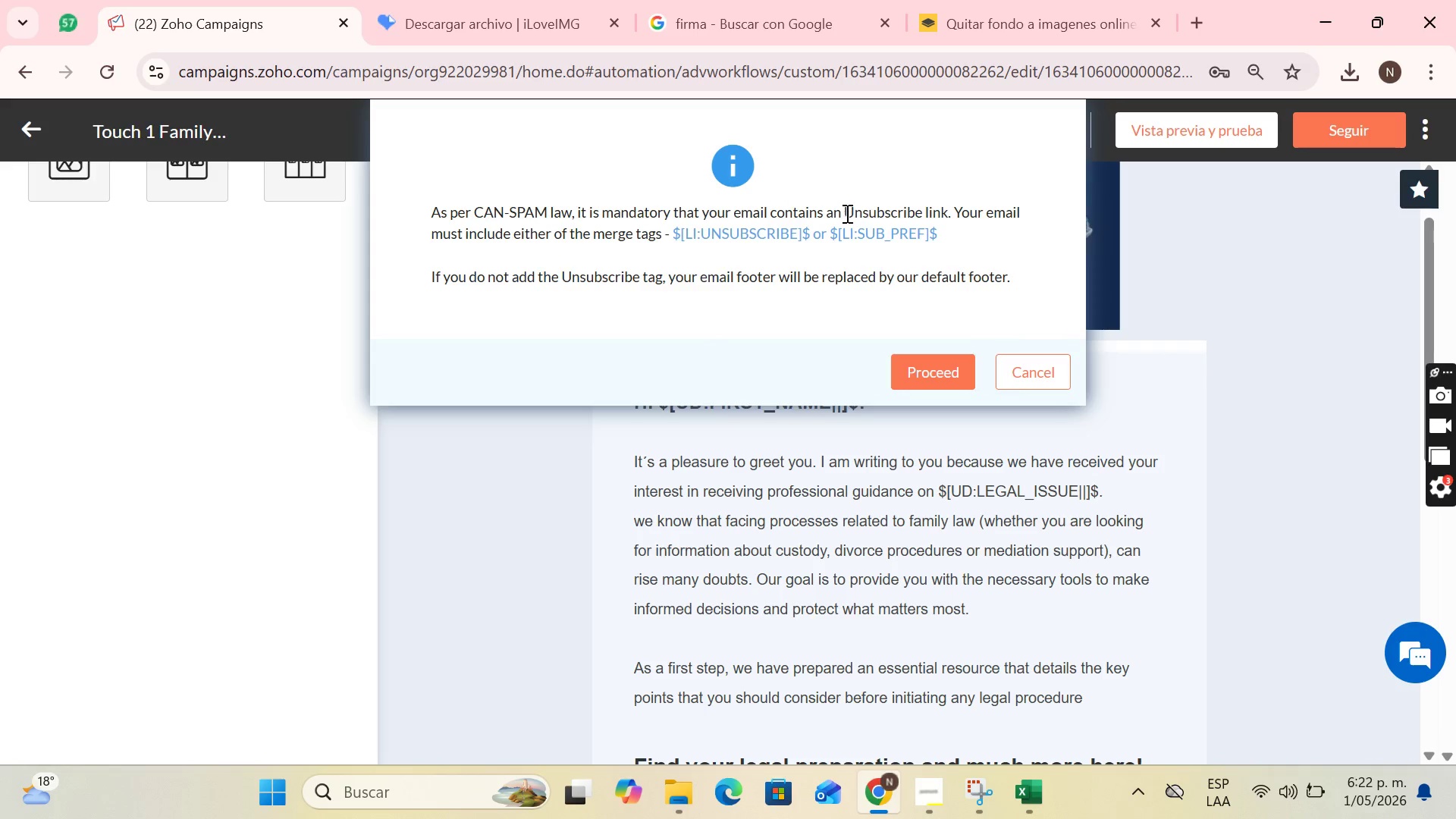 
wait(10.17)
 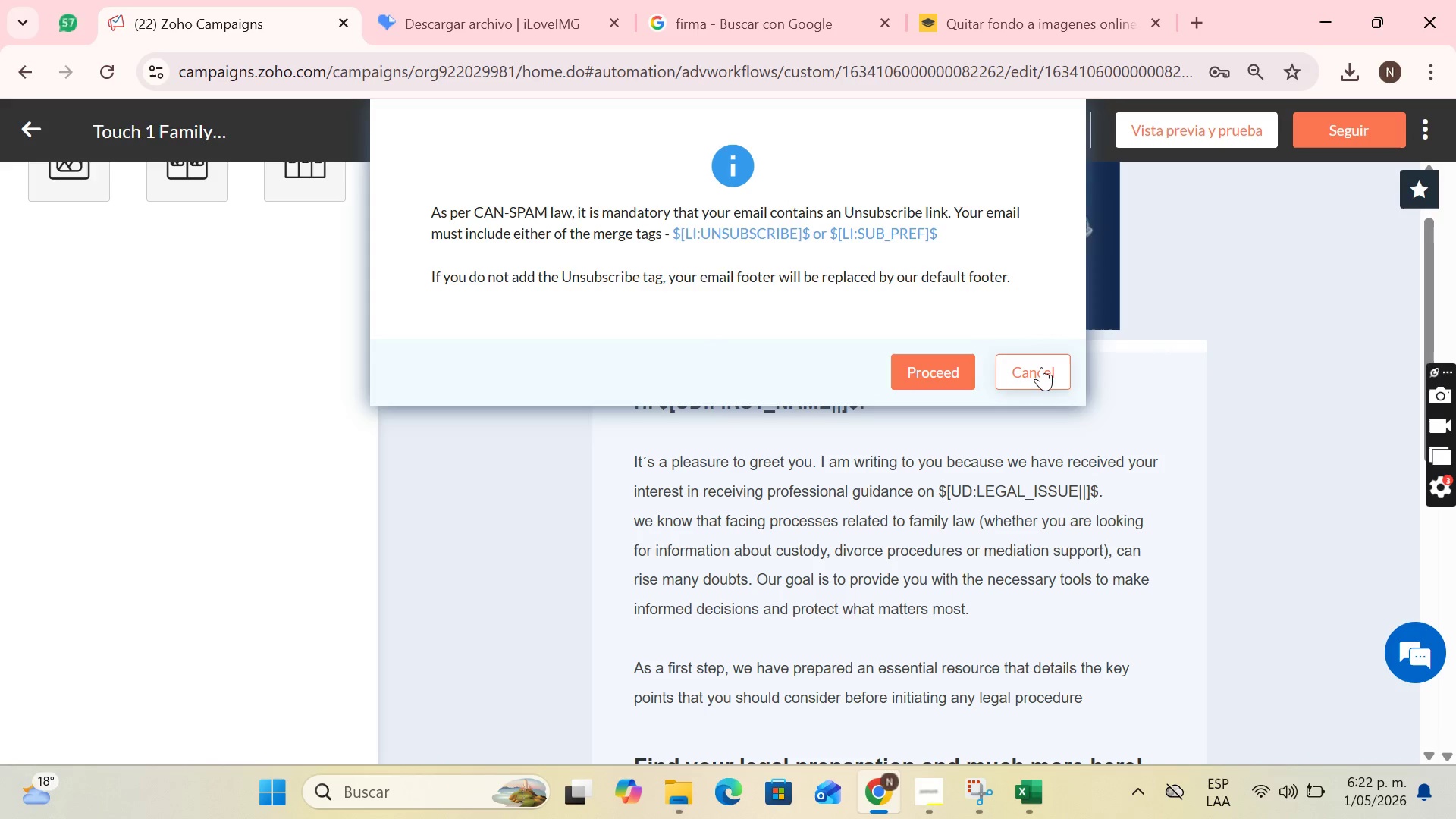 
left_click([1041, 367])
 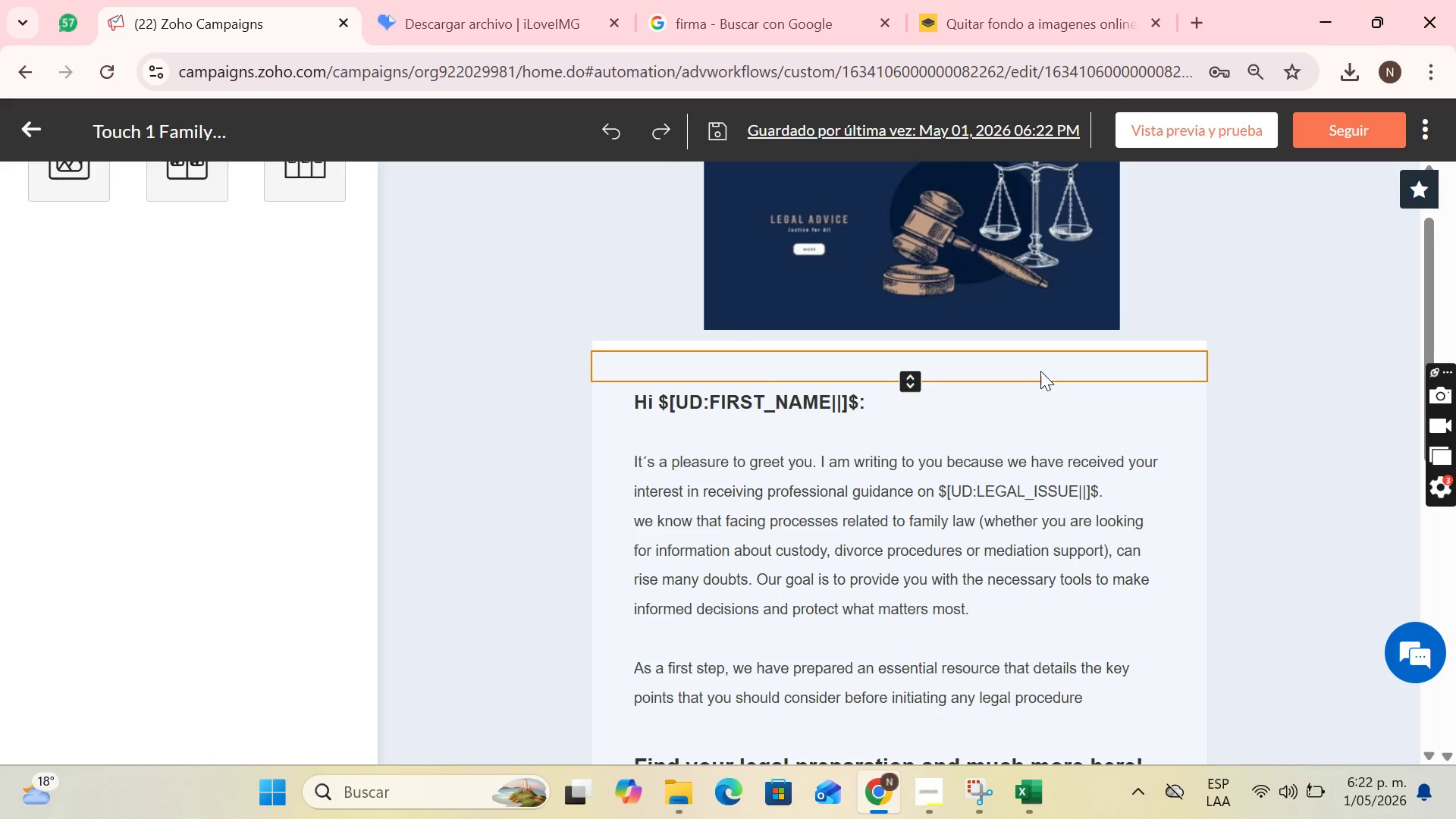 
scroll: coordinate [1065, 378], scroll_direction: down, amount: 11.0
 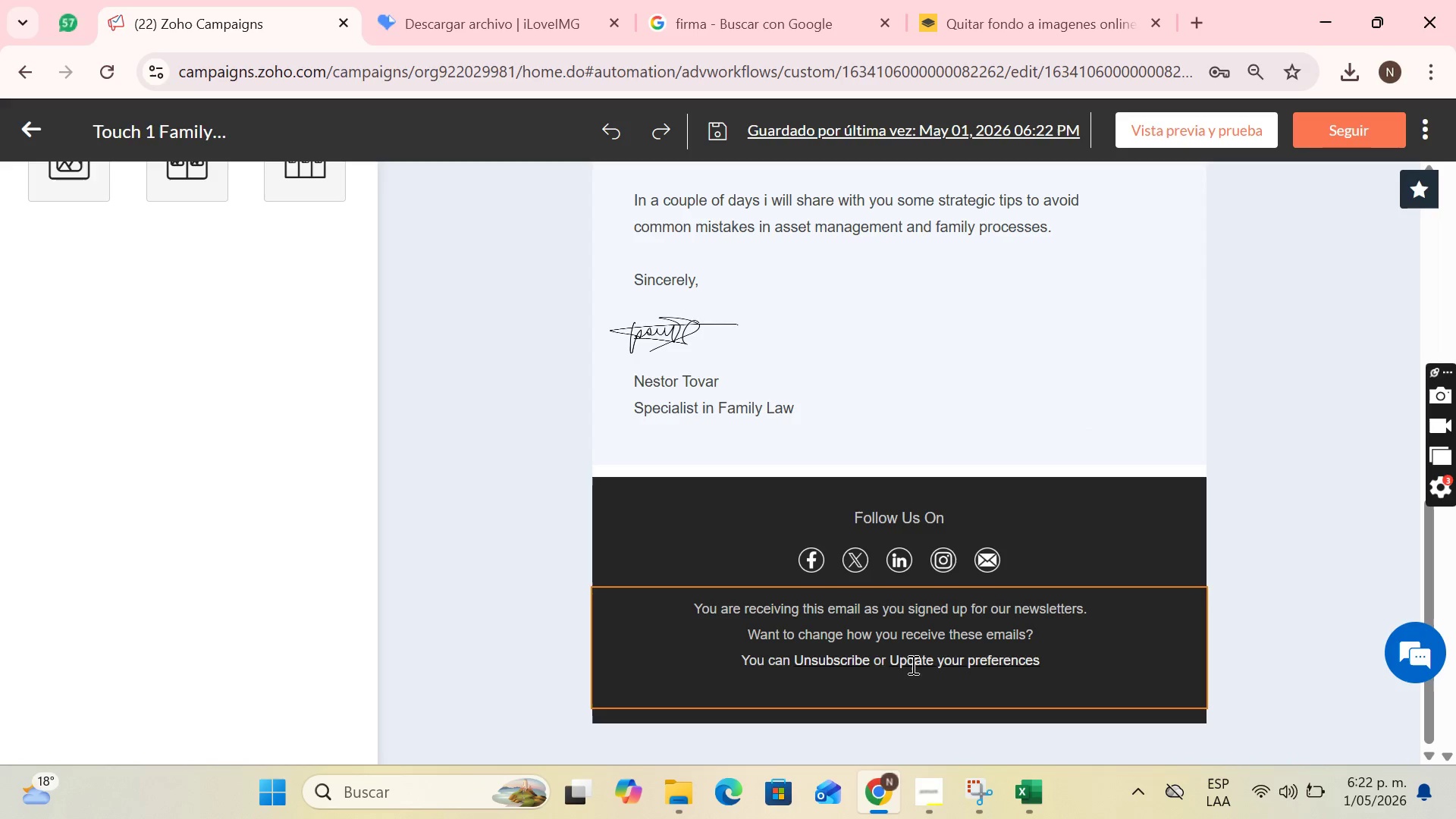 
left_click([805, 659])
 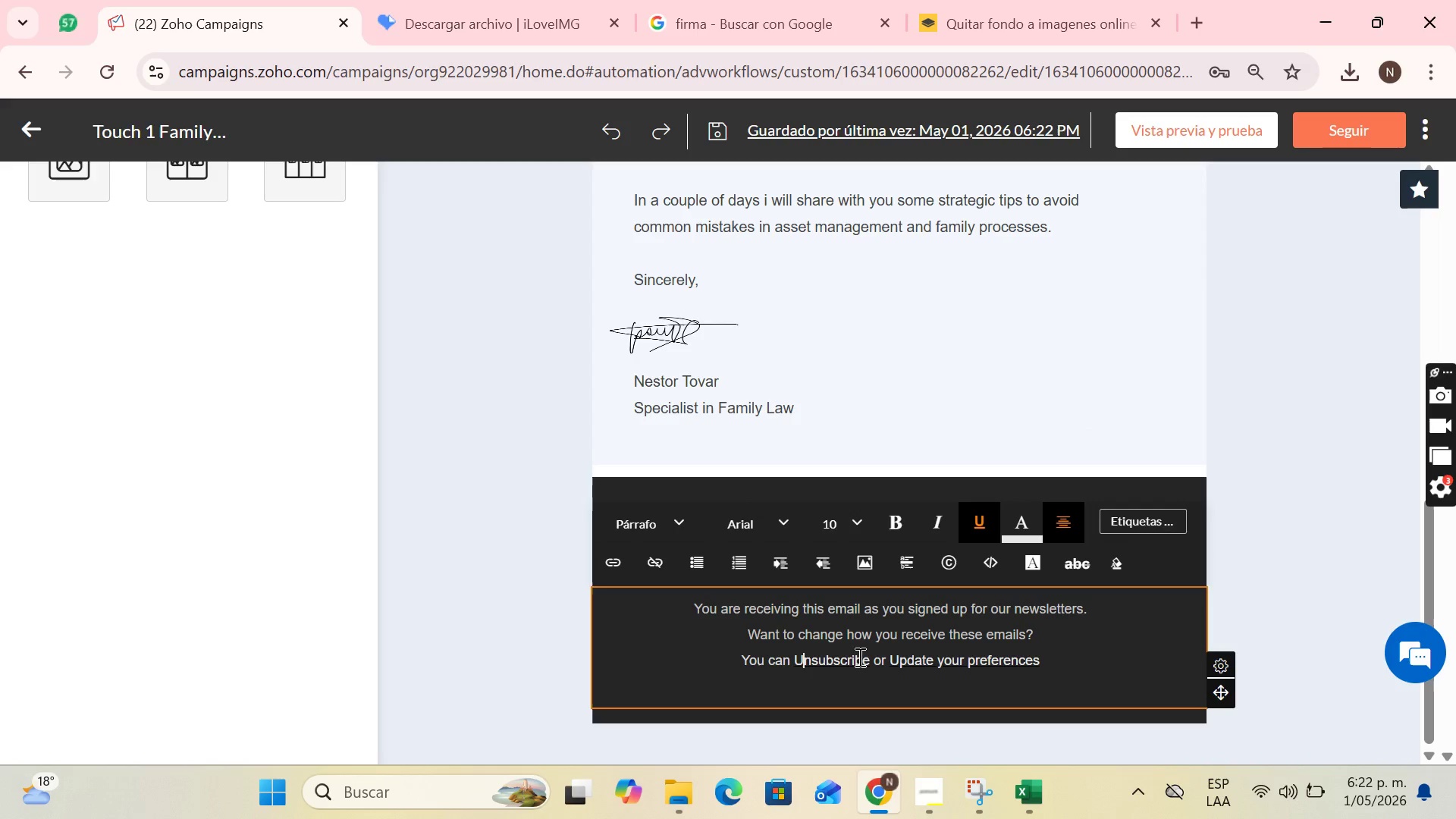 
left_click([864, 657])
 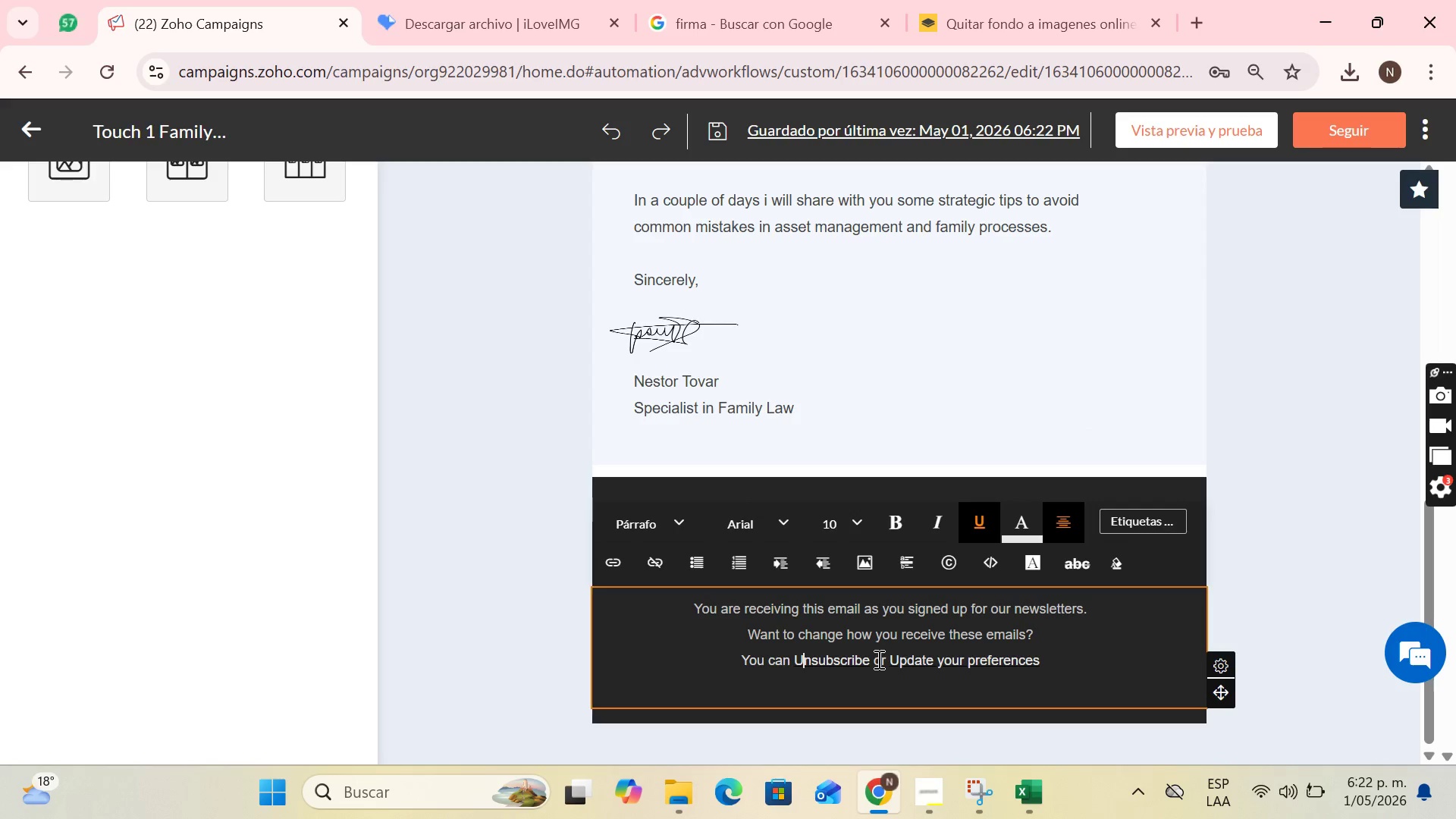 
left_click([869, 659])
 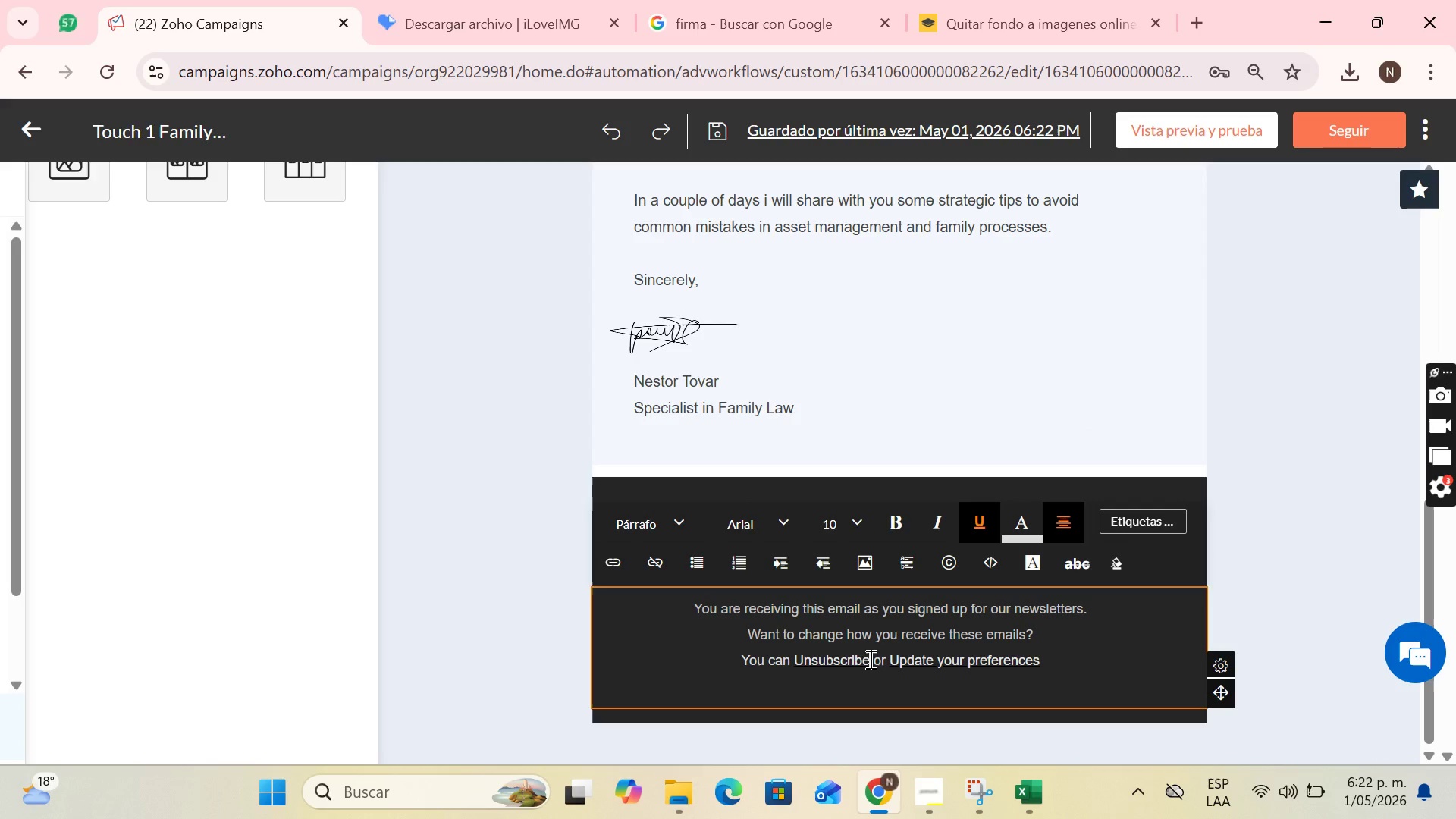 
left_click_drag(start_coordinate=[869, 659], to_coordinate=[792, 659])
 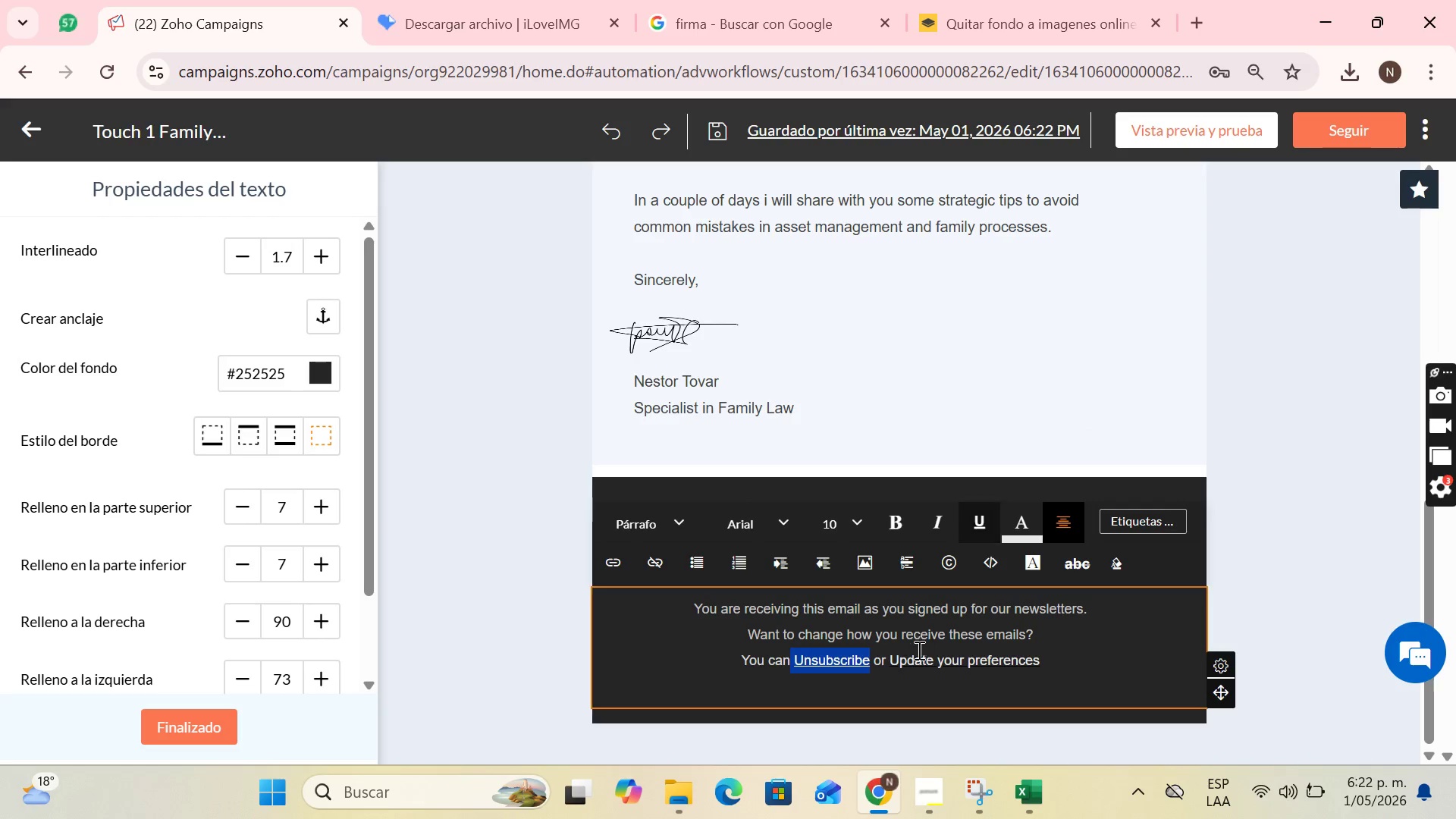 
left_click([916, 653])
 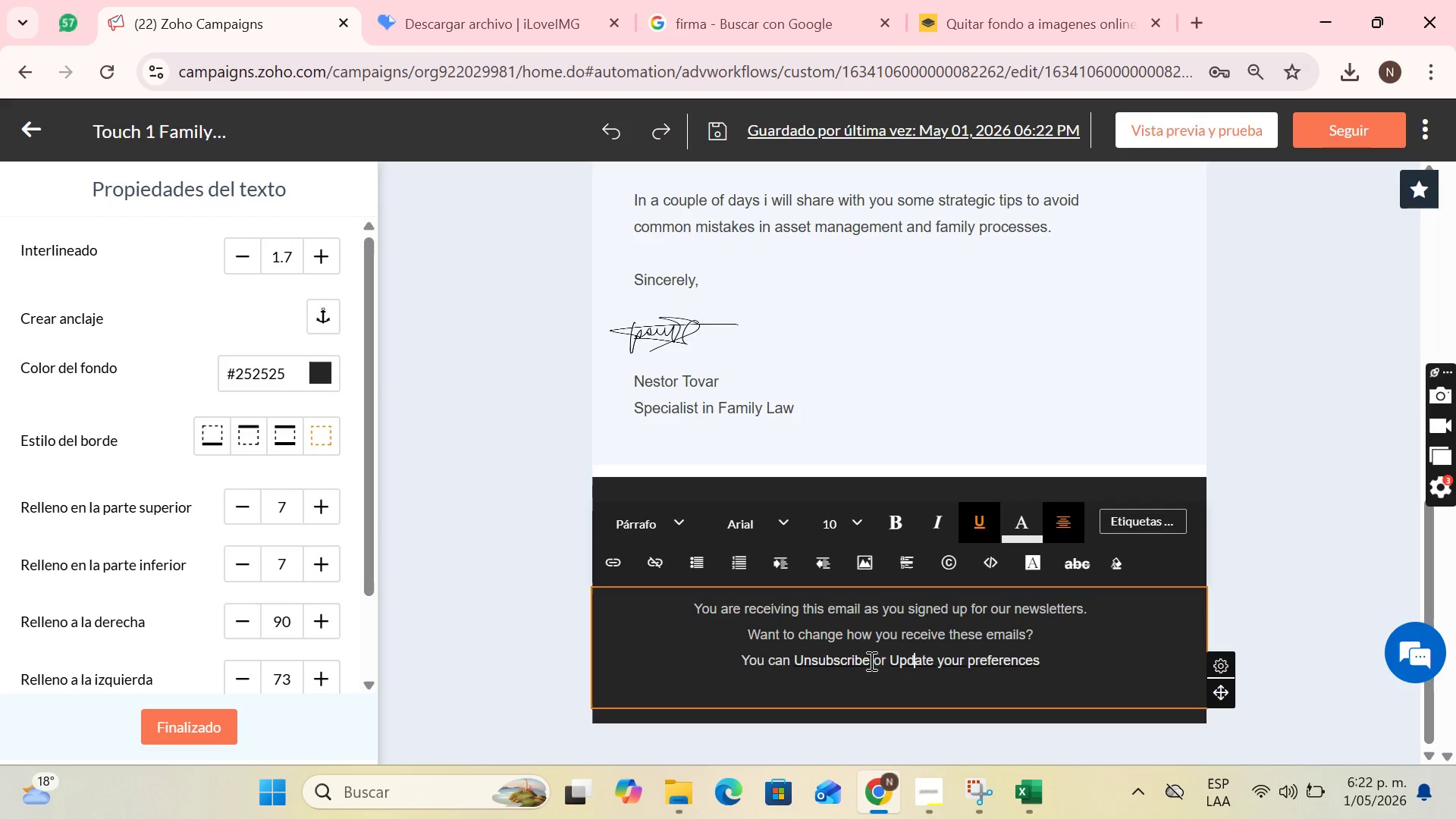 
left_click_drag(start_coordinate=[870, 661], to_coordinate=[795, 664])
 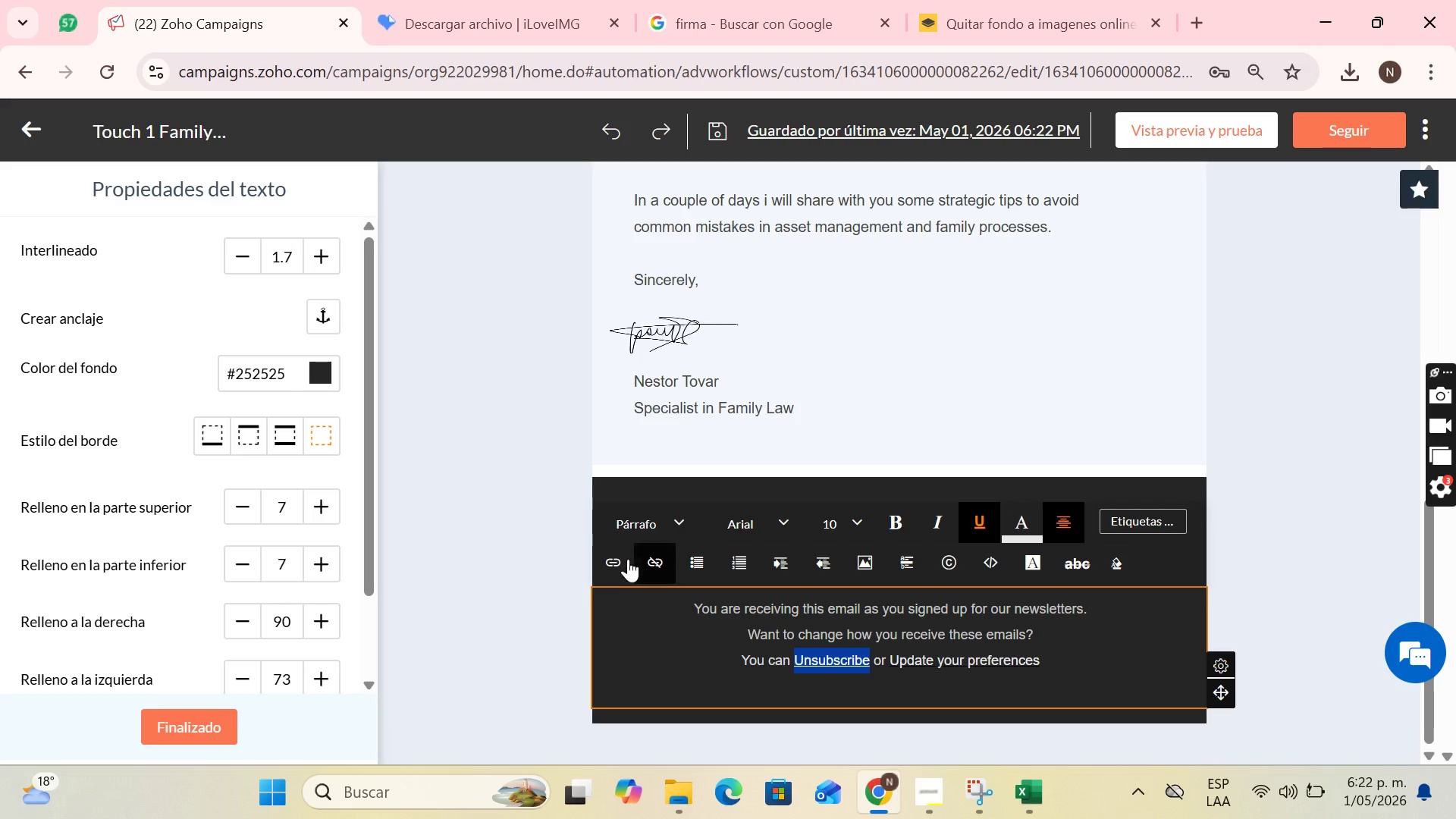 
left_click([622, 559])
 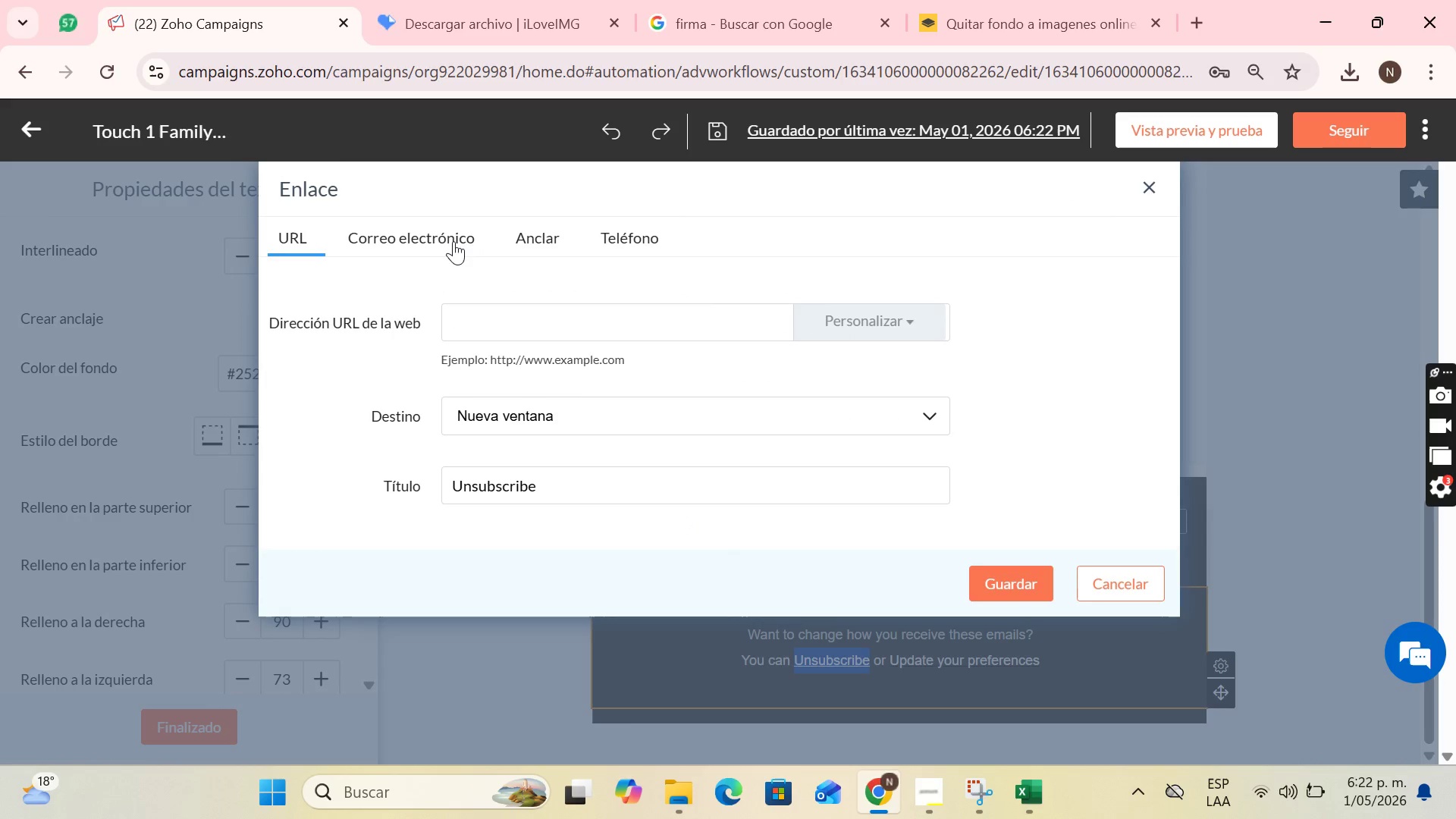 
left_click([452, 241])
 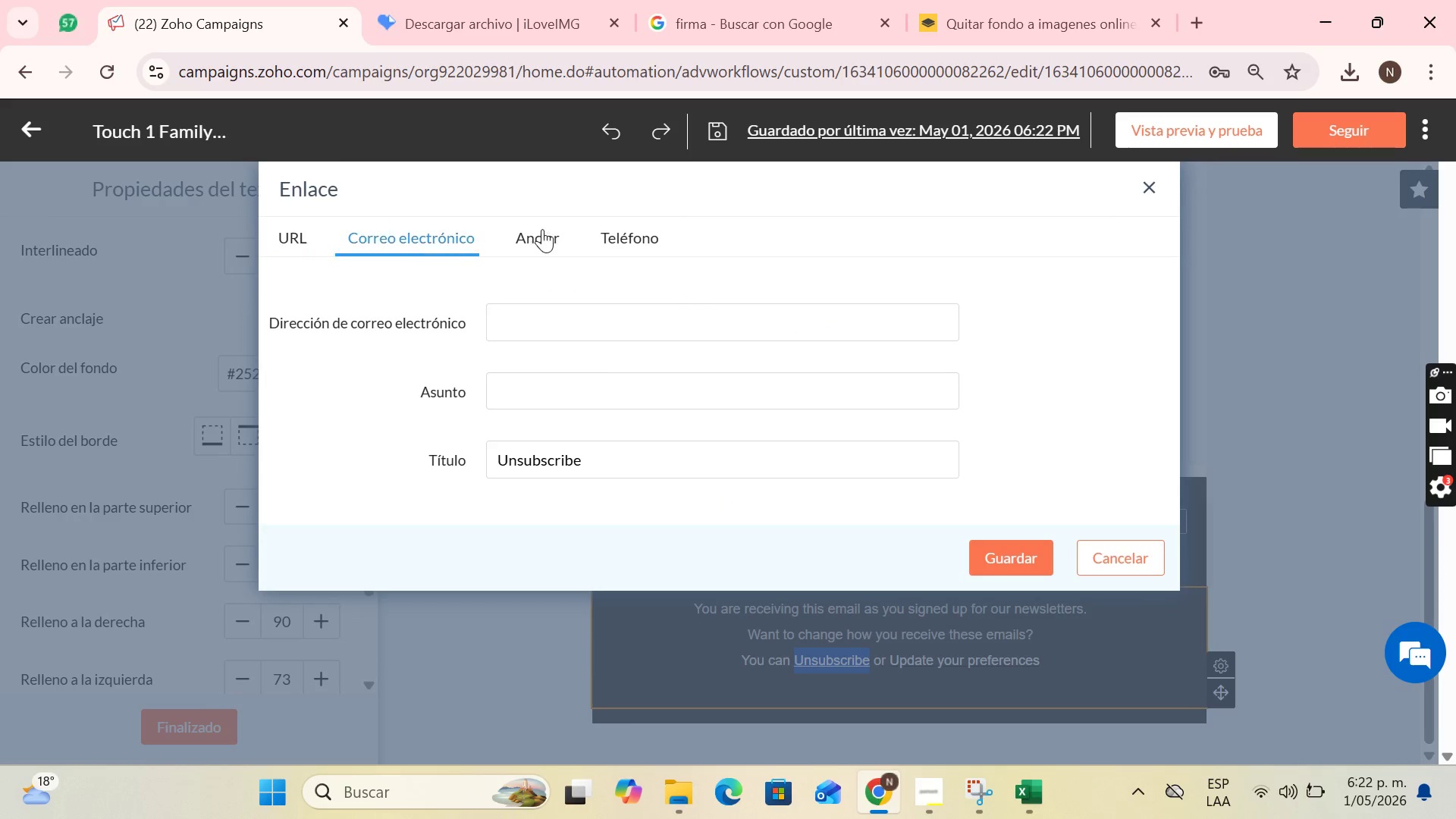 
left_click([542, 229])
 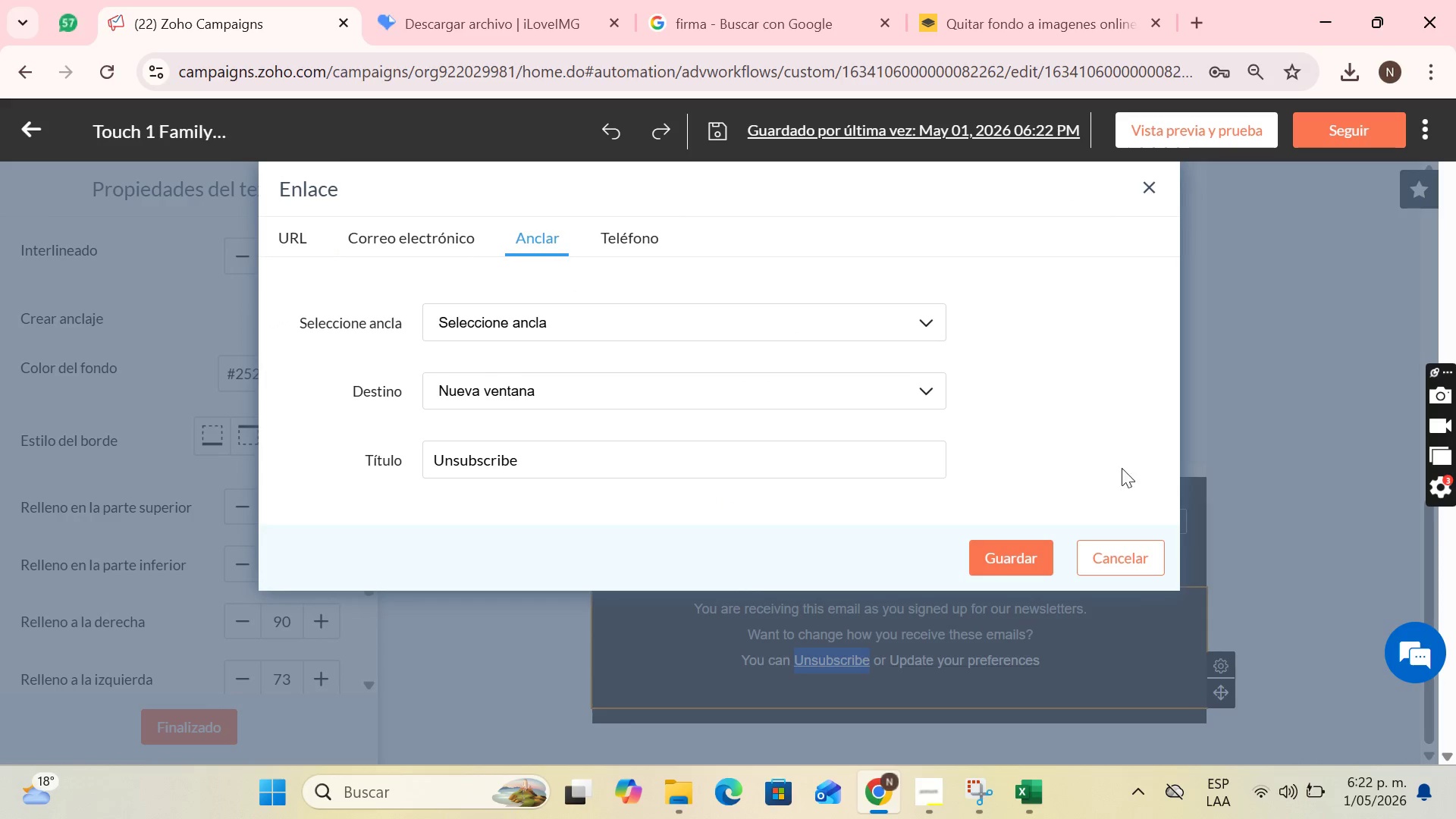 
left_click([1155, 194])
 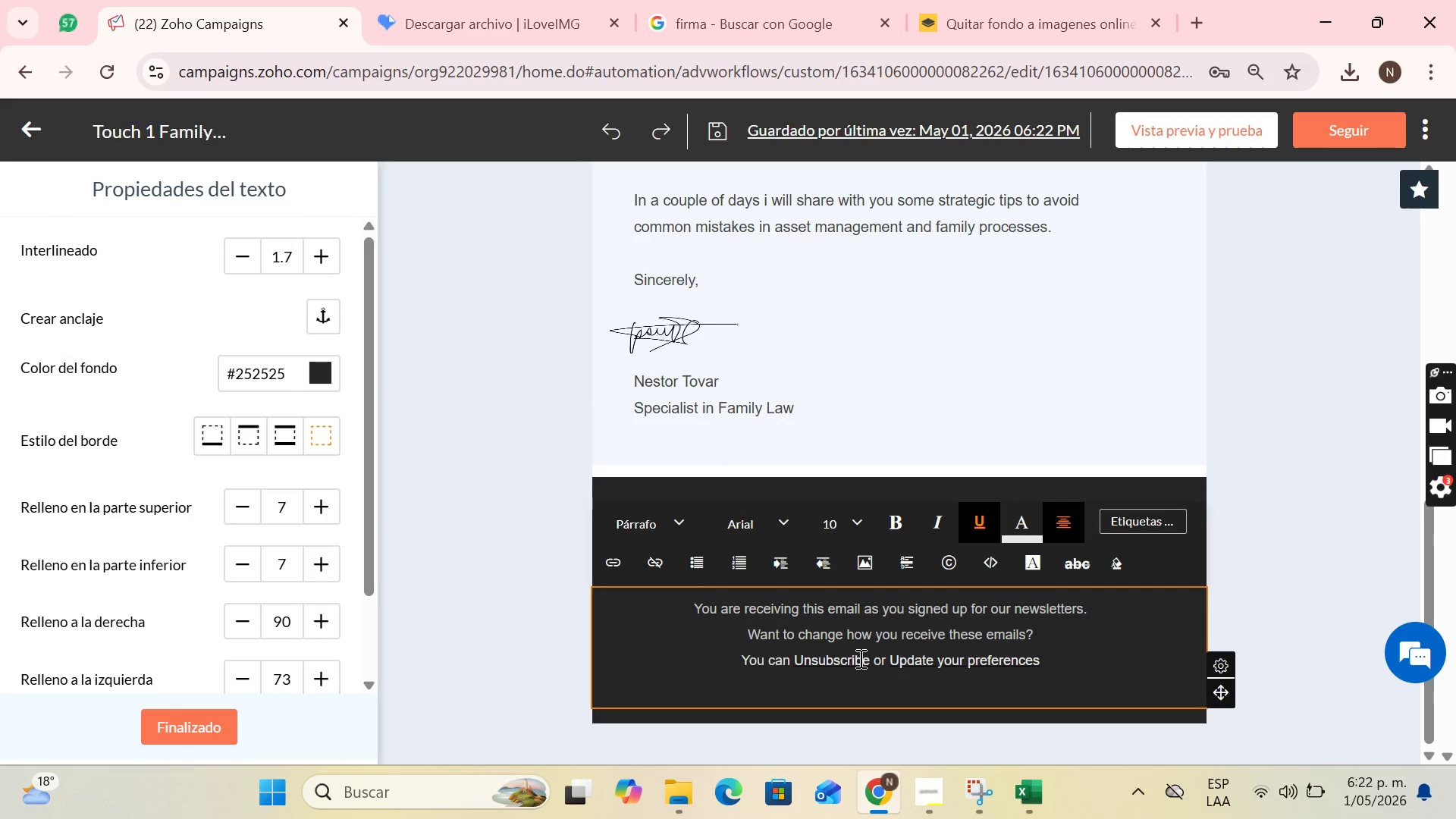 
left_click_drag(start_coordinate=[868, 663], to_coordinate=[796, 654])
 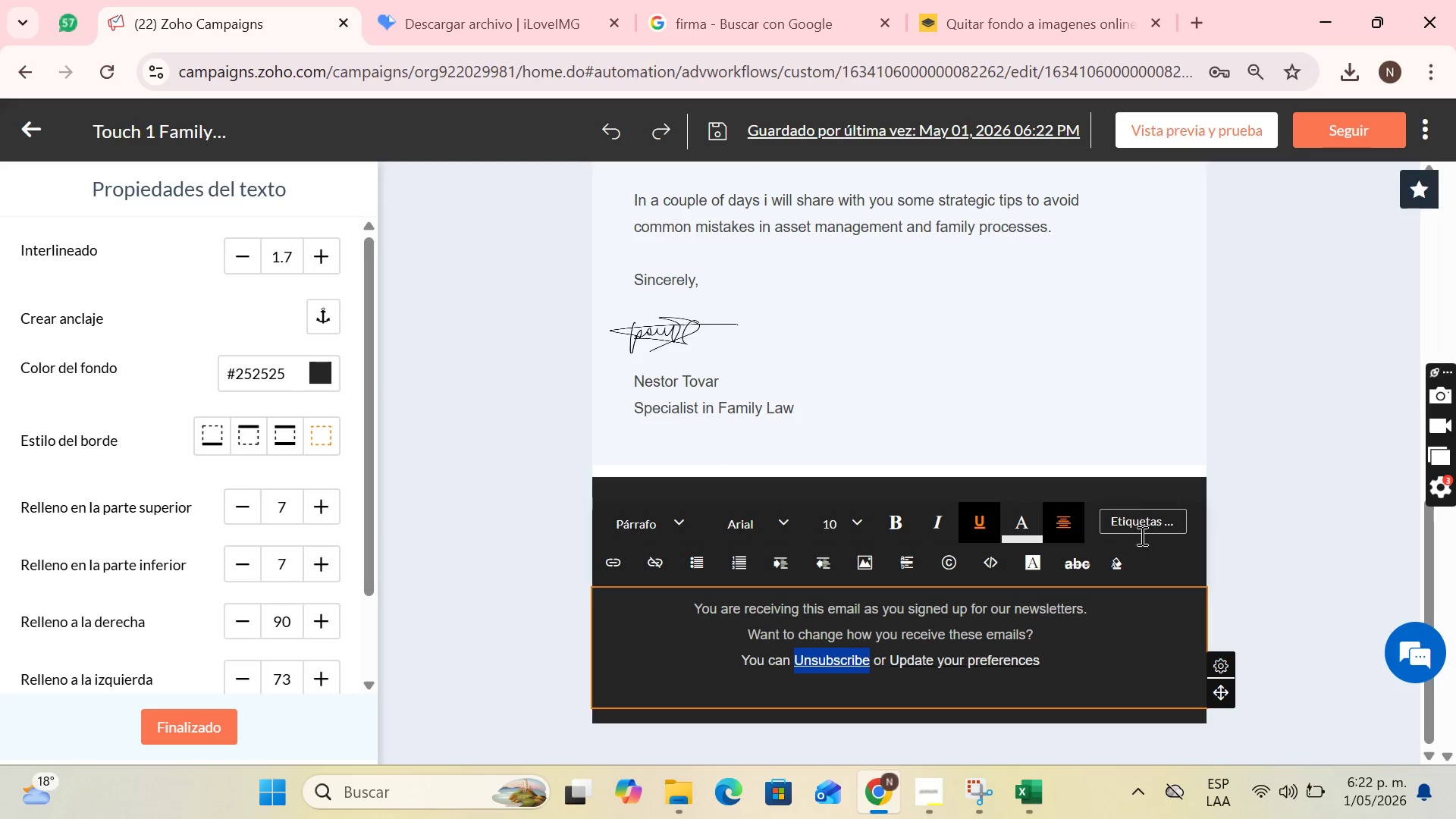 
left_click([1141, 536])
 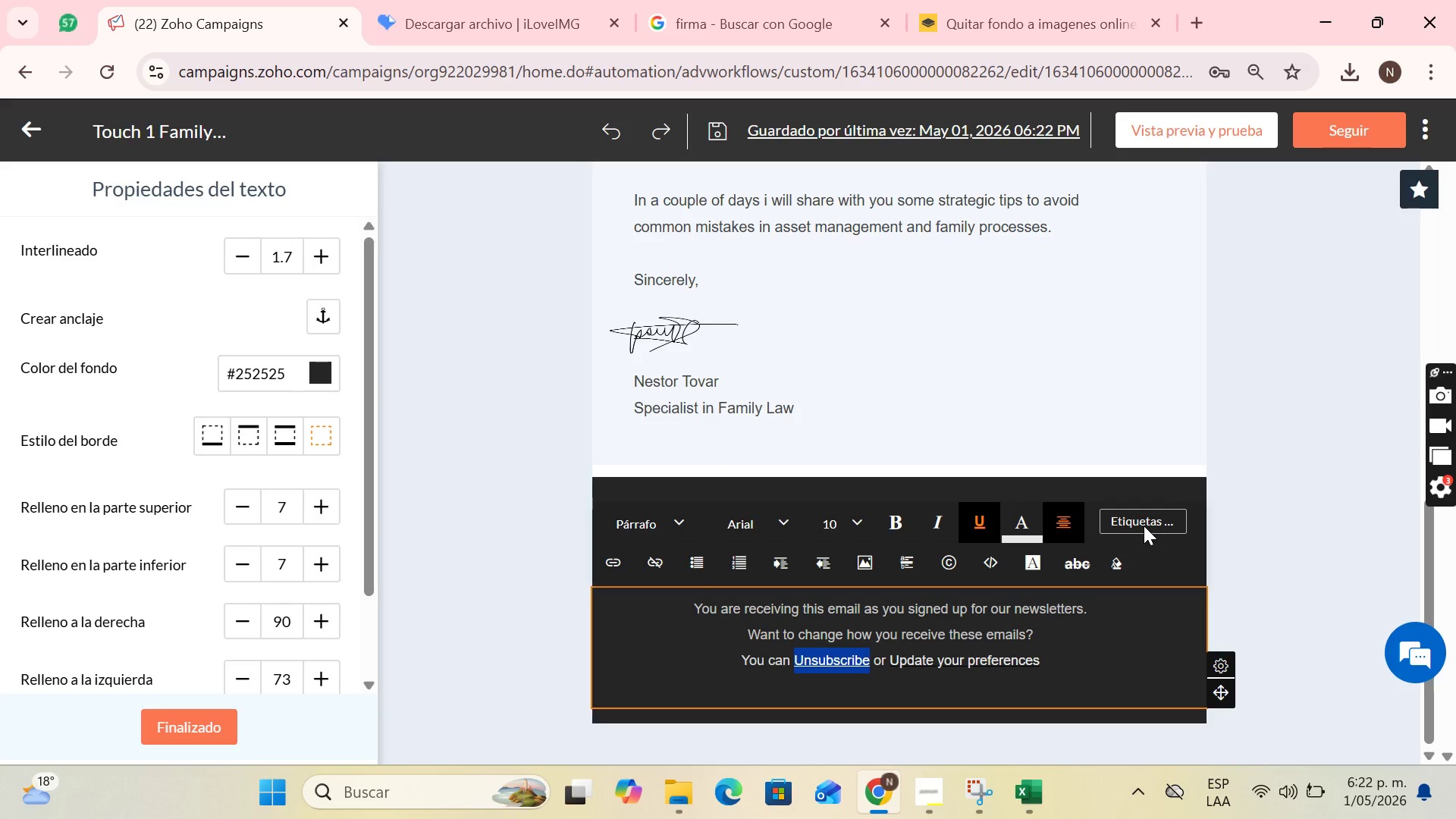 
left_click([1144, 526])
 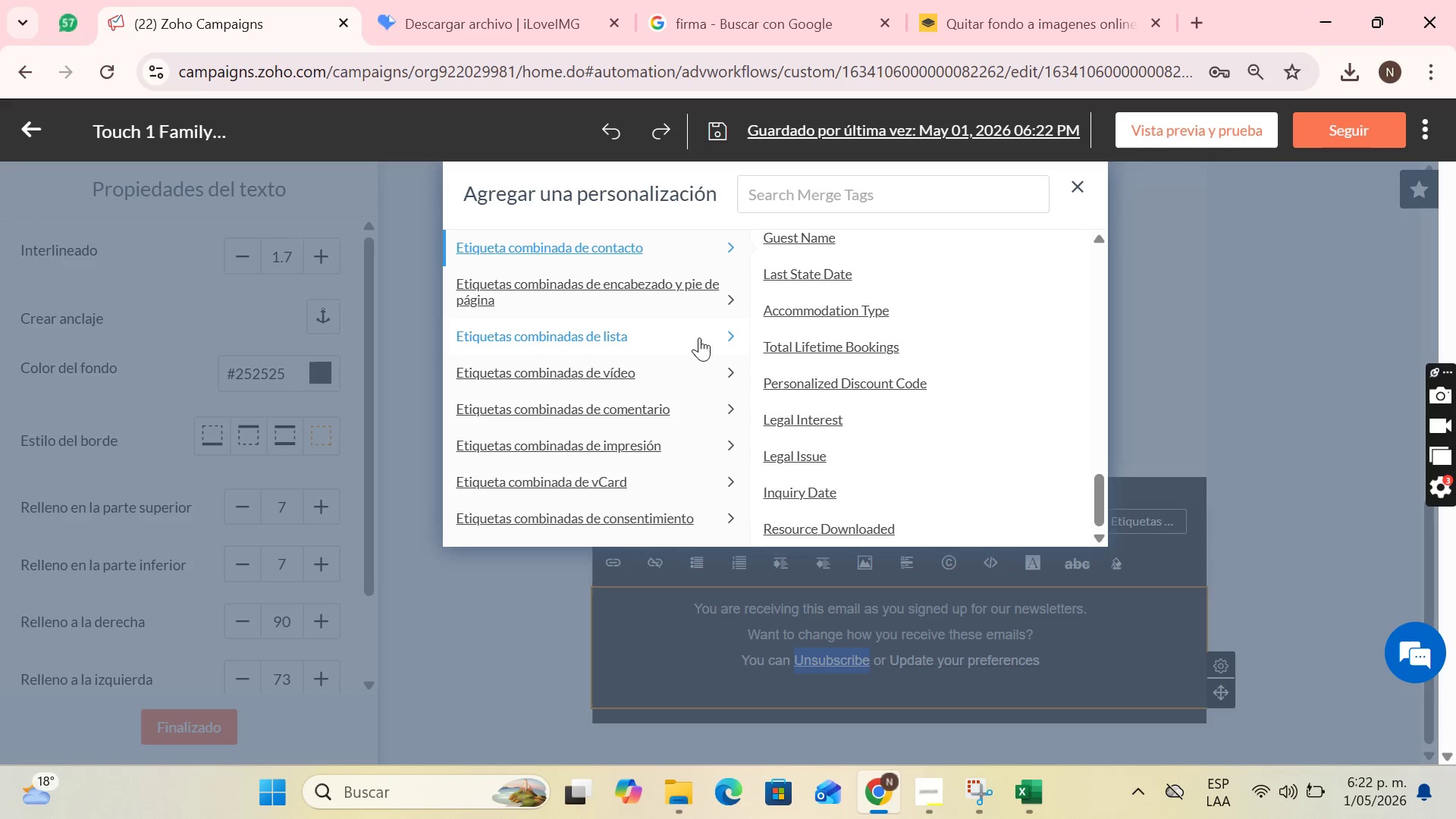 
wait(5.03)
 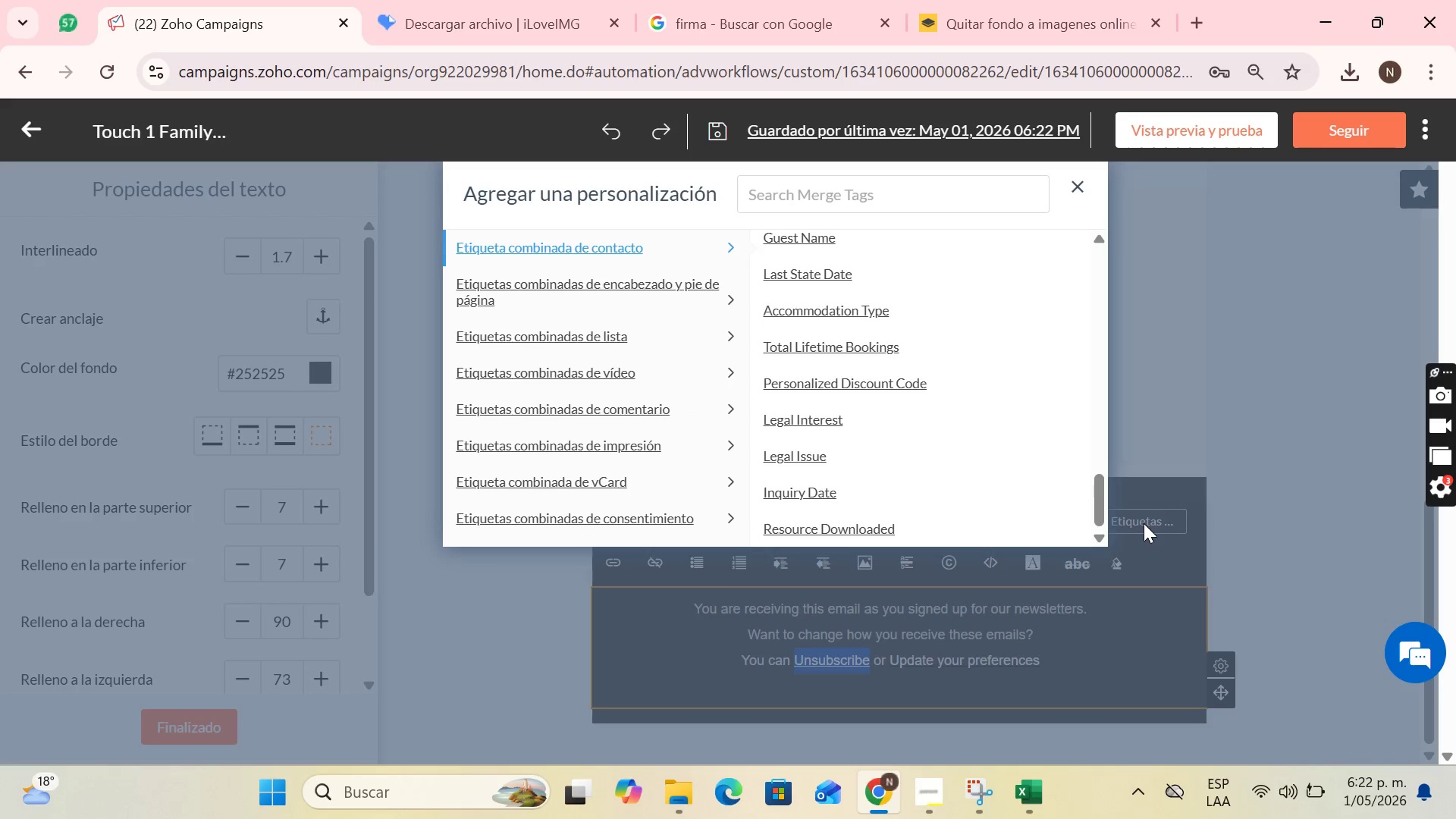 
scroll: coordinate [714, 438], scroll_direction: down, amount: 2.0
 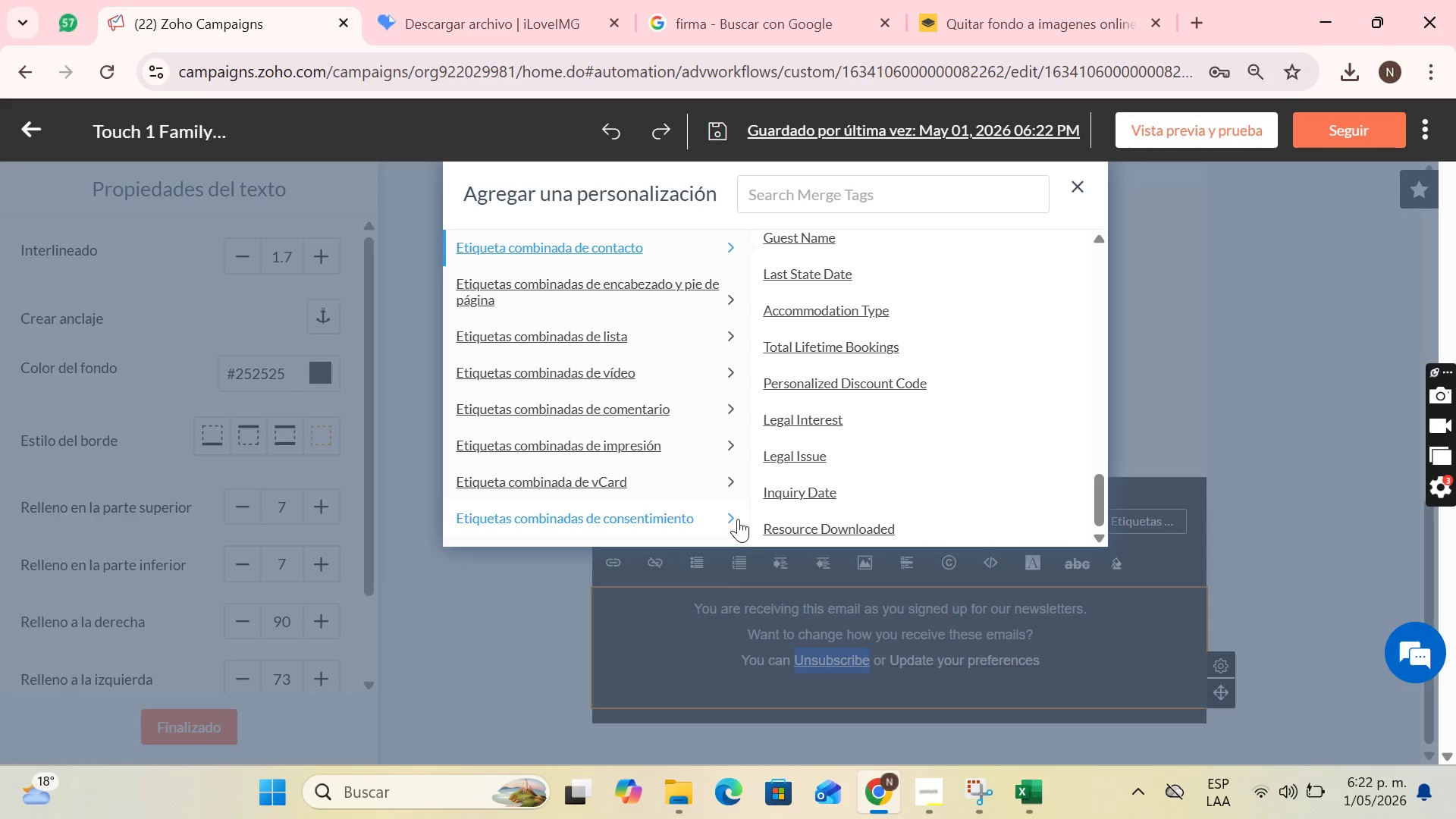 
left_click([735, 516])
 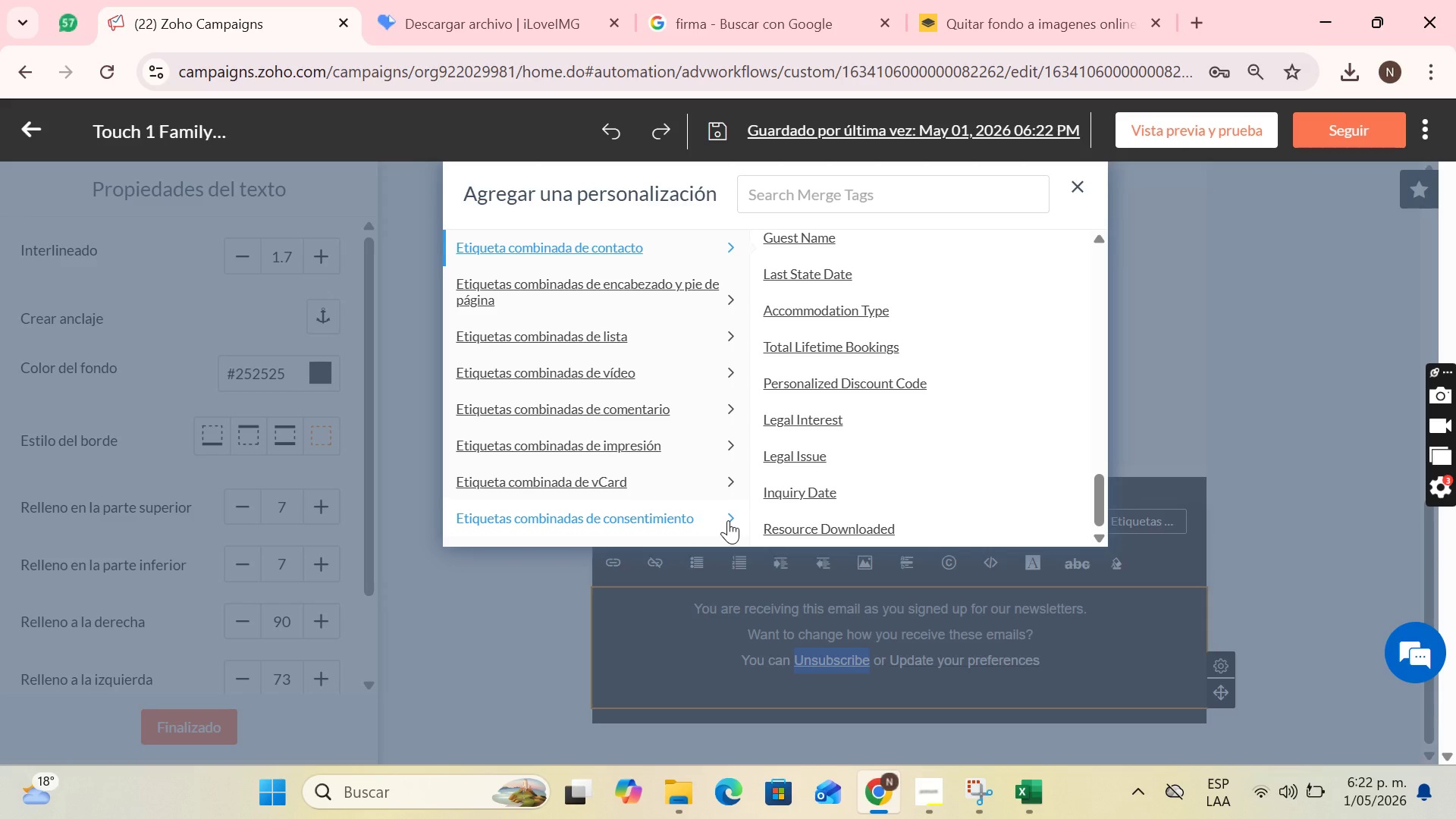 
left_click([727, 522])
 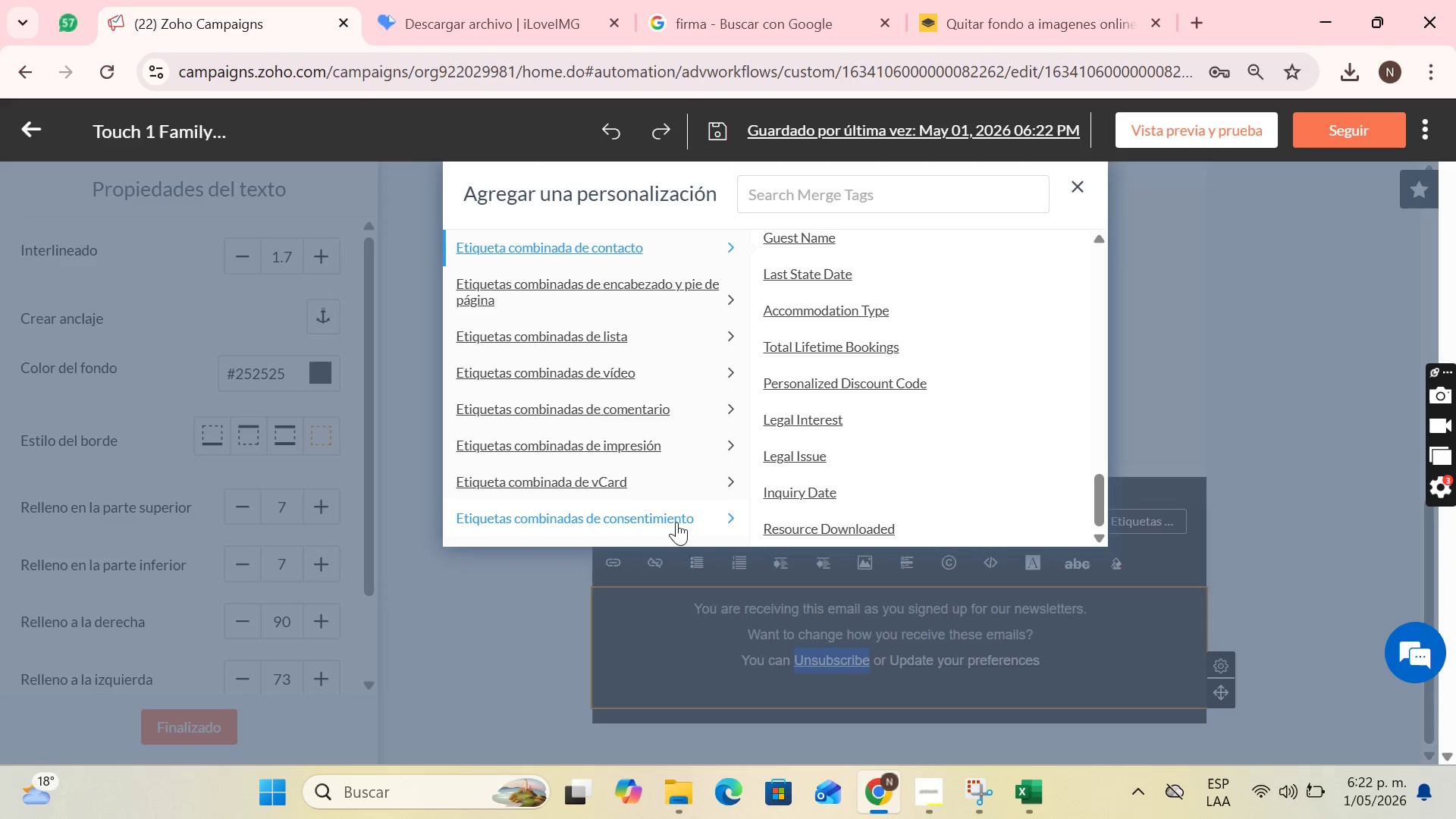 
left_click([676, 522])
 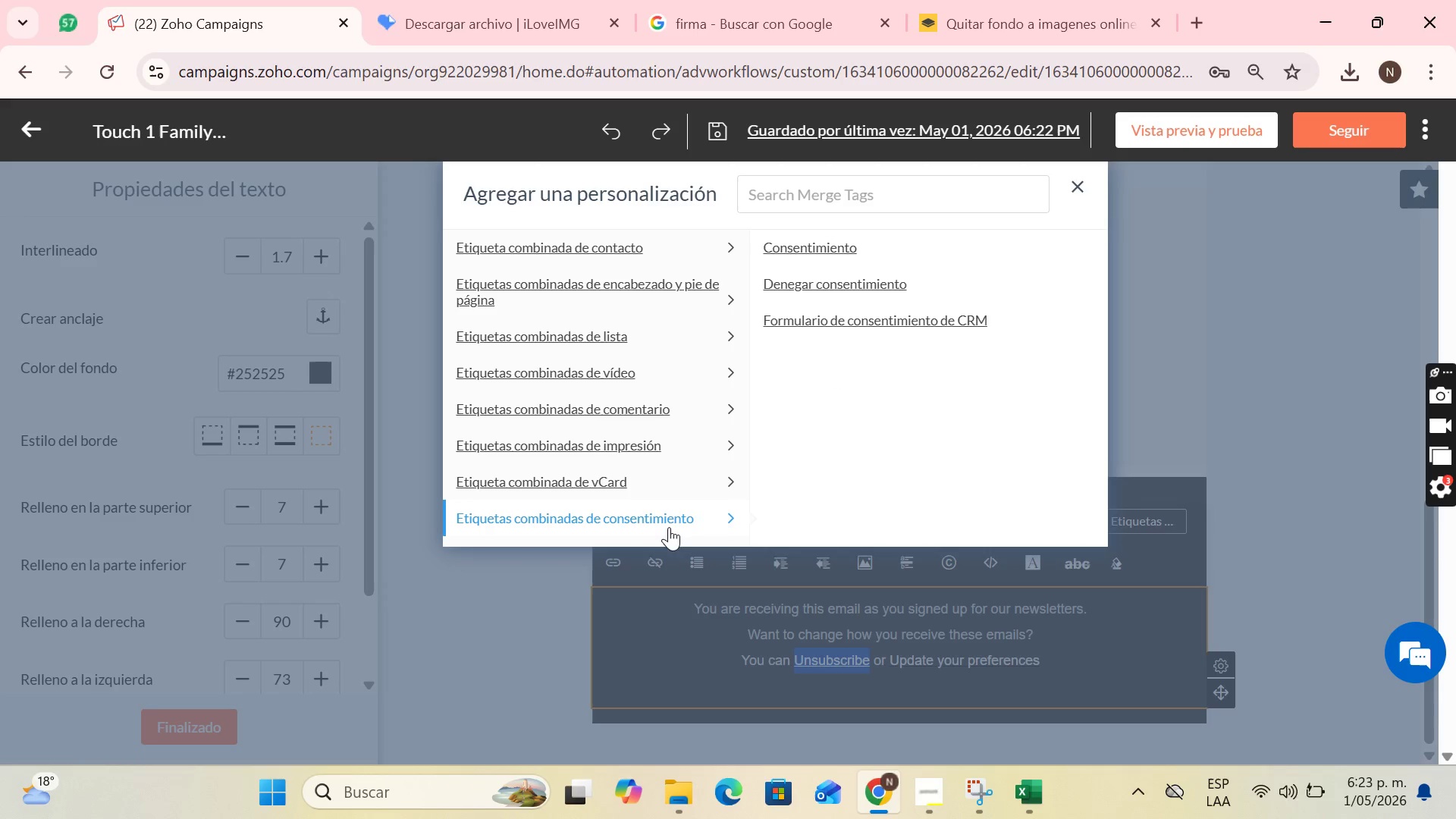 
left_click([667, 515])
 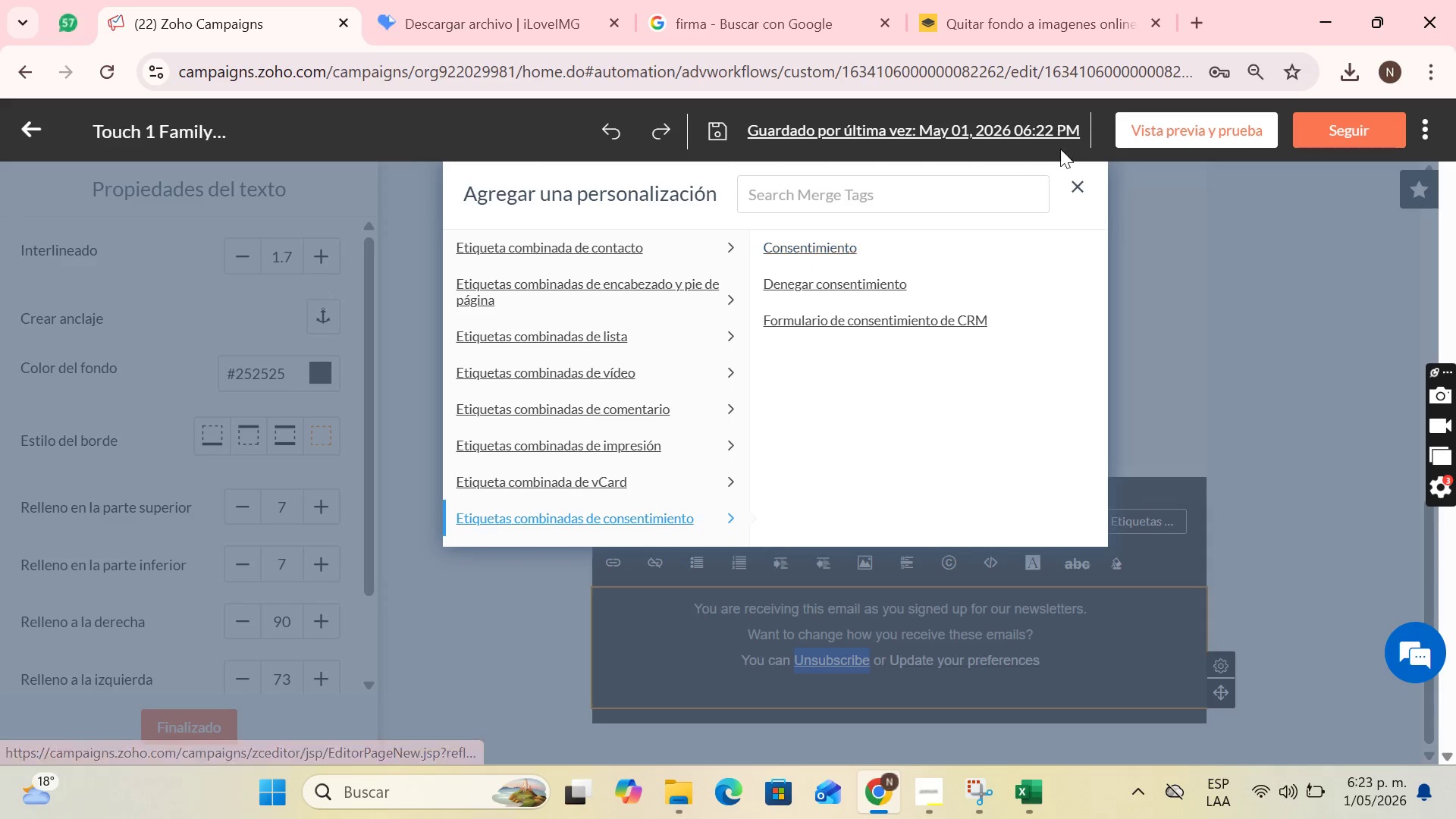 
left_click([1082, 194])
 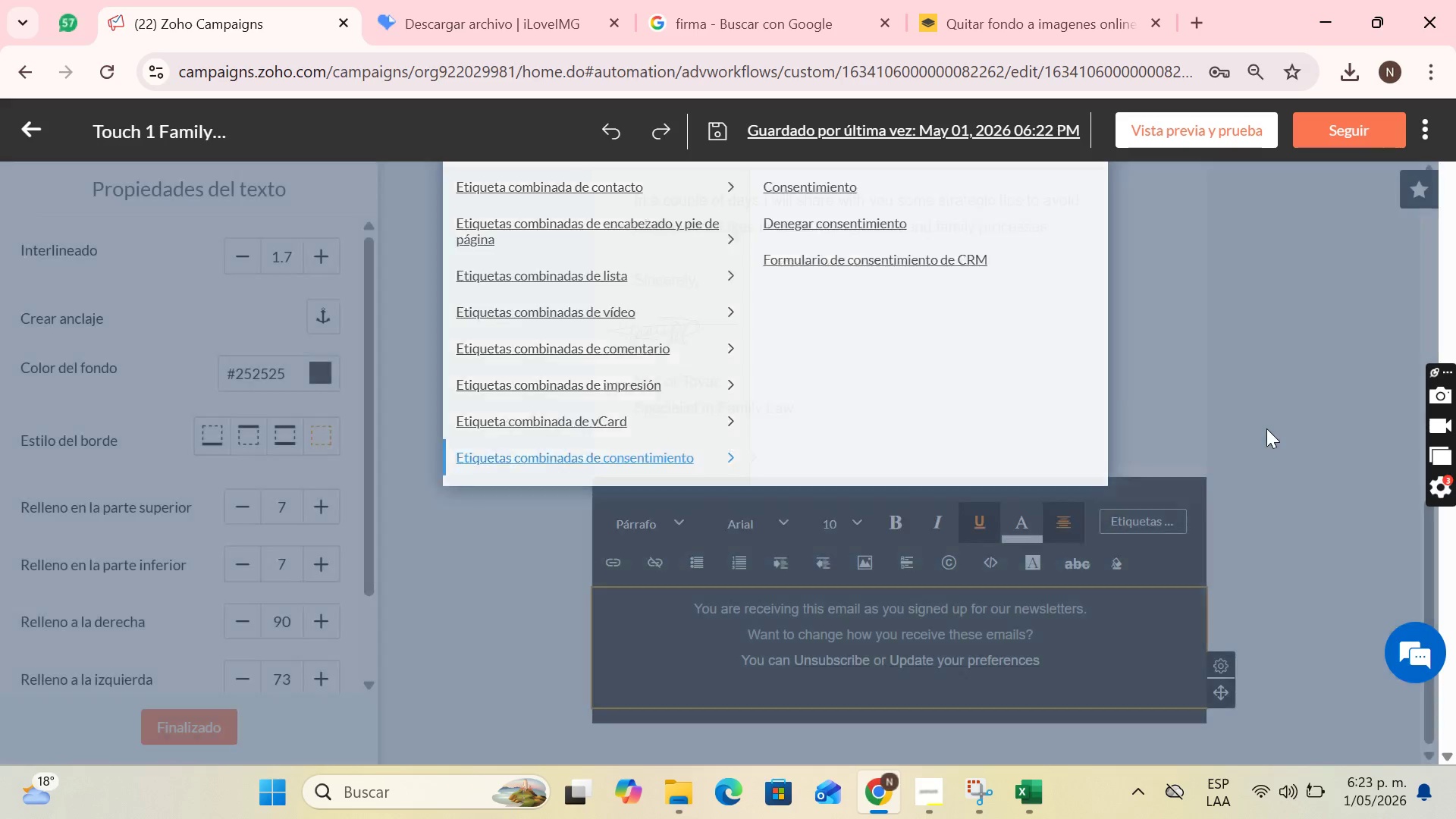 
left_click([1268, 428])
 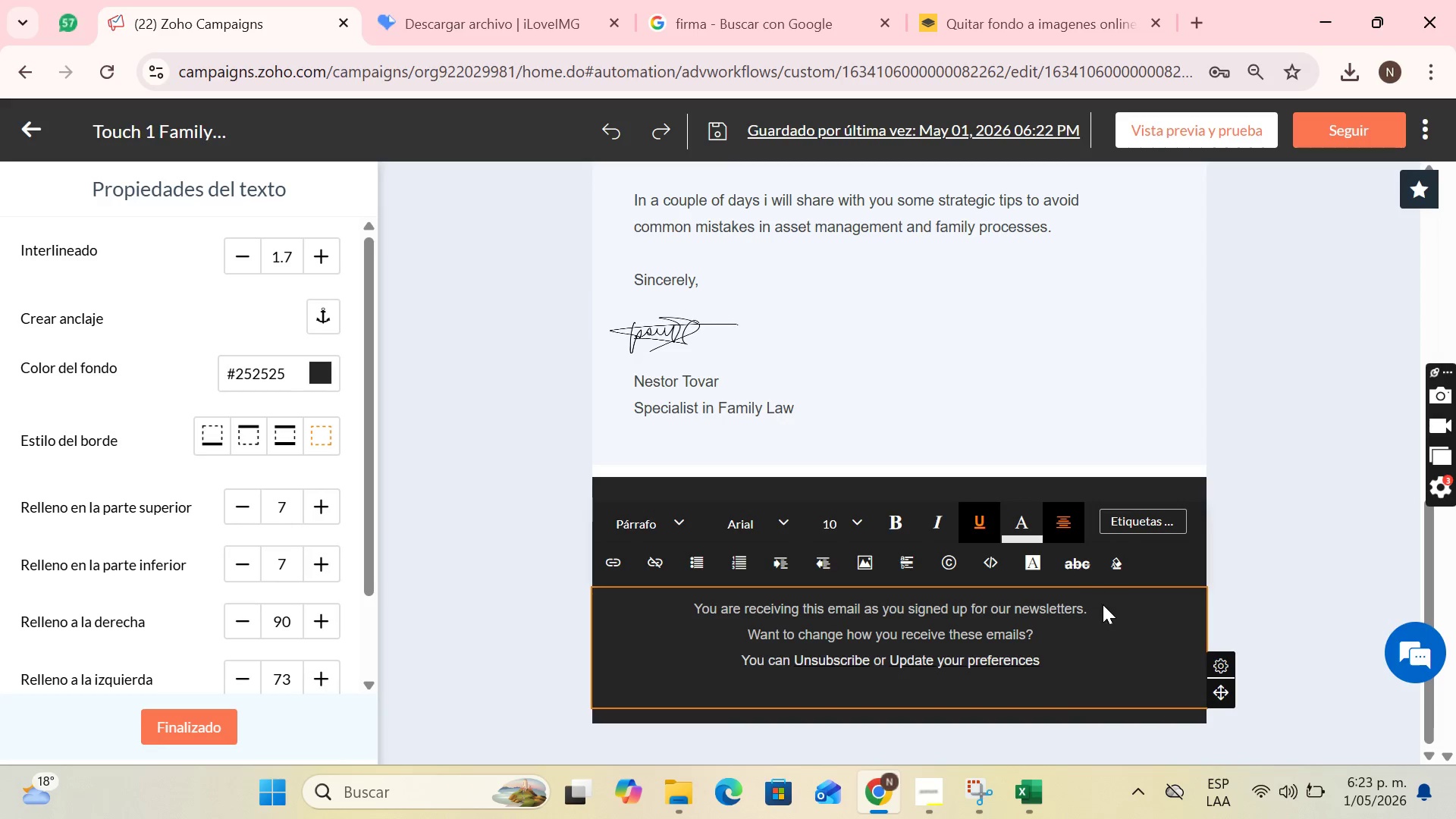 
scroll: coordinate [1105, 613], scroll_direction: down, amount: 1.0
 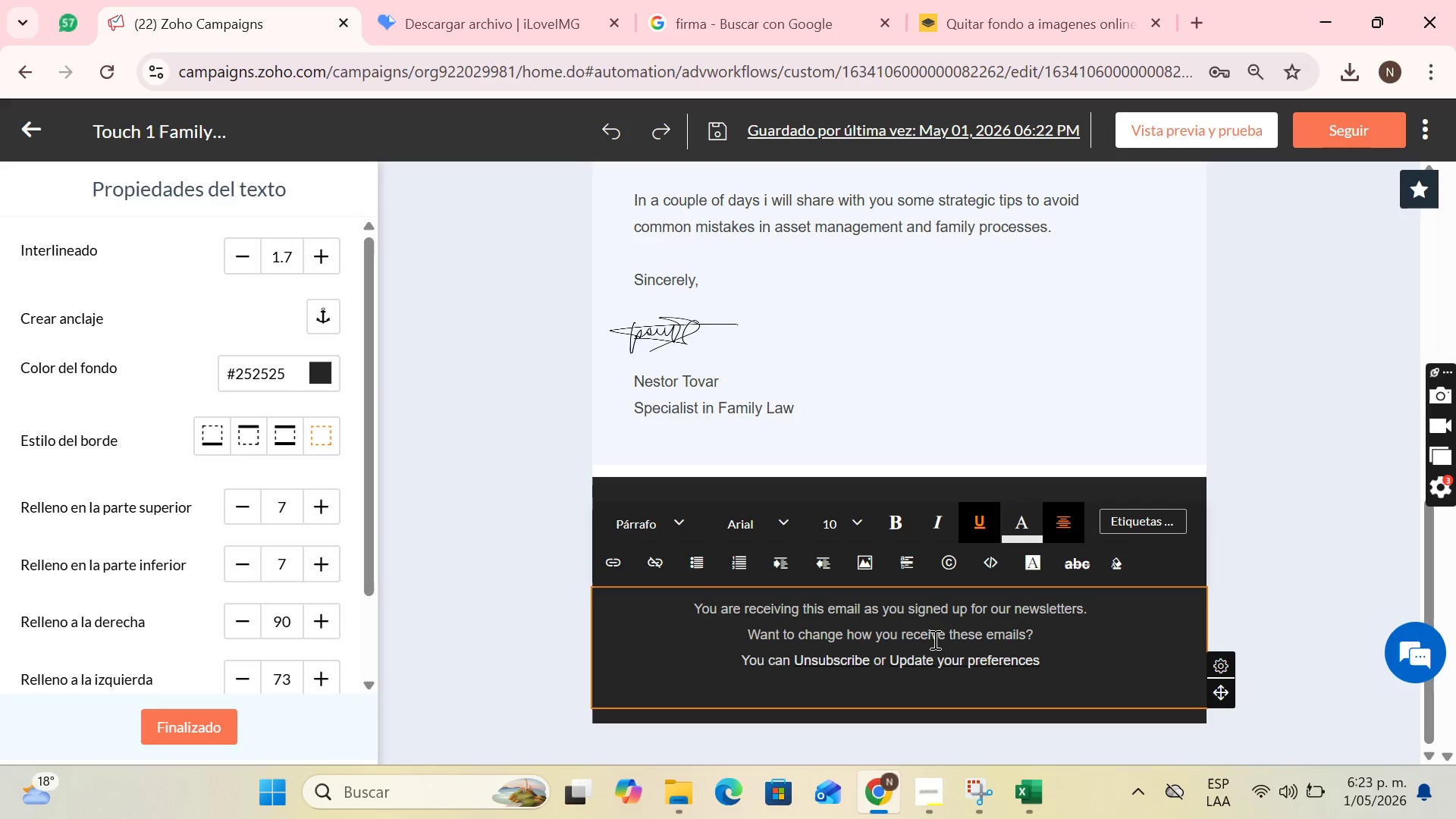 
scroll: coordinate [983, 618], scroll_direction: up, amount: 5.0
 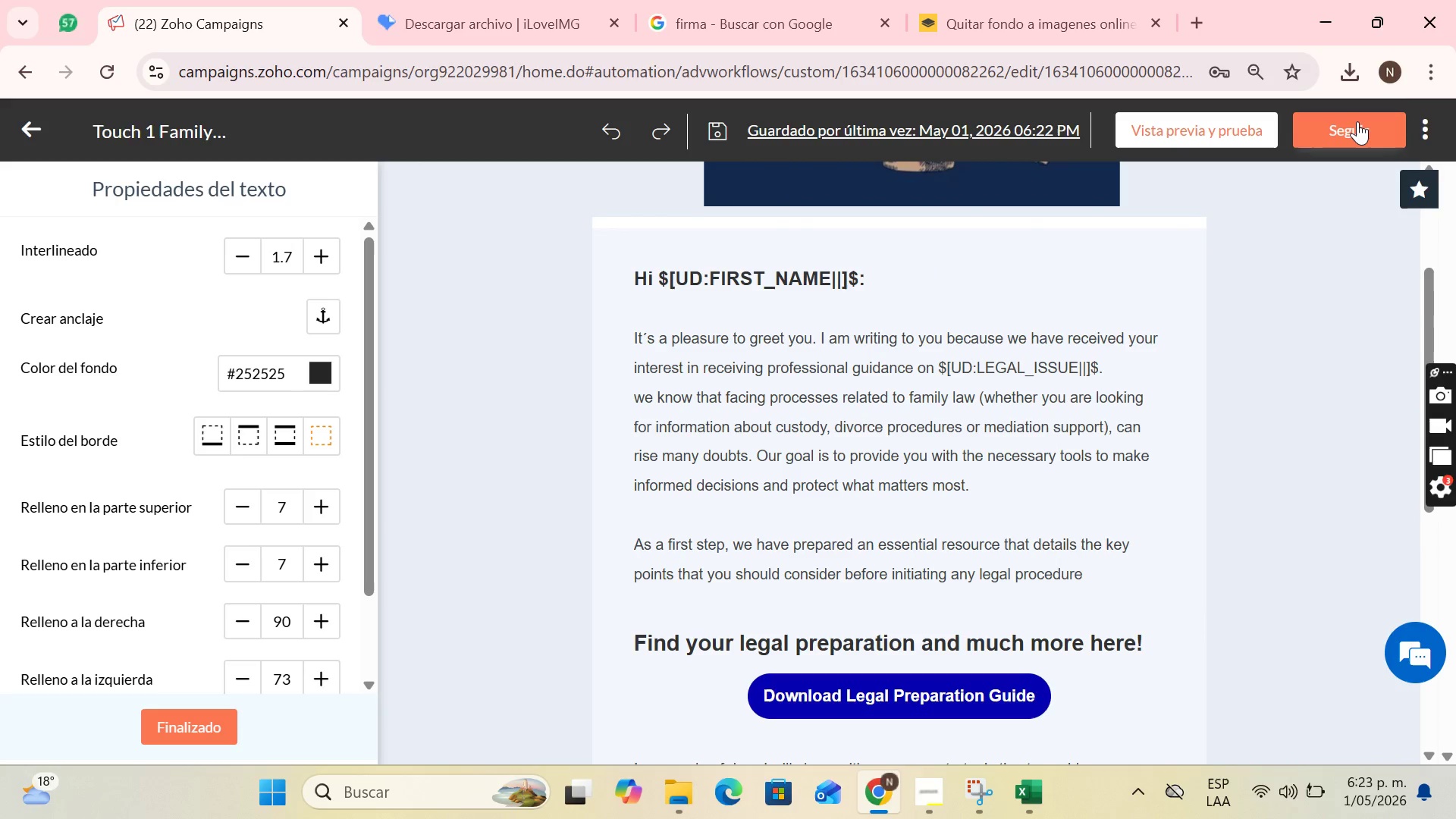 
left_click([1357, 121])
 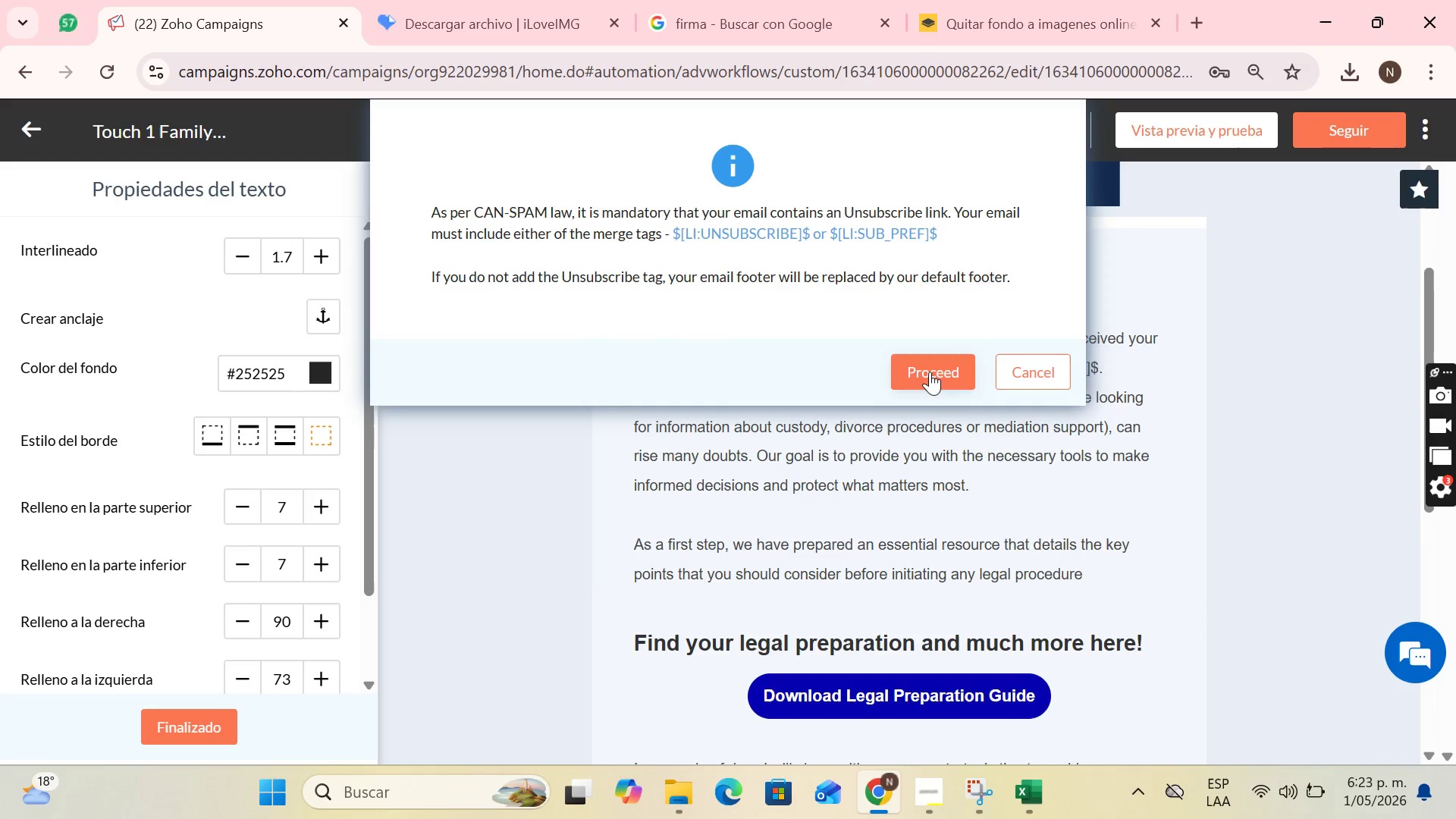 
left_click([930, 372])
 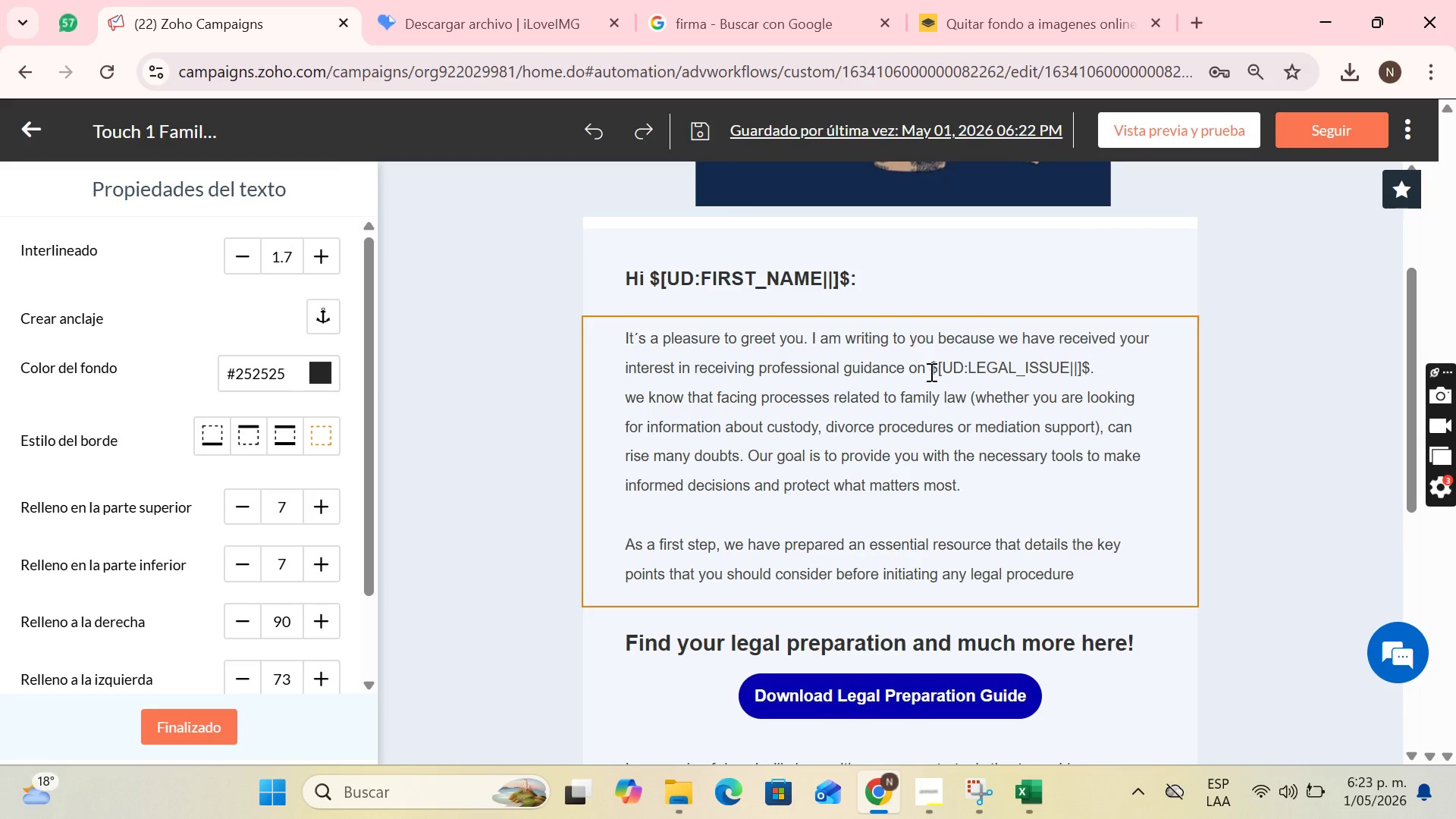 
mouse_move([925, 388])
 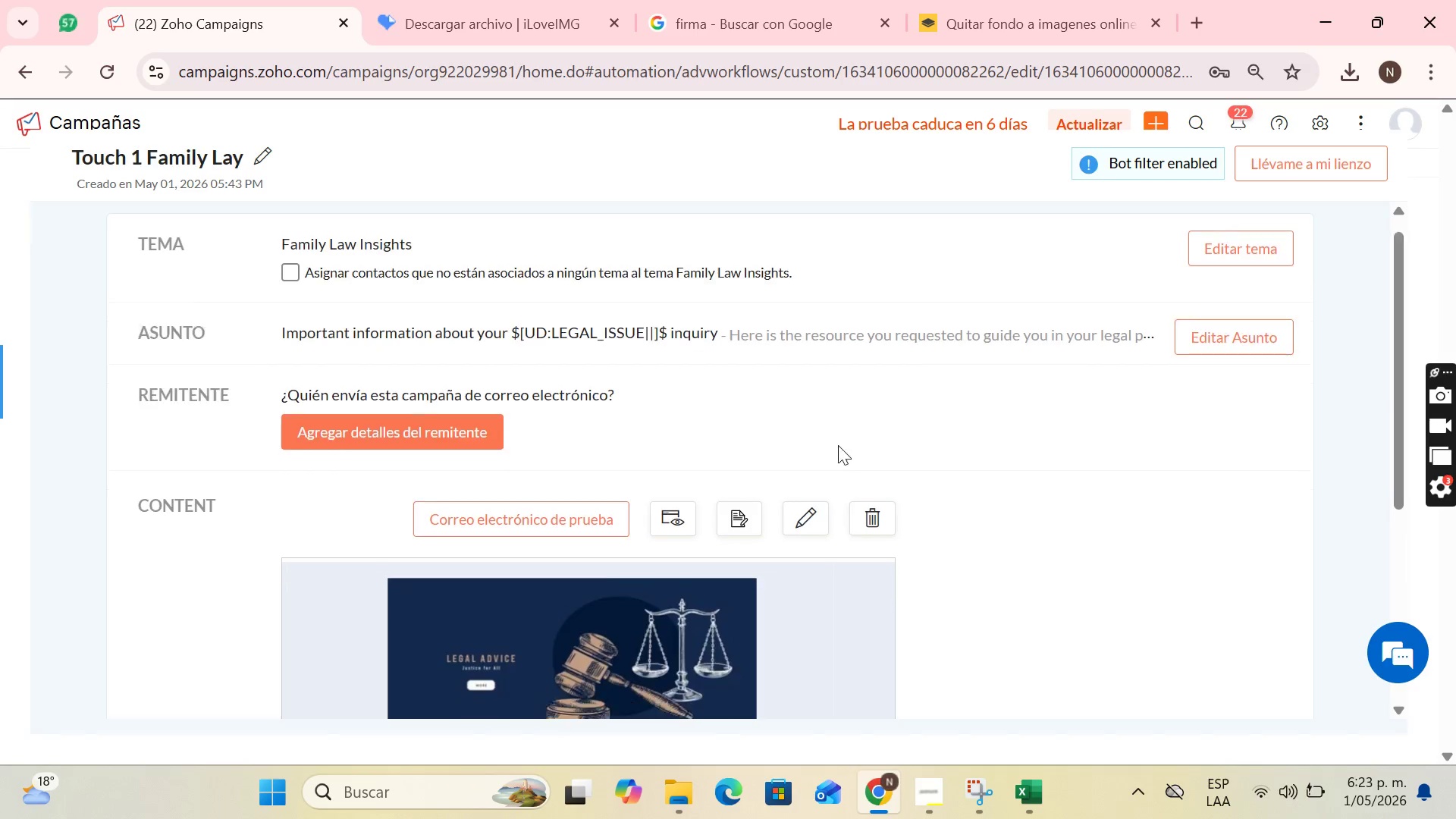 
scroll: coordinate [849, 550], scroll_direction: down, amount: 11.0
 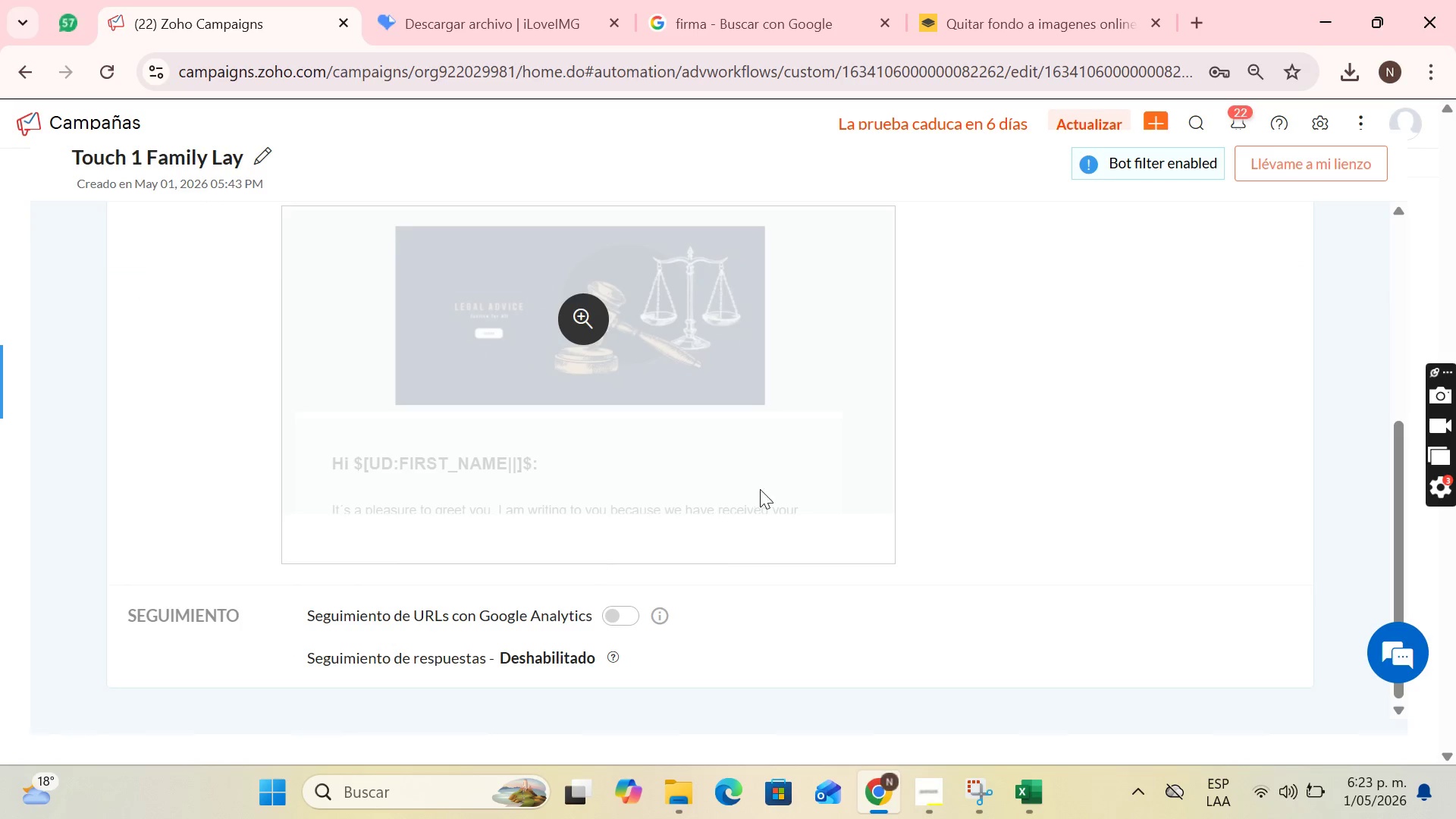 
scroll: coordinate [1123, 356], scroll_direction: up, amount: 6.0
 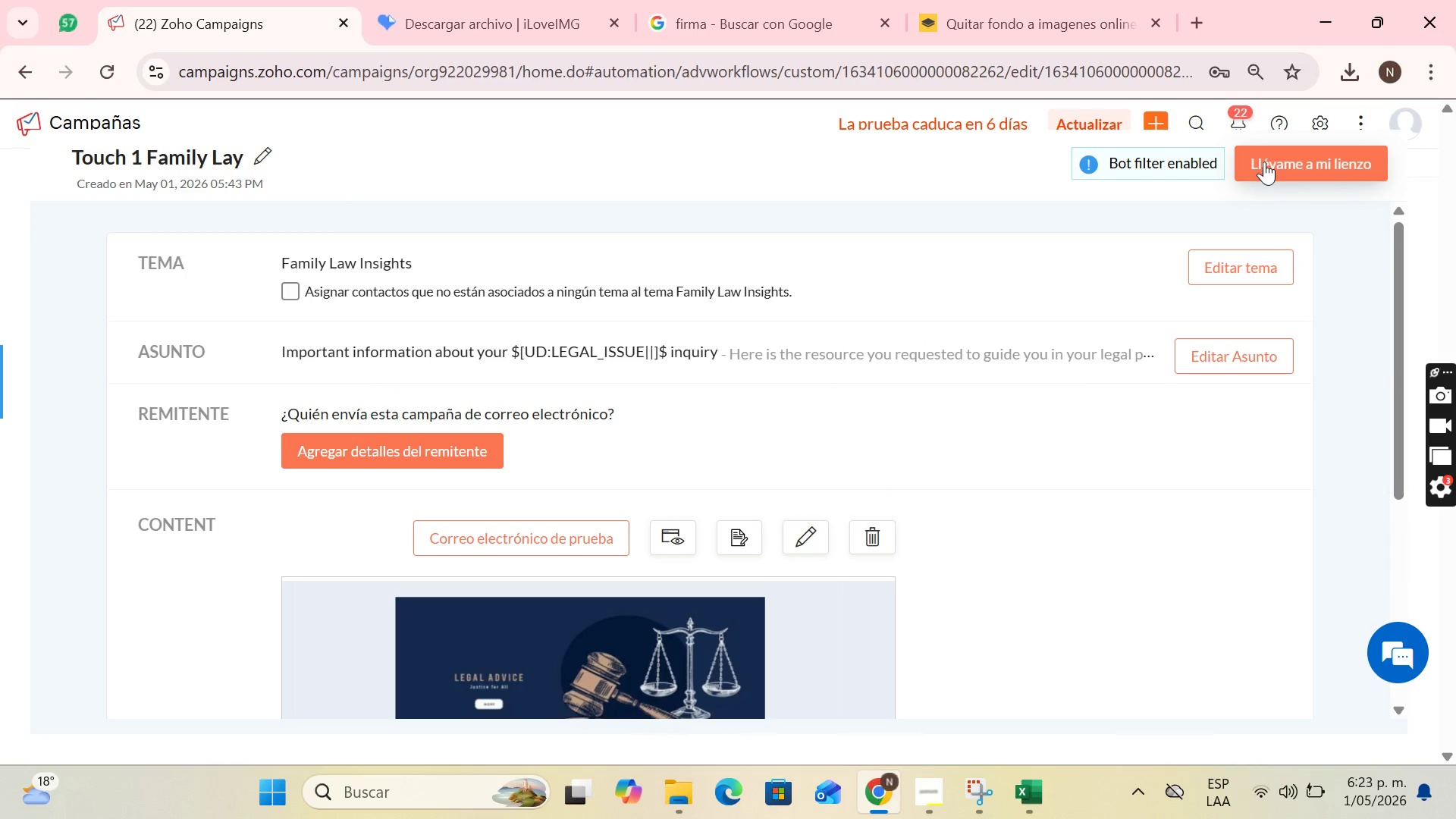 
left_click([1264, 162])
 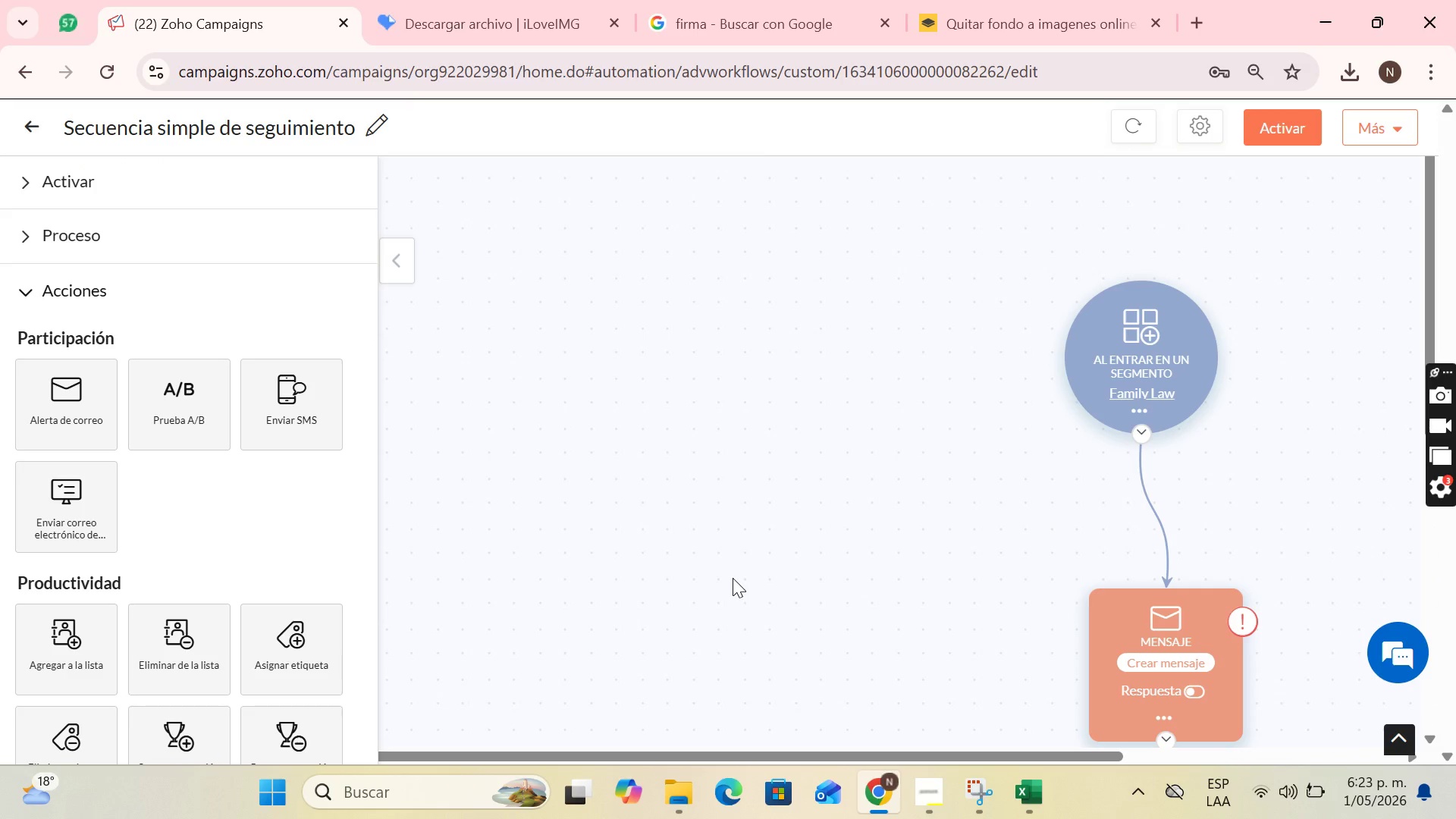 
scroll: coordinate [992, 587], scroll_direction: down, amount: 1.0
 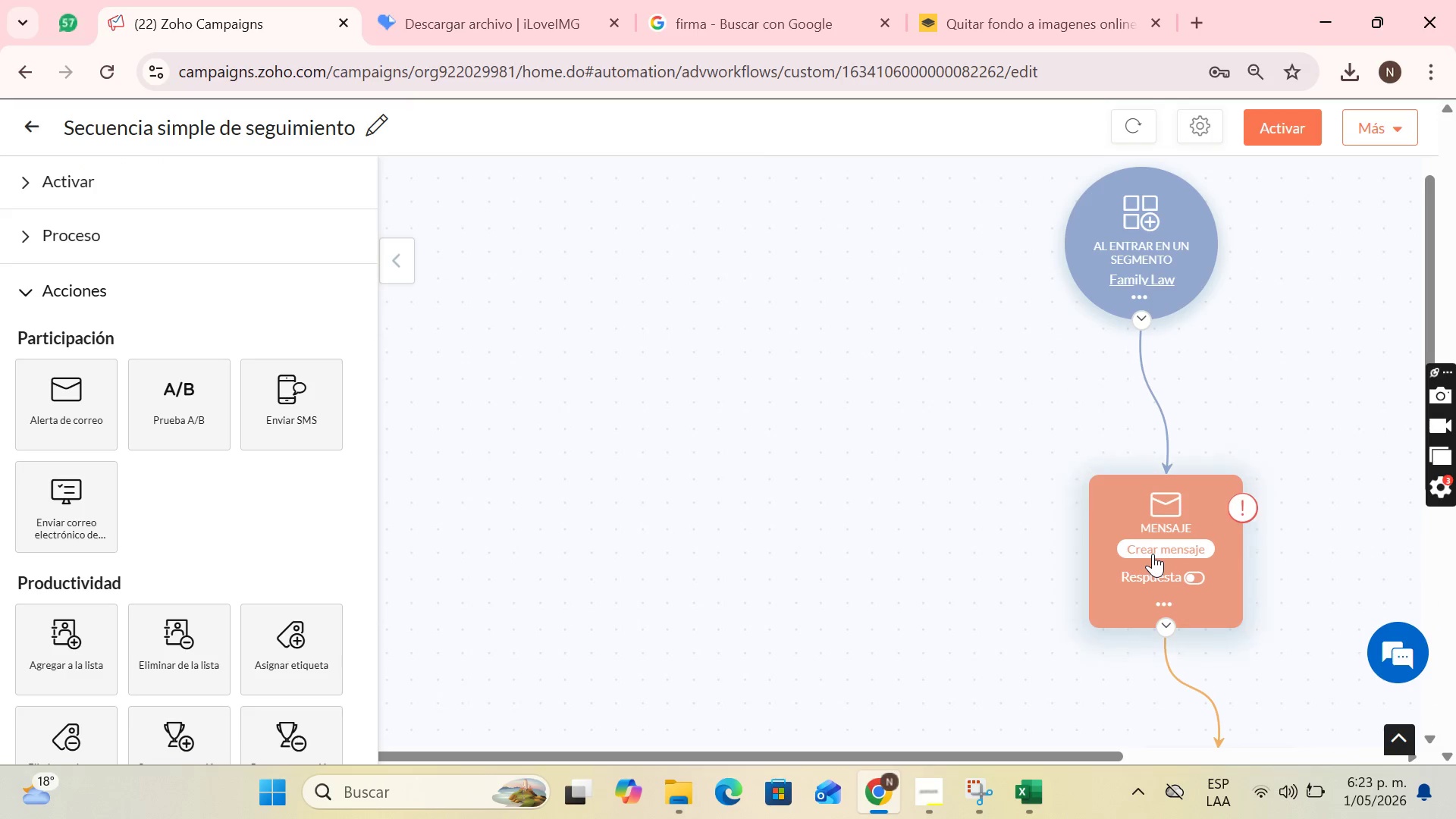 
left_click_drag(start_coordinate=[1153, 554], to_coordinate=[1215, 441])
 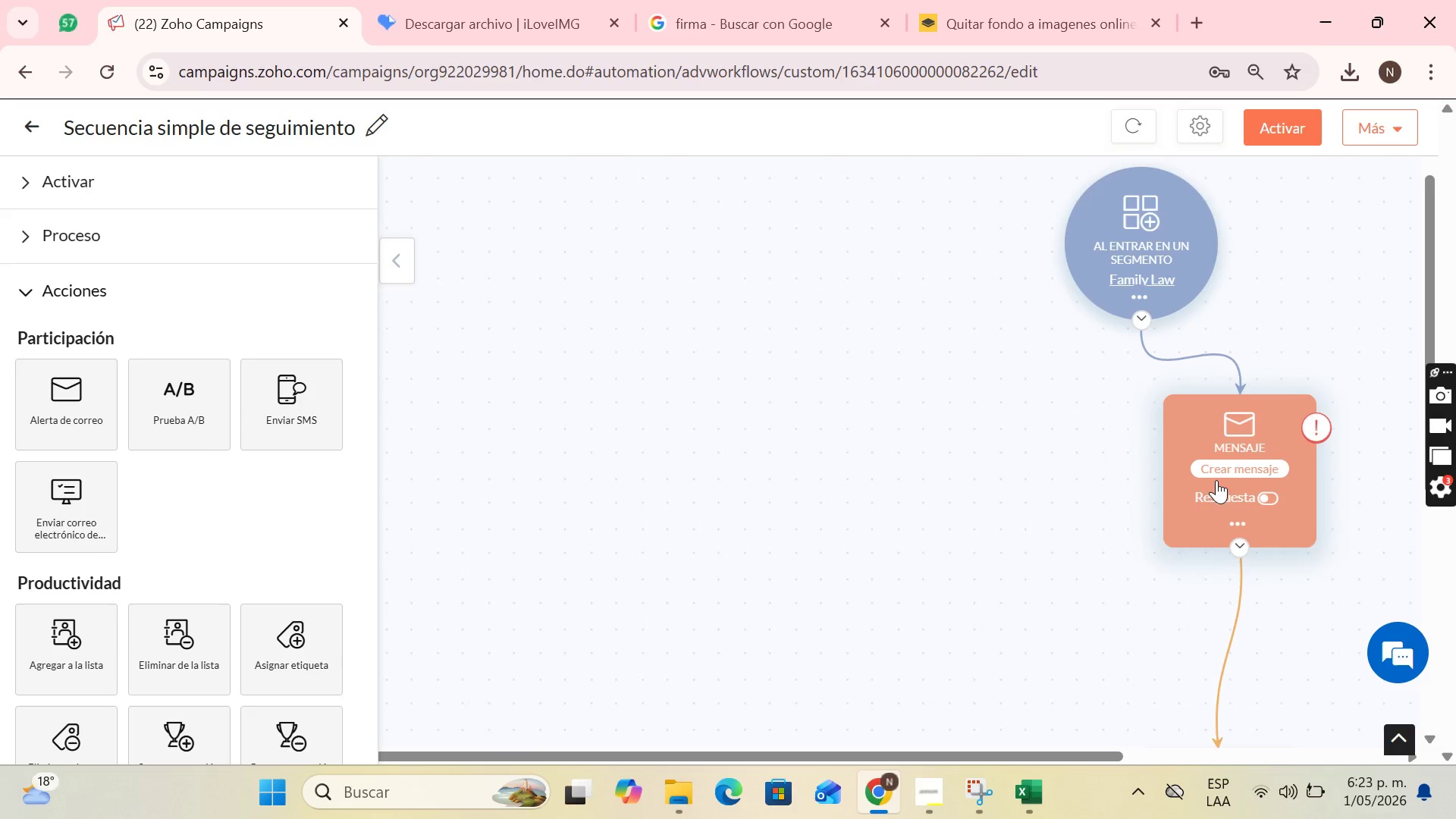 
scroll: coordinate [1207, 507], scroll_direction: down, amount: 2.0
 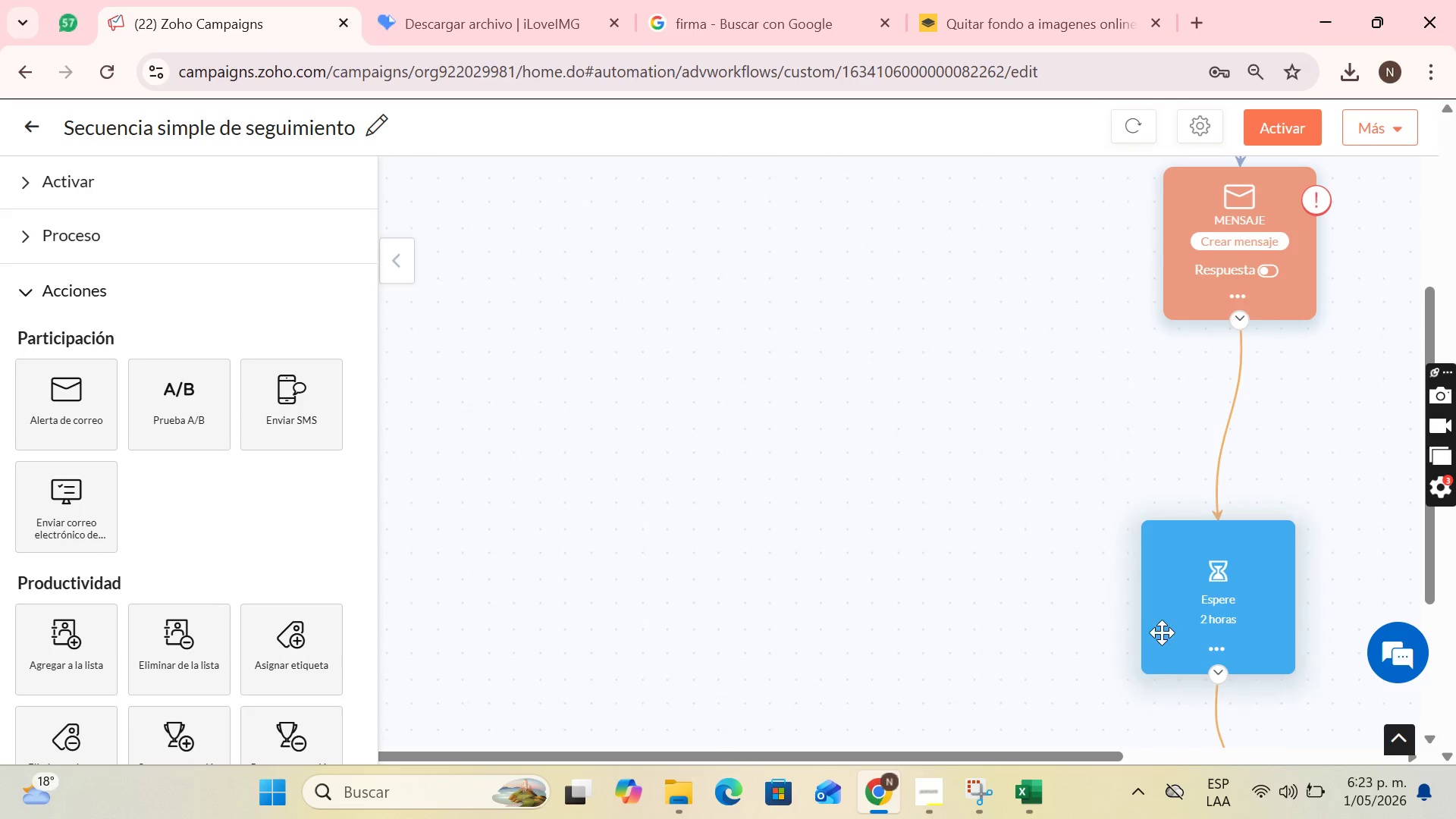 
left_click_drag(start_coordinate=[1162, 628], to_coordinate=[1056, 419])
 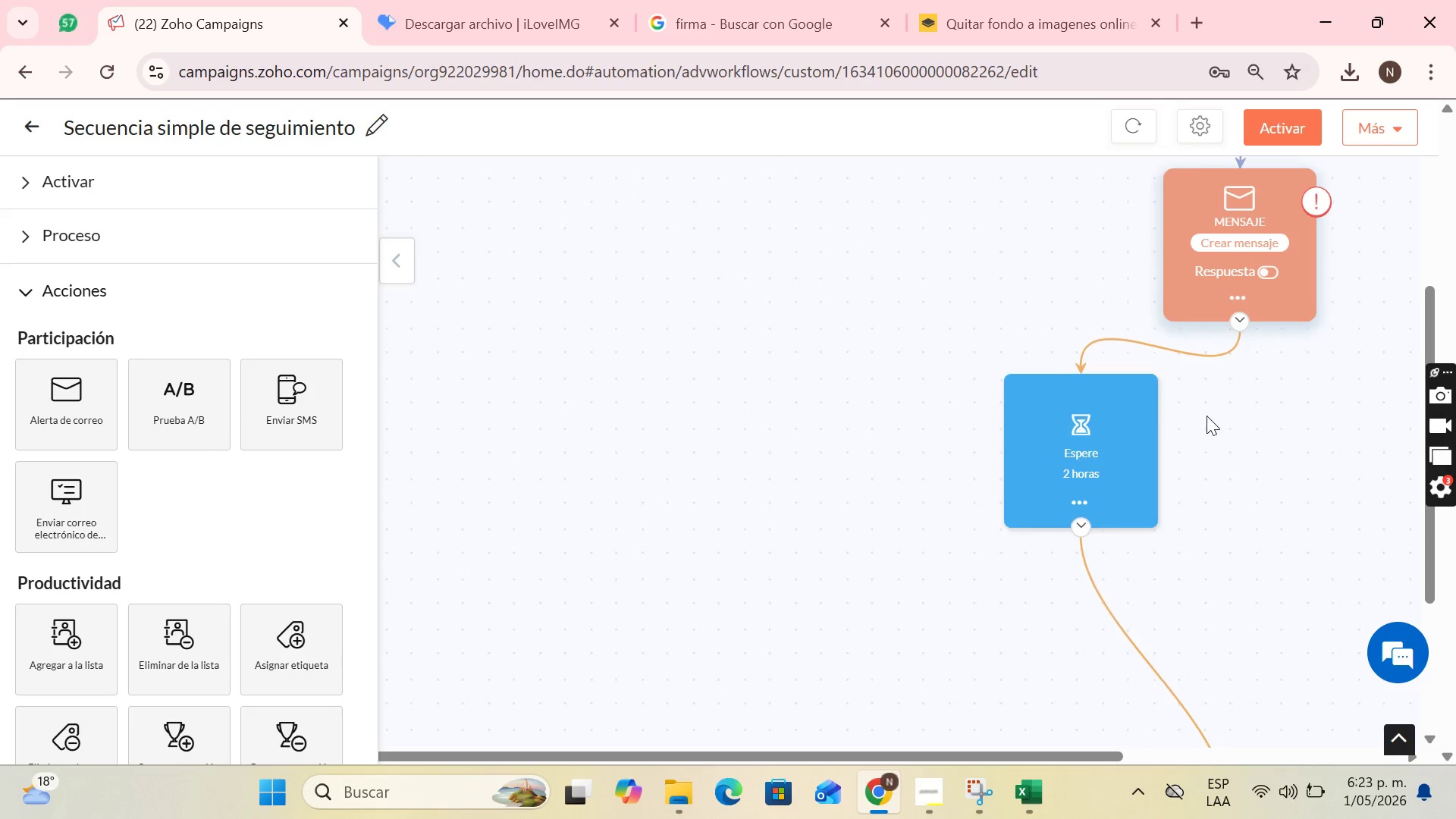 
scroll: coordinate [1213, 422], scroll_direction: up, amount: 3.0
 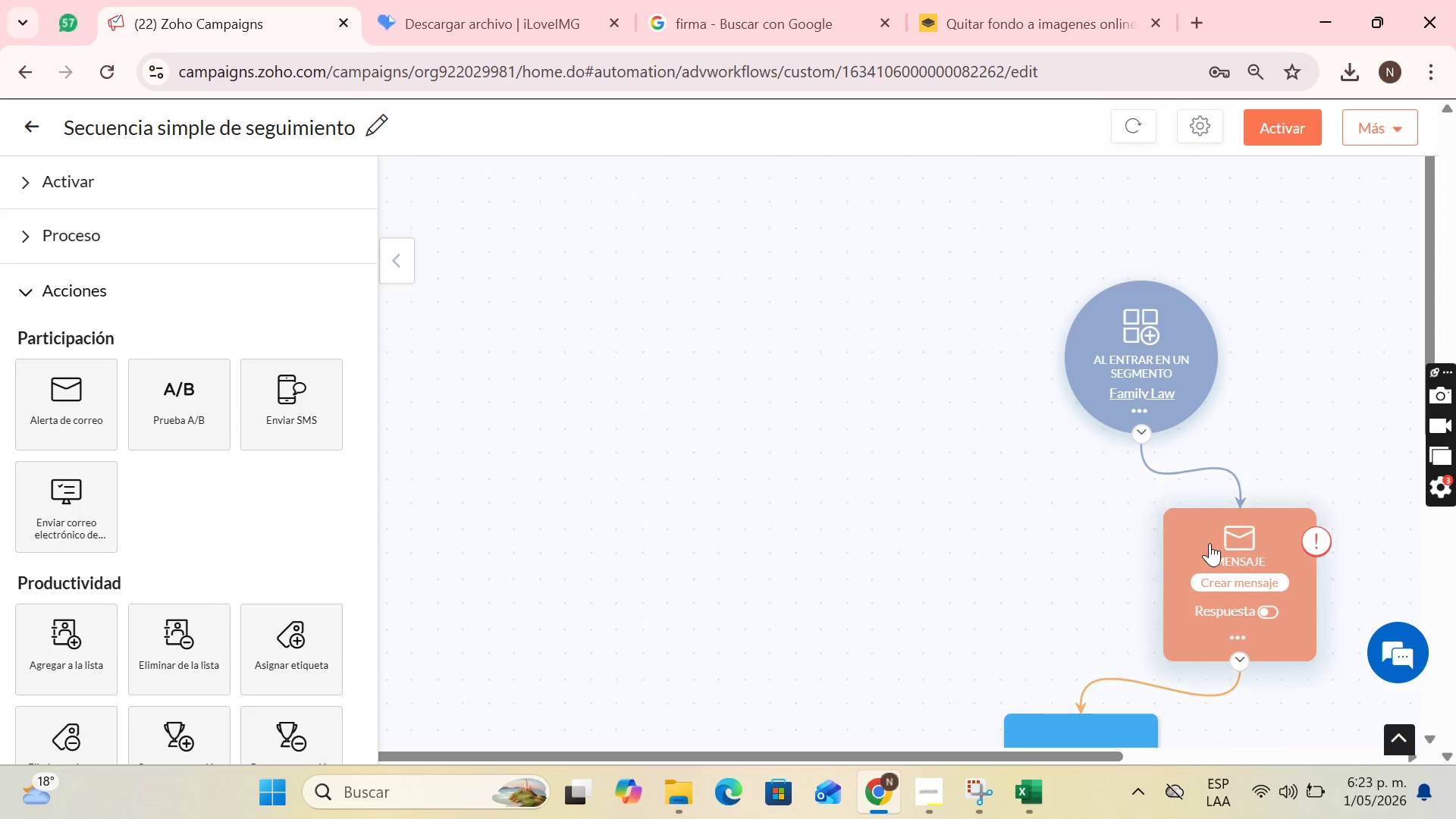 
left_click_drag(start_coordinate=[1210, 545], to_coordinate=[1236, 545])
 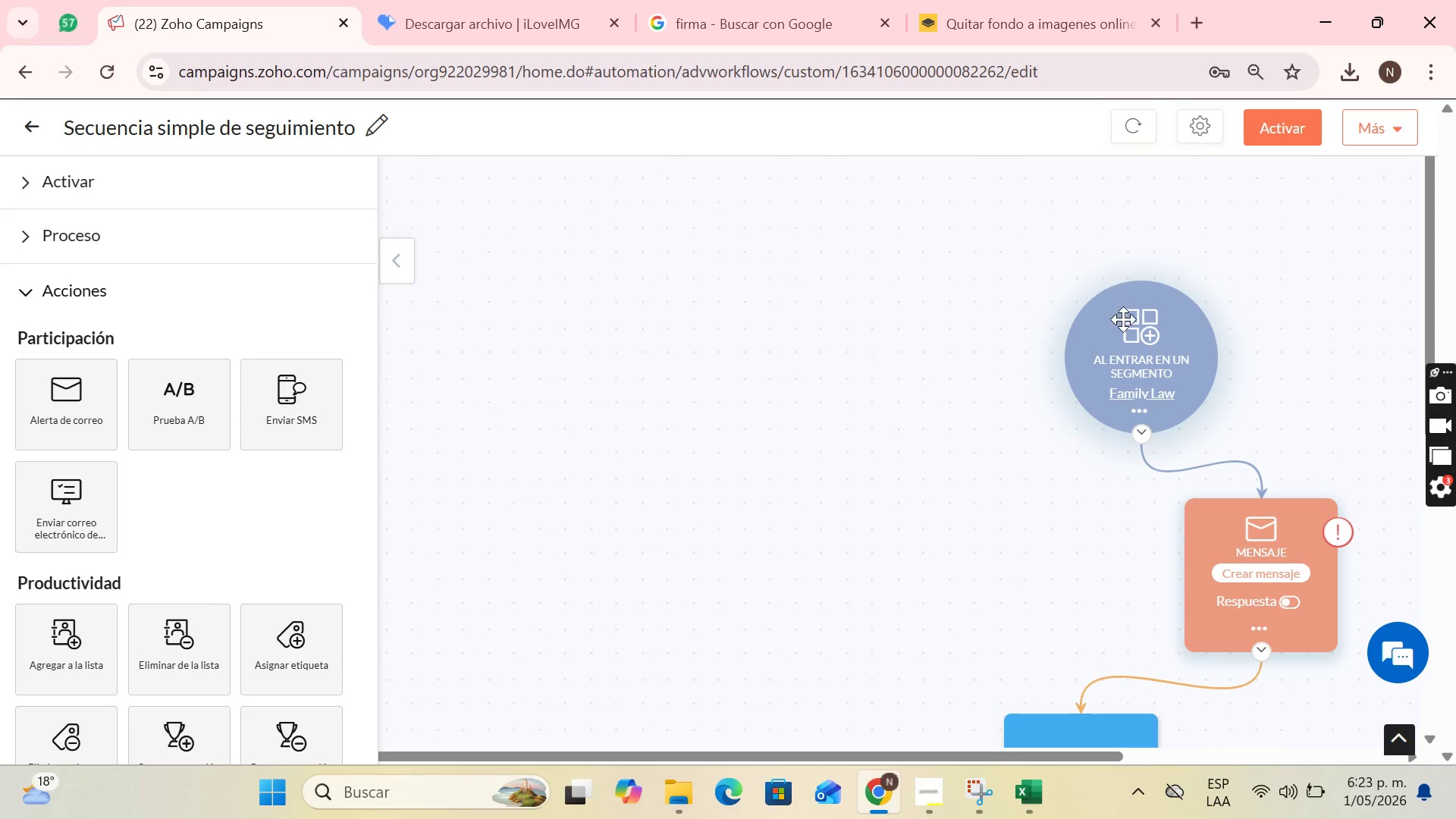 
left_click_drag(start_coordinate=[1124, 322], to_coordinate=[1070, 329])
 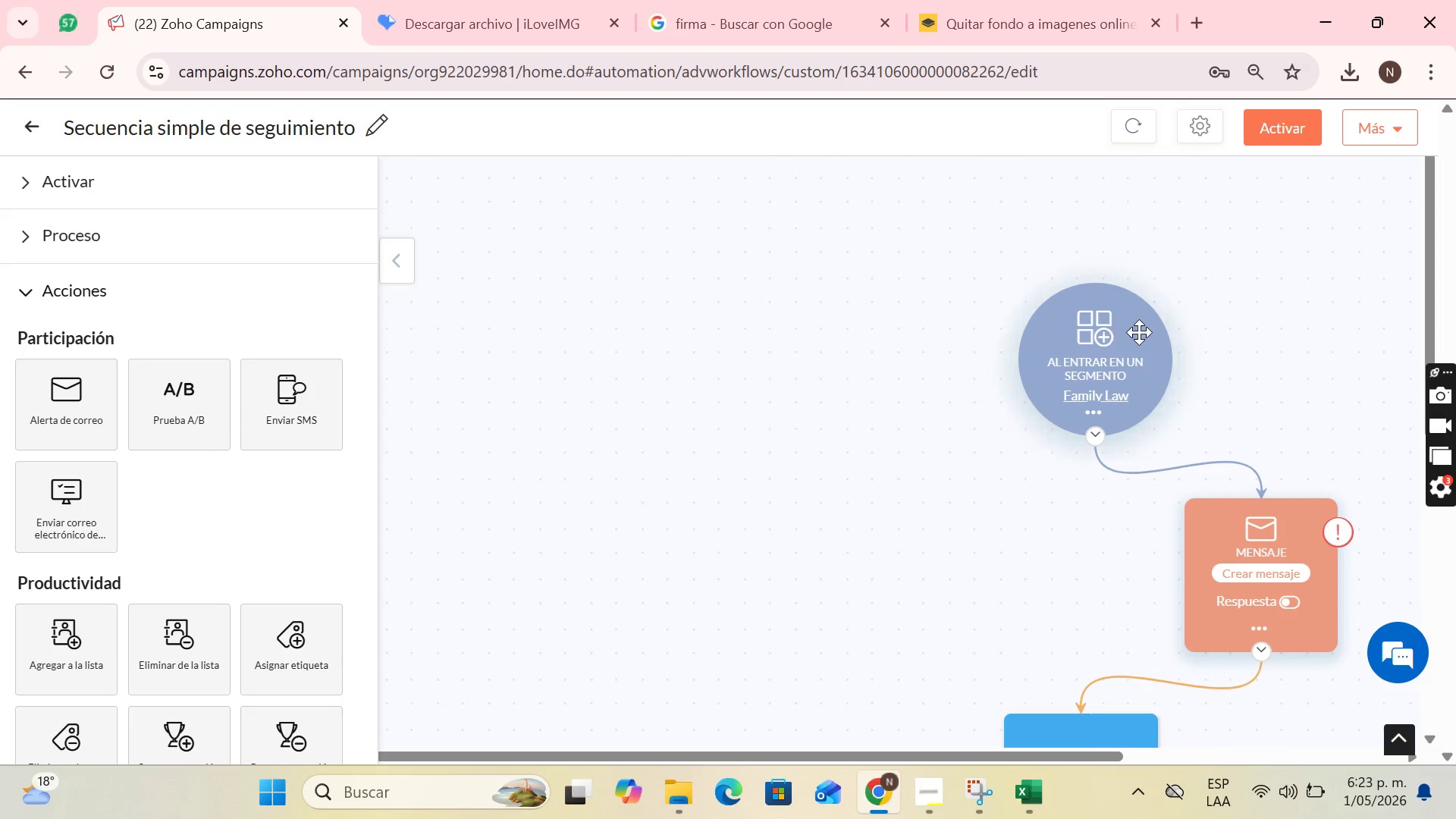 
scroll: coordinate [1140, 332], scroll_direction: down, amount: 2.0
 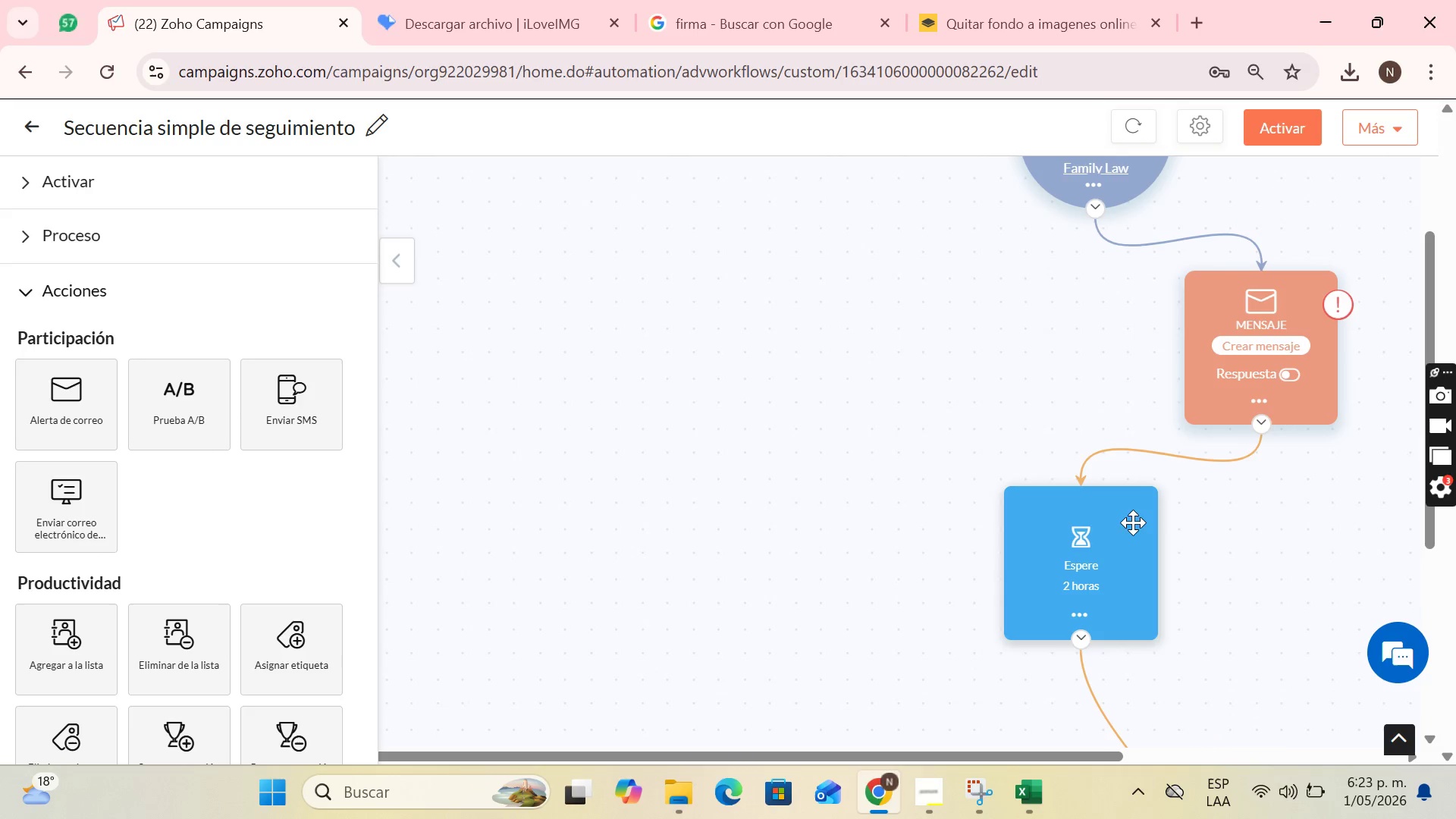 
mouse_move([1113, 539])
 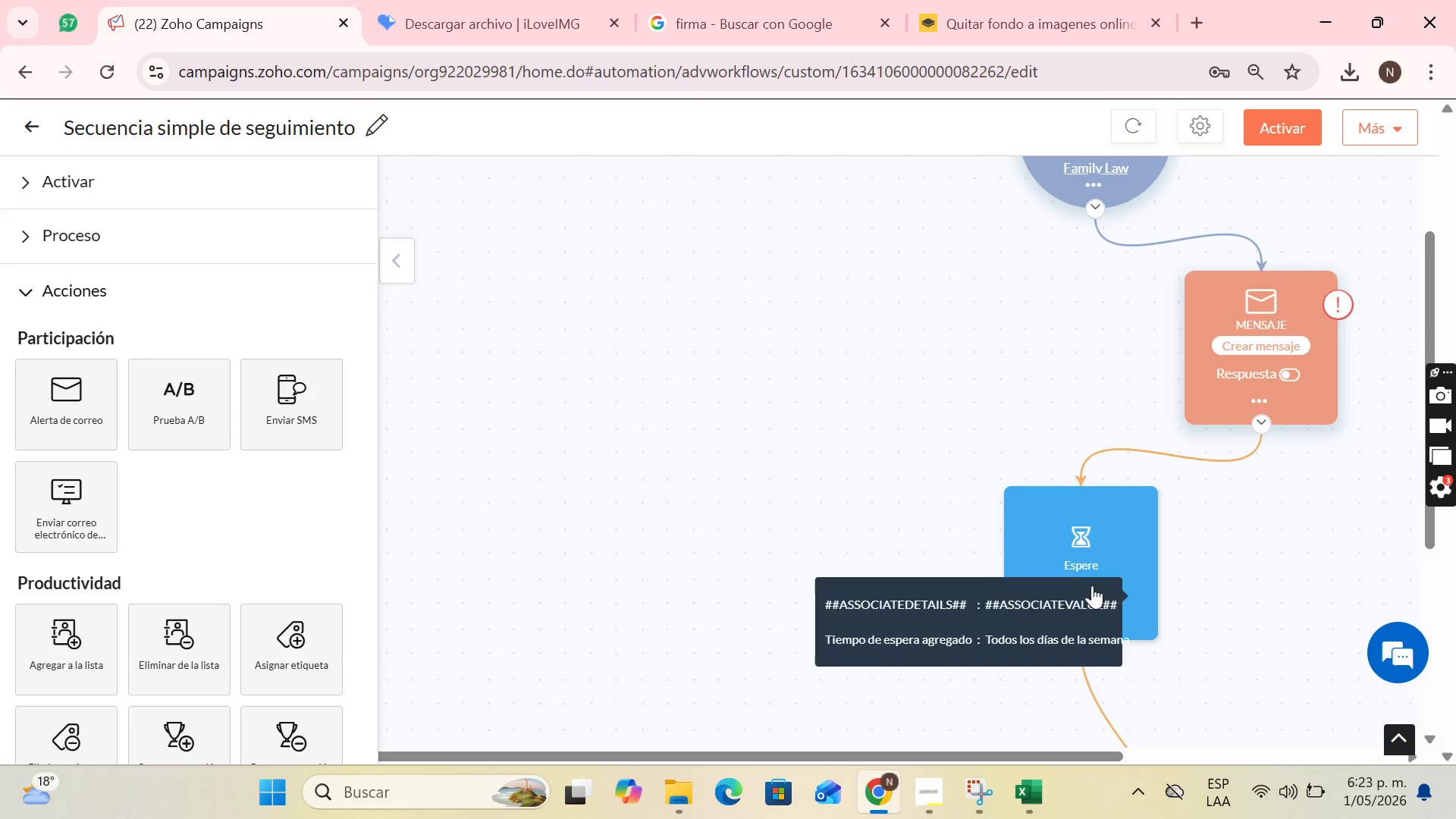 
left_click([1085, 610])
 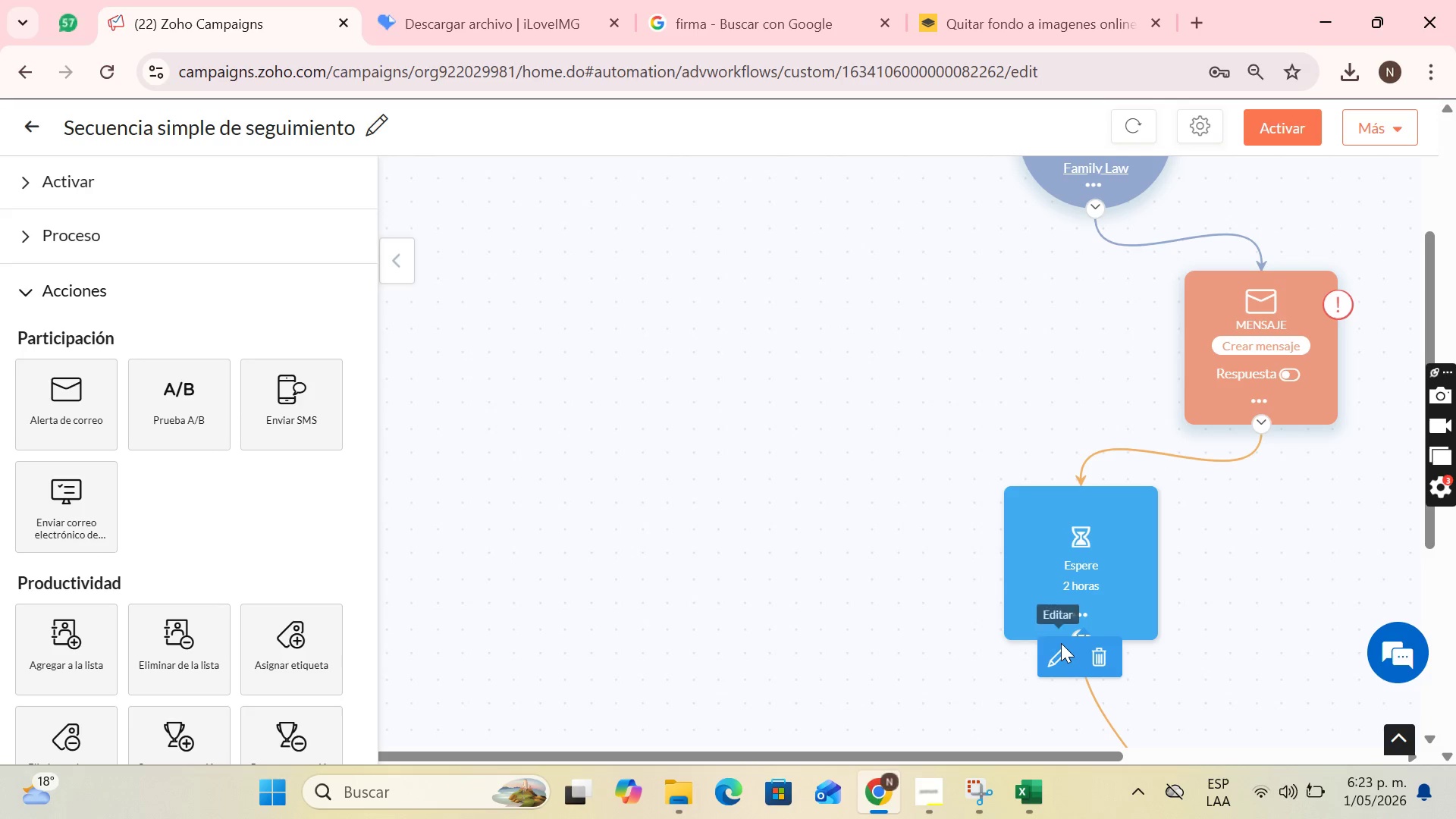 
left_click([1061, 647])
 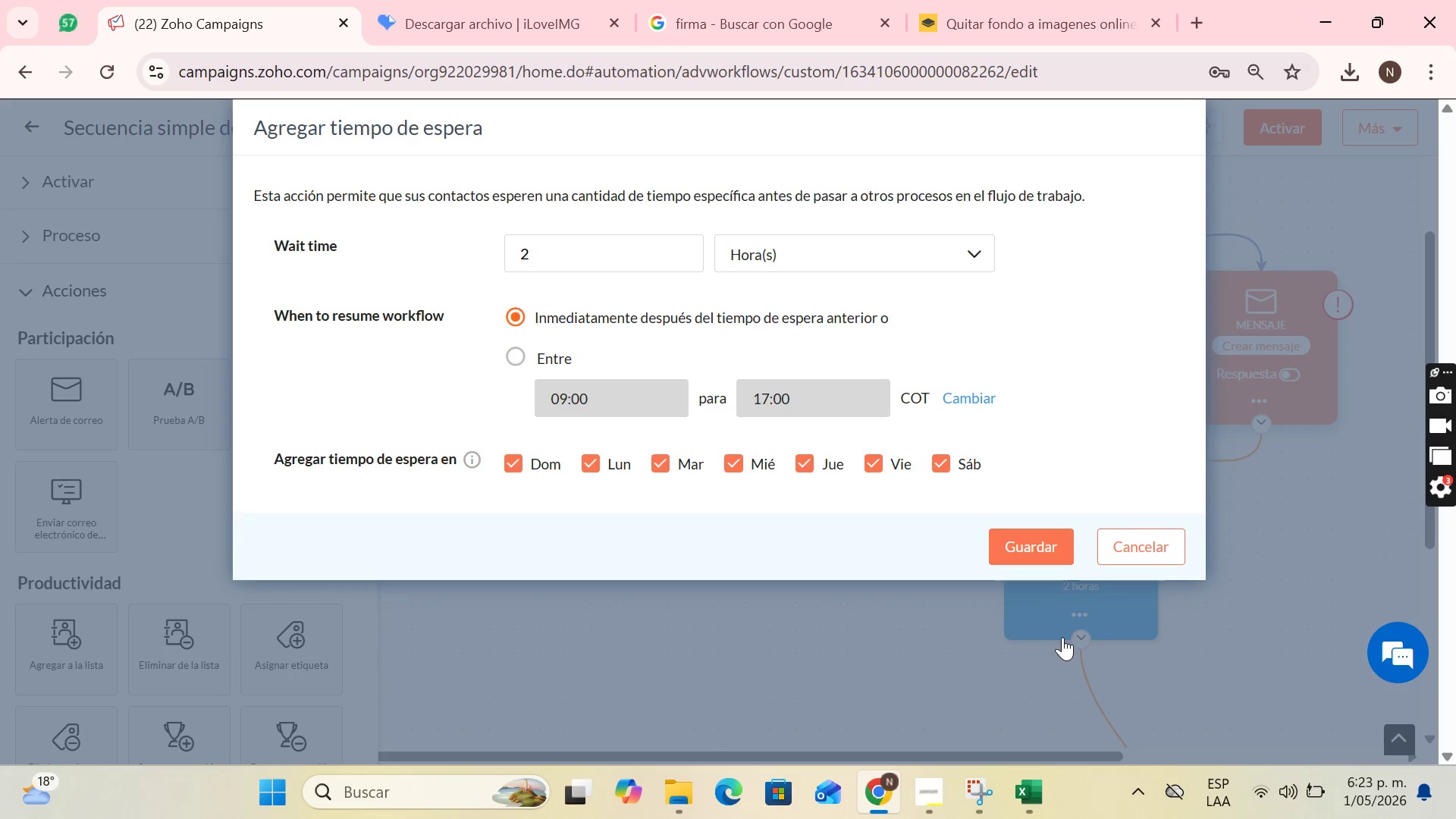 
wait(7.73)
 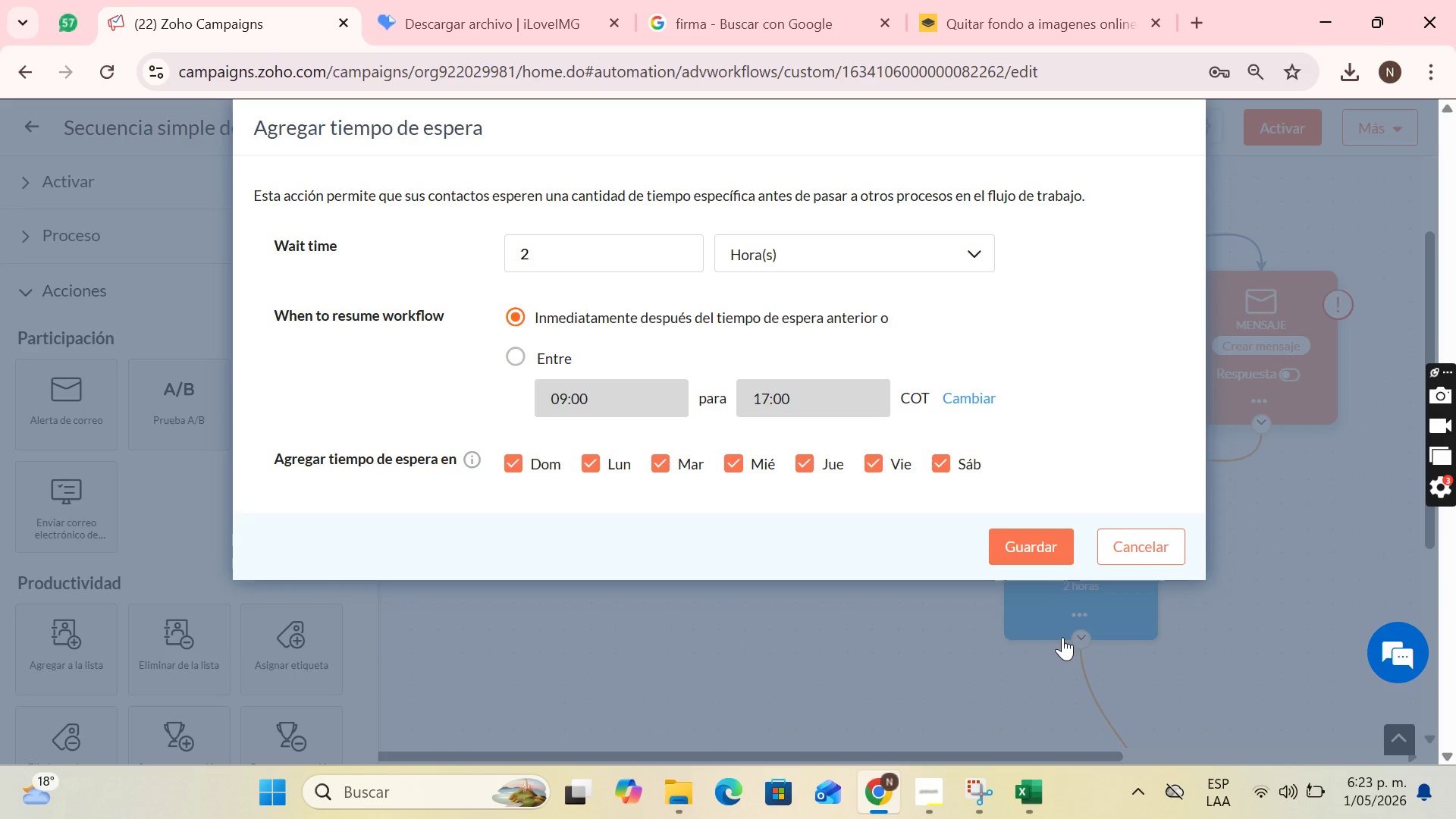 
left_click([922, 246])
 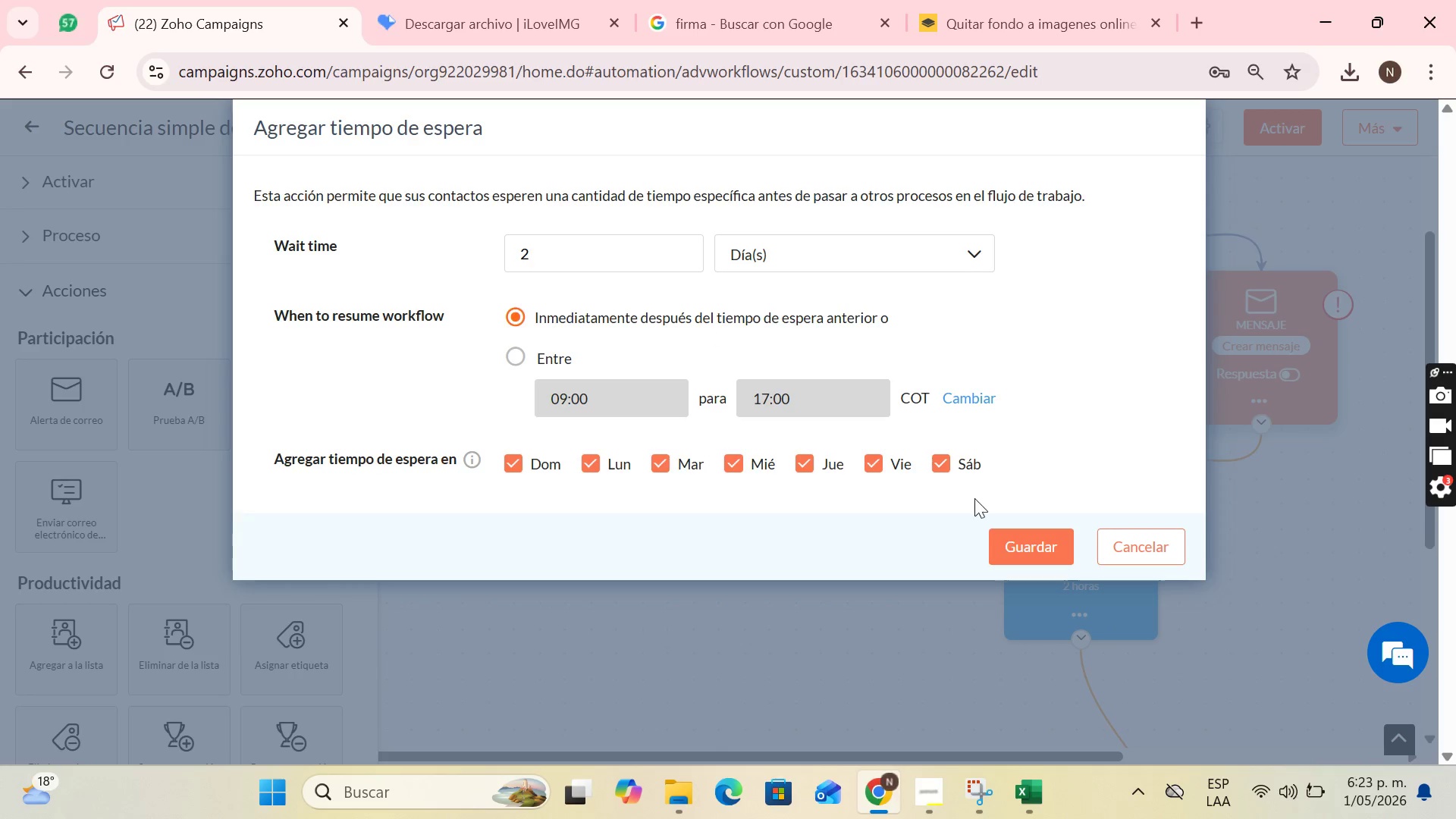 
left_click([1006, 538])
 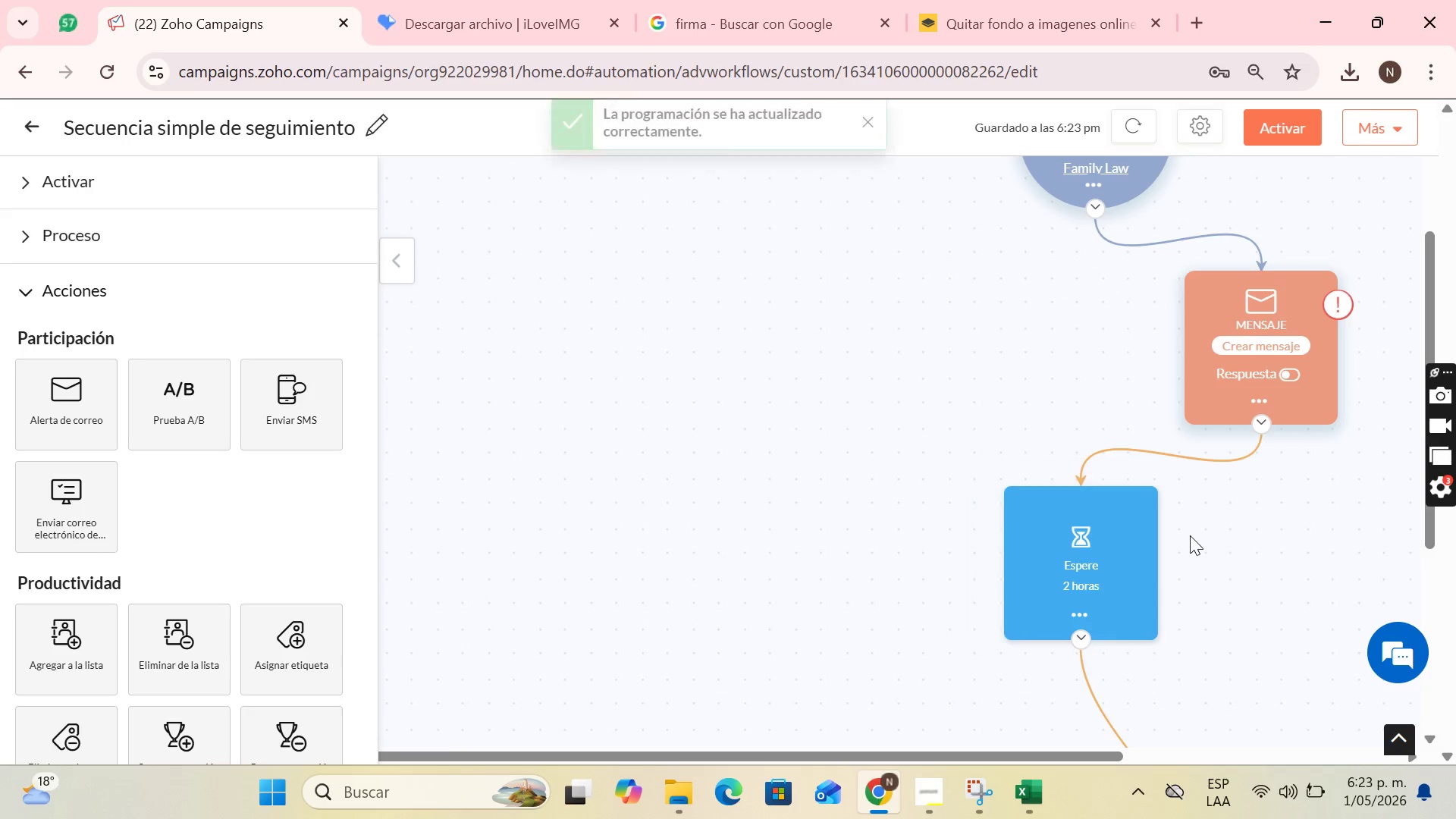 
scroll: coordinate [1190, 535], scroll_direction: down, amount: 3.0
 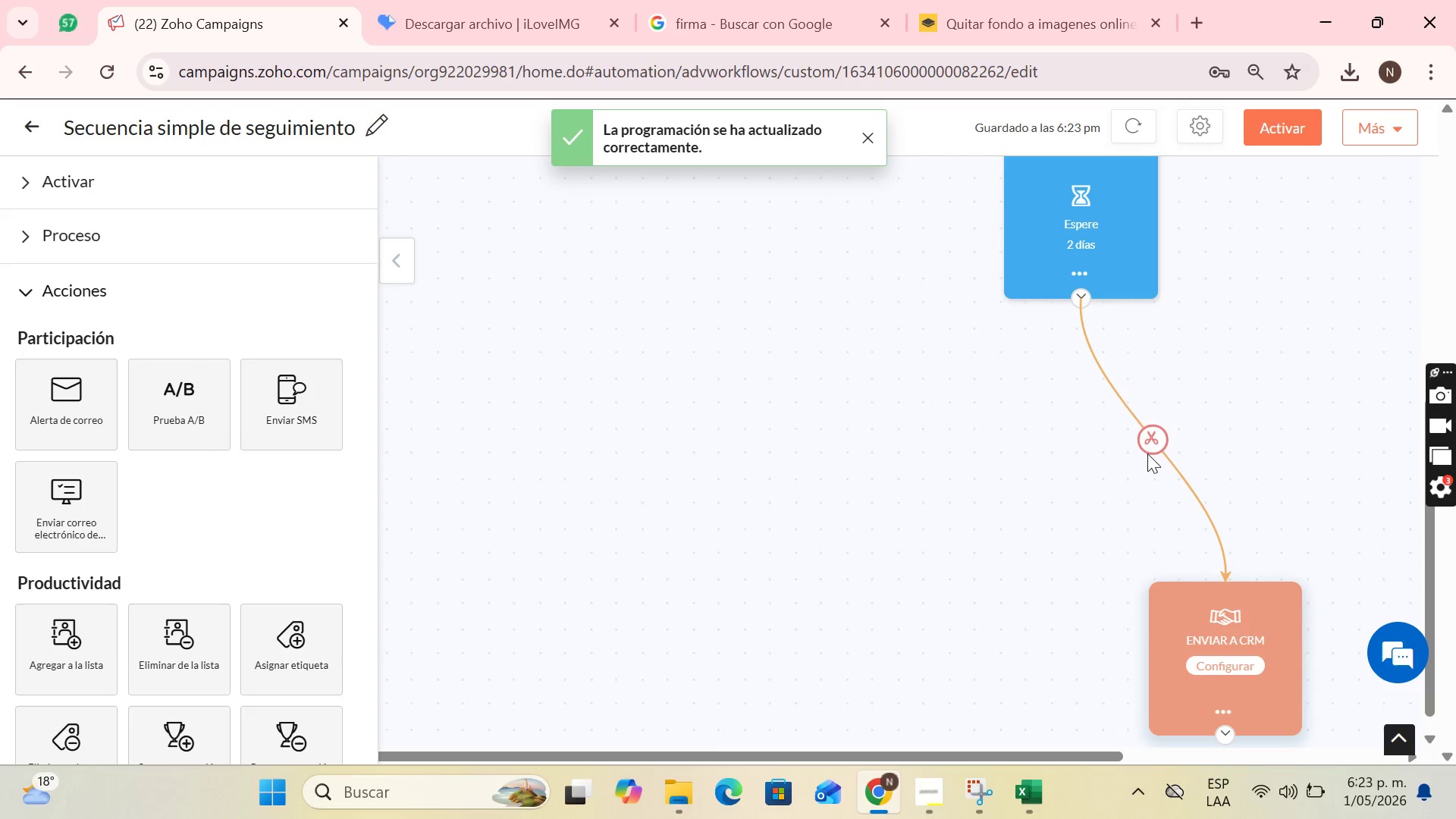 
left_click([1144, 428])
 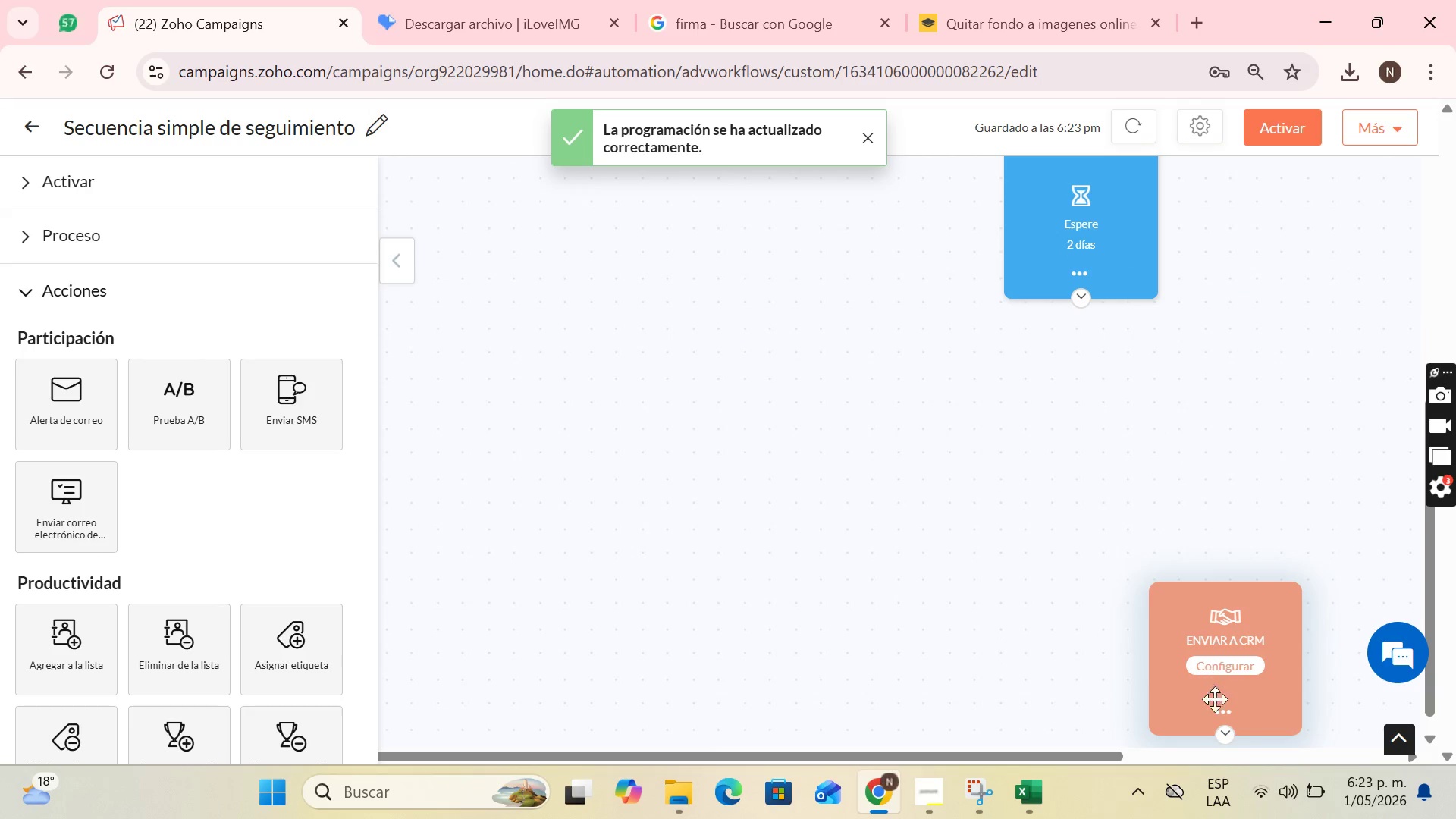 
left_click([1217, 710])
 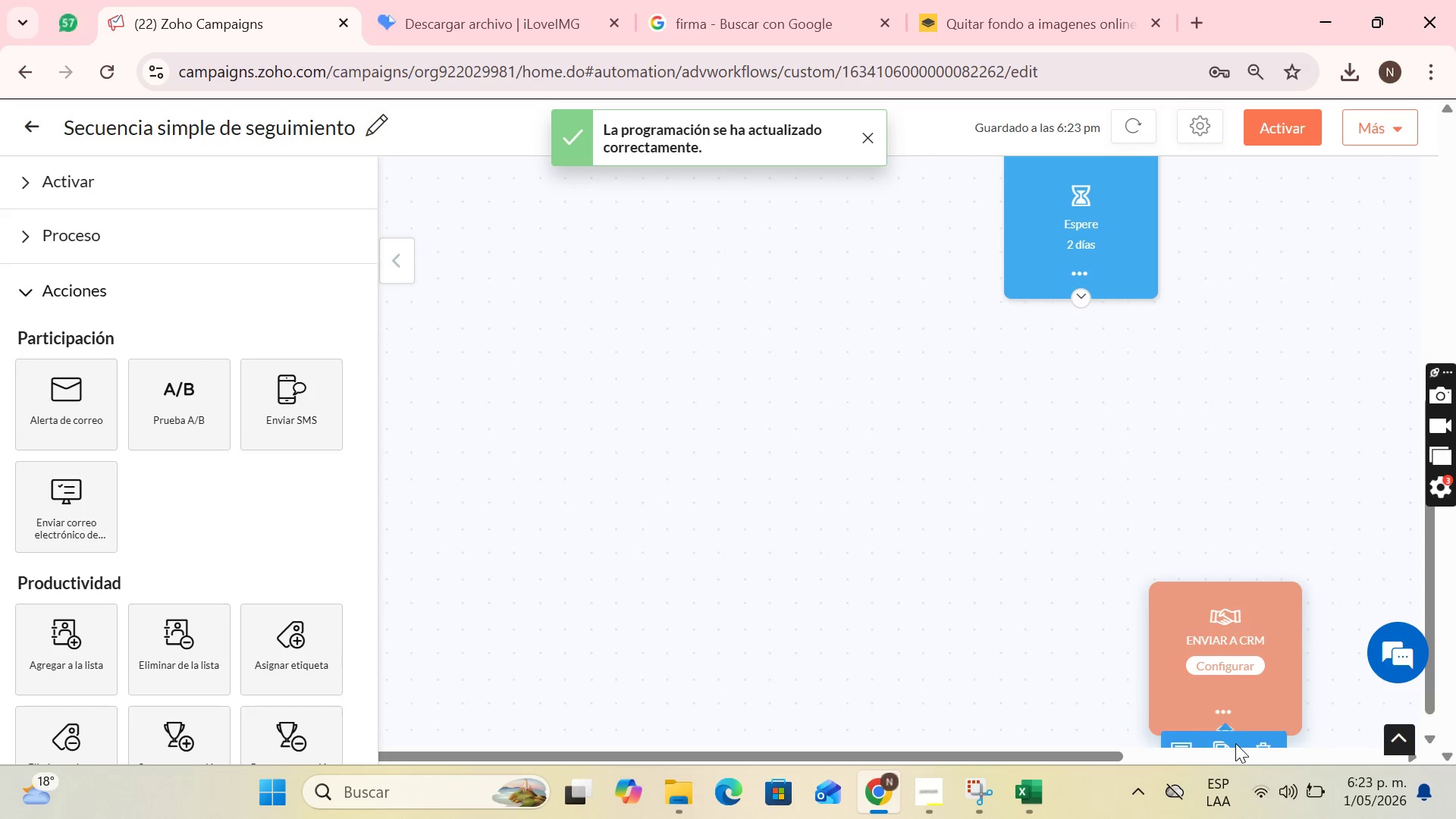 
scroll: coordinate [1250, 714], scroll_direction: down, amount: 1.0
 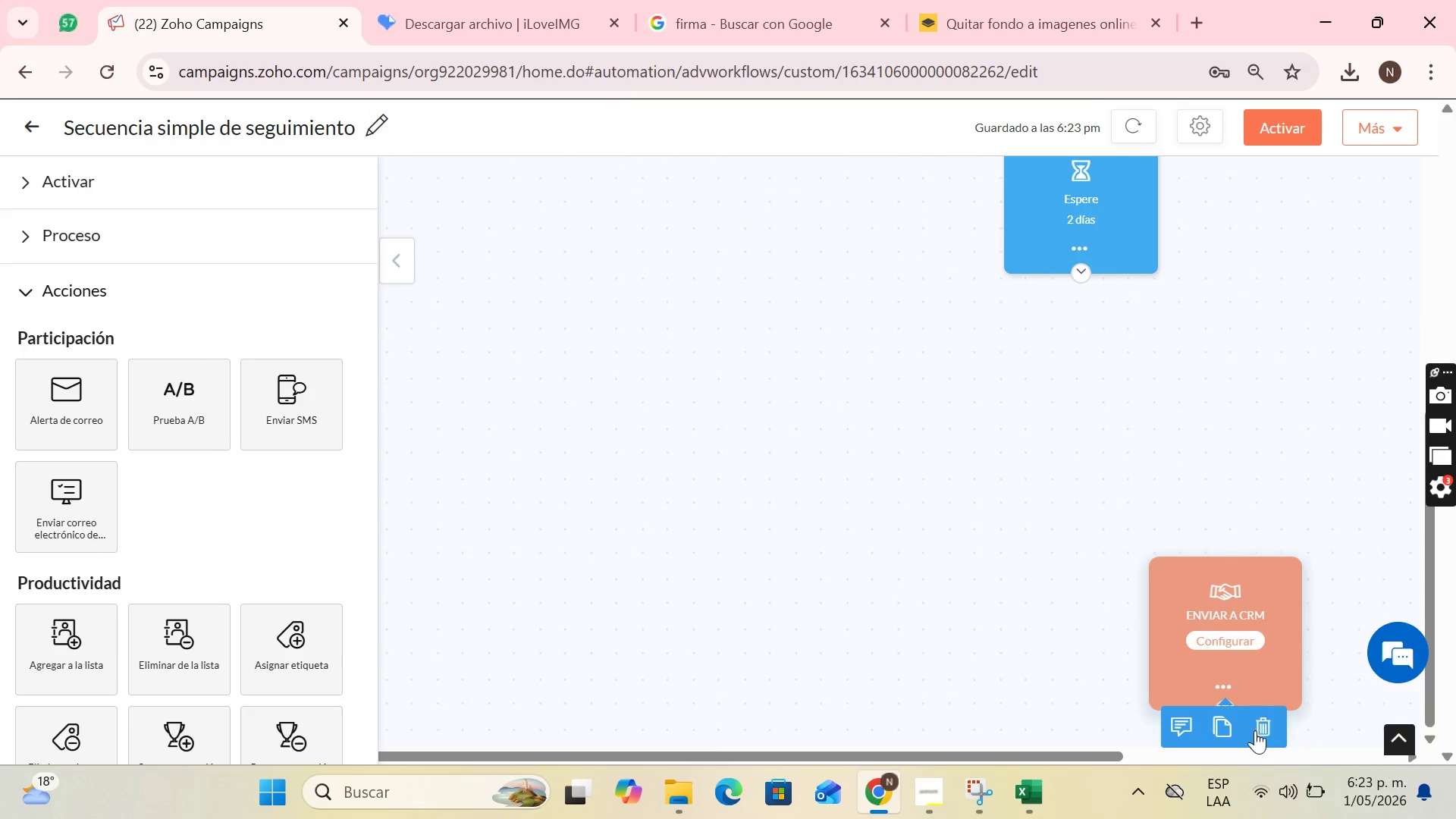 
left_click([1255, 728])
 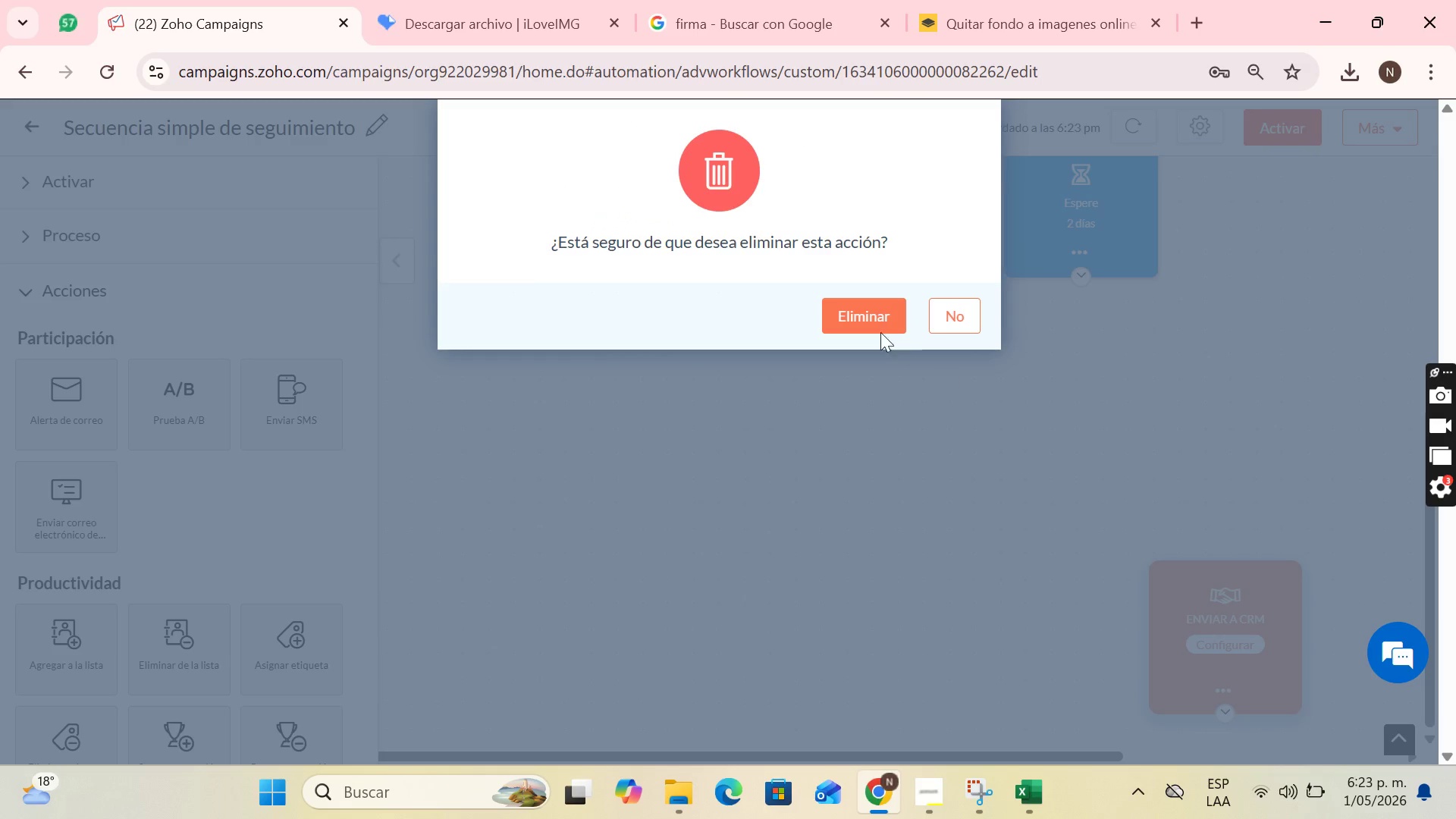 
left_click([851, 303])
 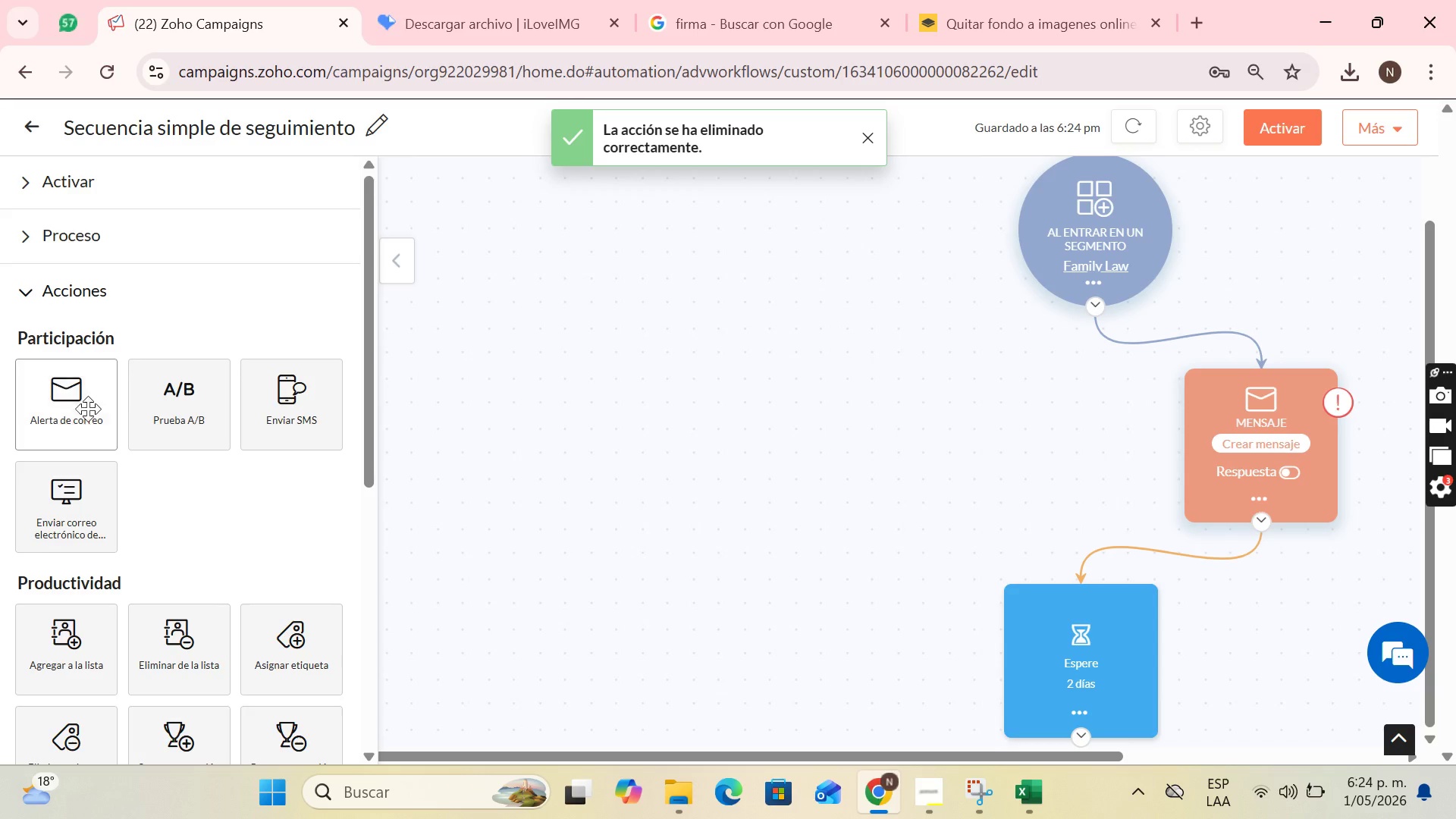 
left_click_drag(start_coordinate=[67, 416], to_coordinate=[1261, 680])
 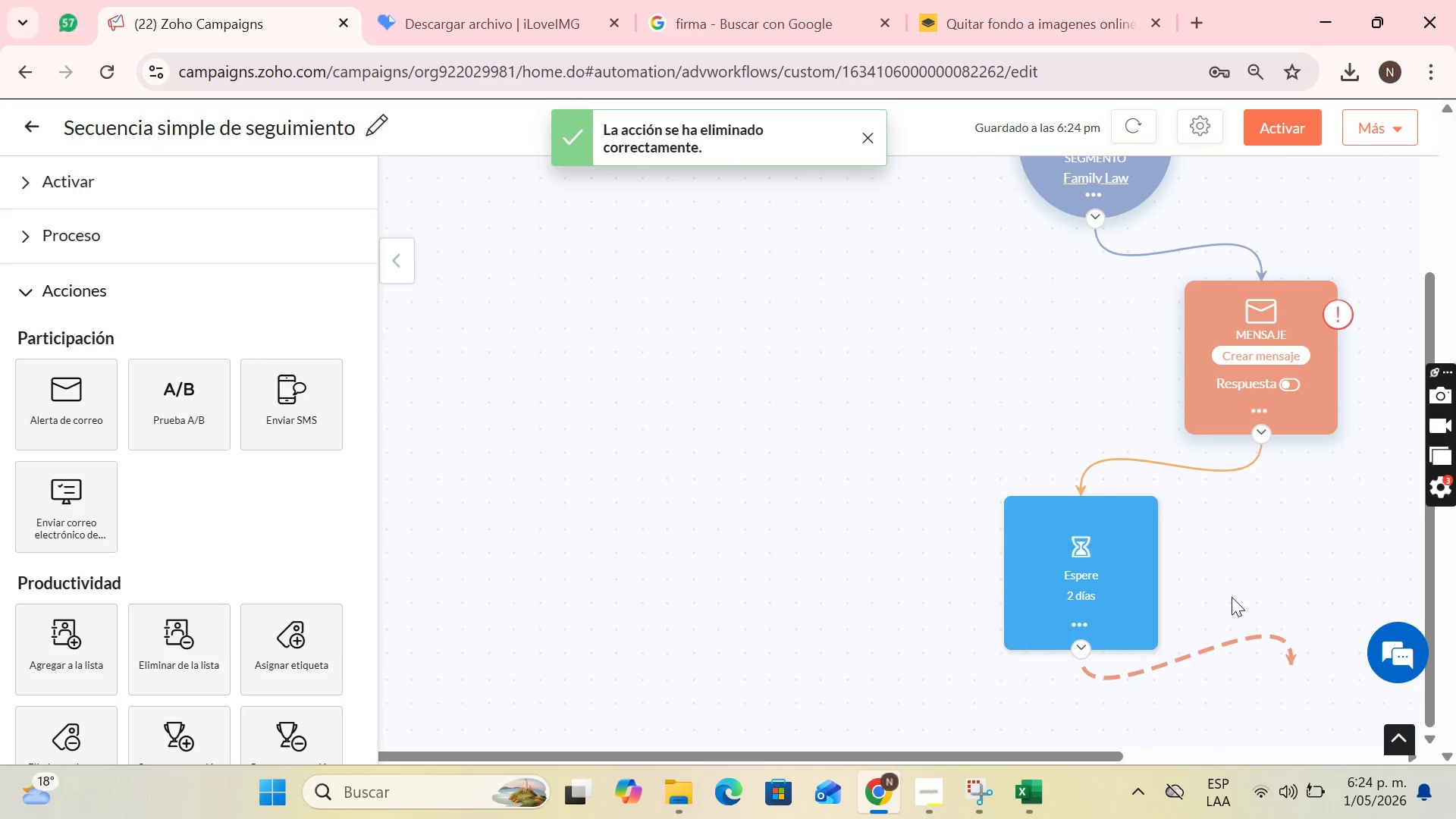 
scroll: coordinate [1236, 574], scroll_direction: down, amount: 6.0
 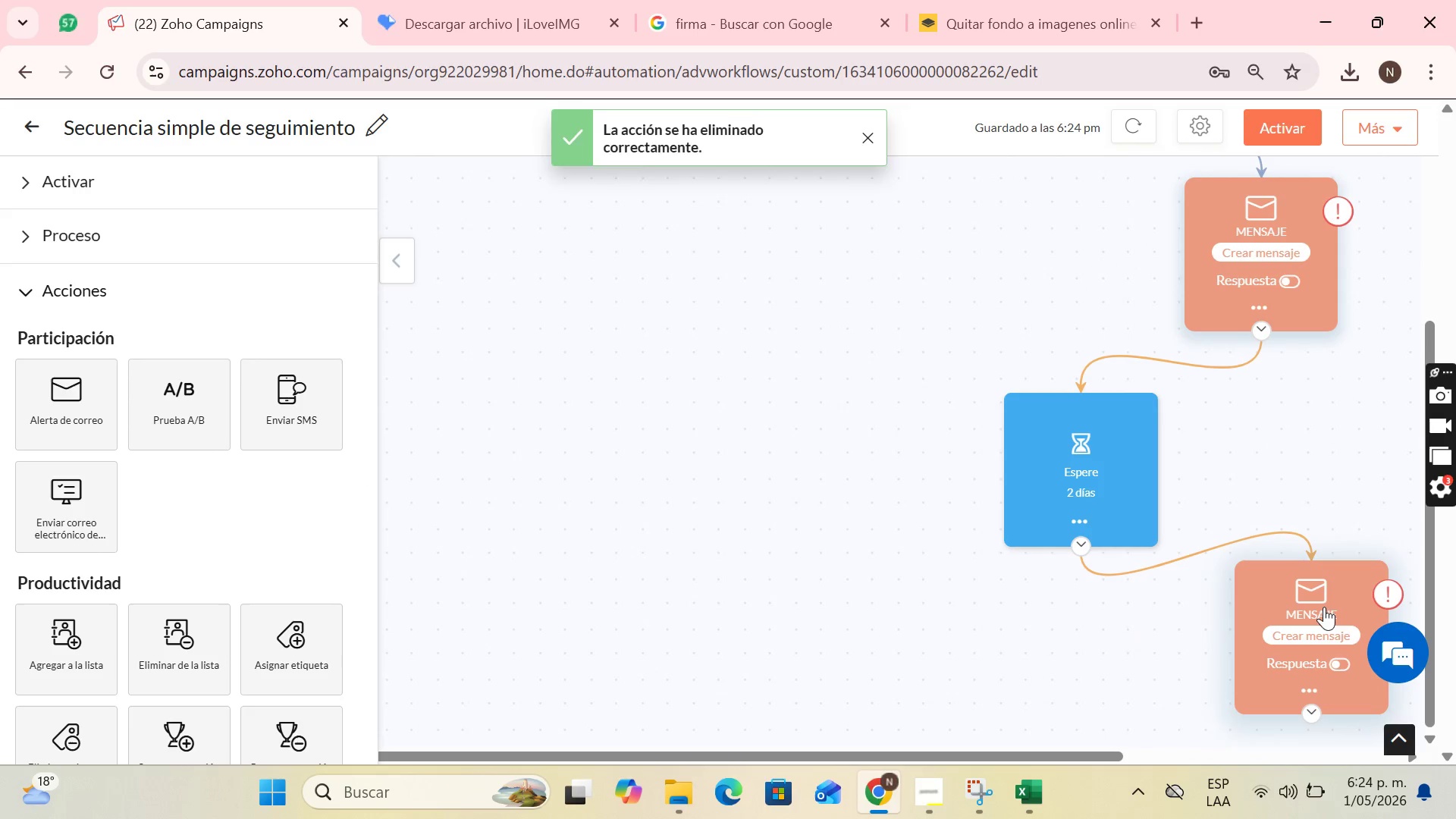 
left_click_drag(start_coordinate=[1323, 611], to_coordinate=[1285, 604])
 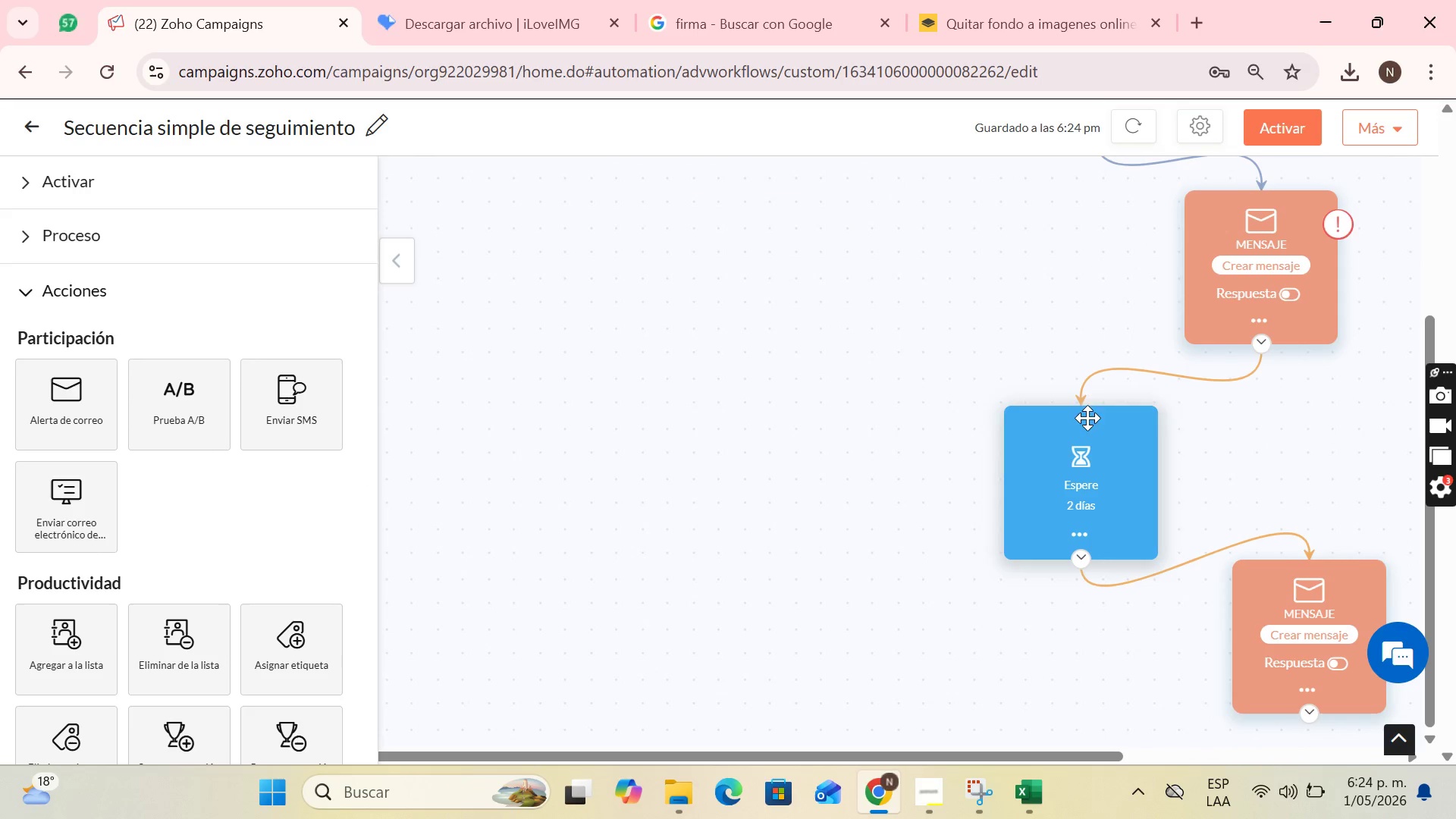 
left_click_drag(start_coordinate=[1075, 447], to_coordinate=[1023, 401])
 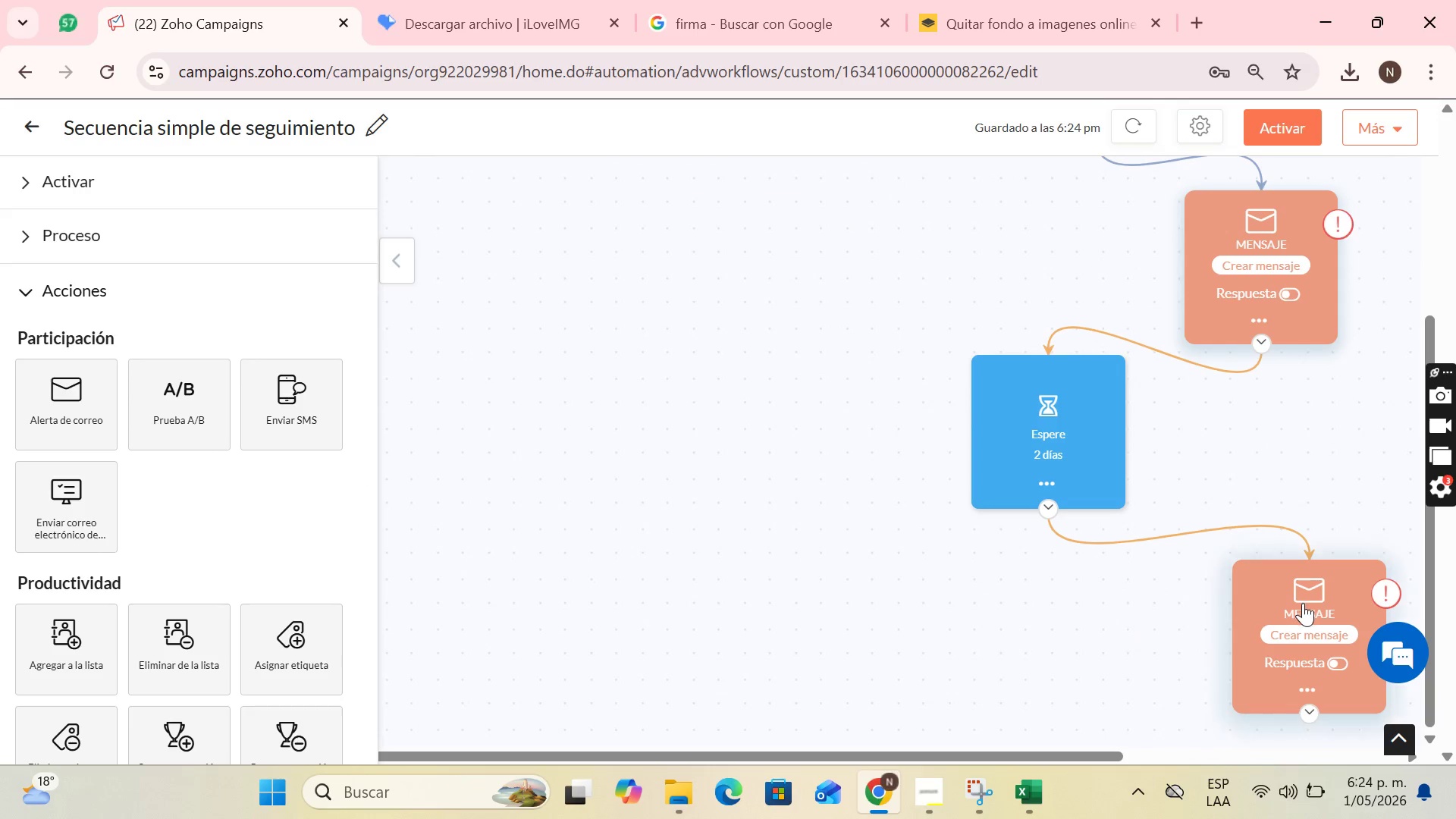 
left_click_drag(start_coordinate=[1303, 607], to_coordinate=[1260, 595])
 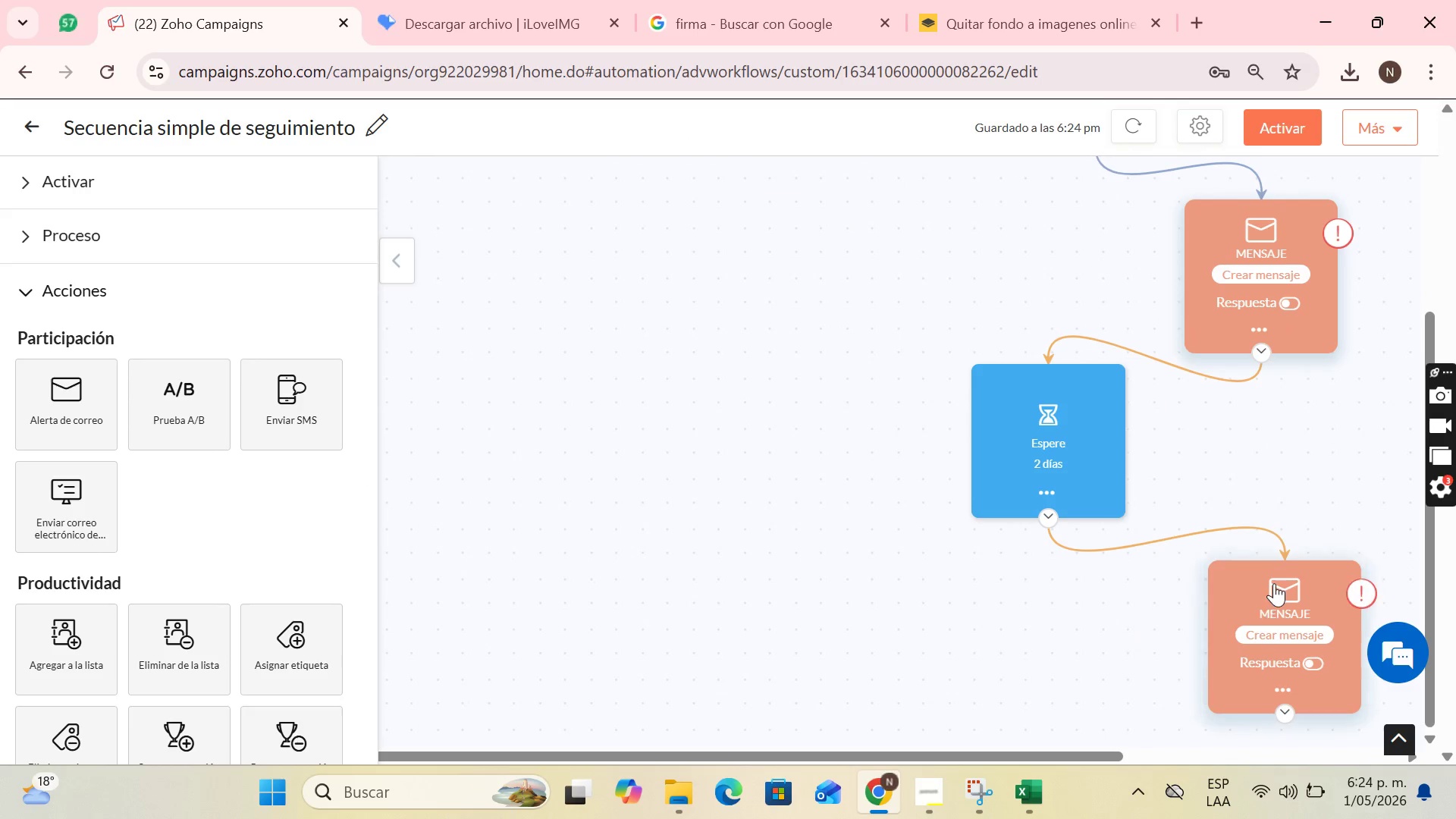 
scroll: coordinate [1274, 583], scroll_direction: down, amount: 2.0
 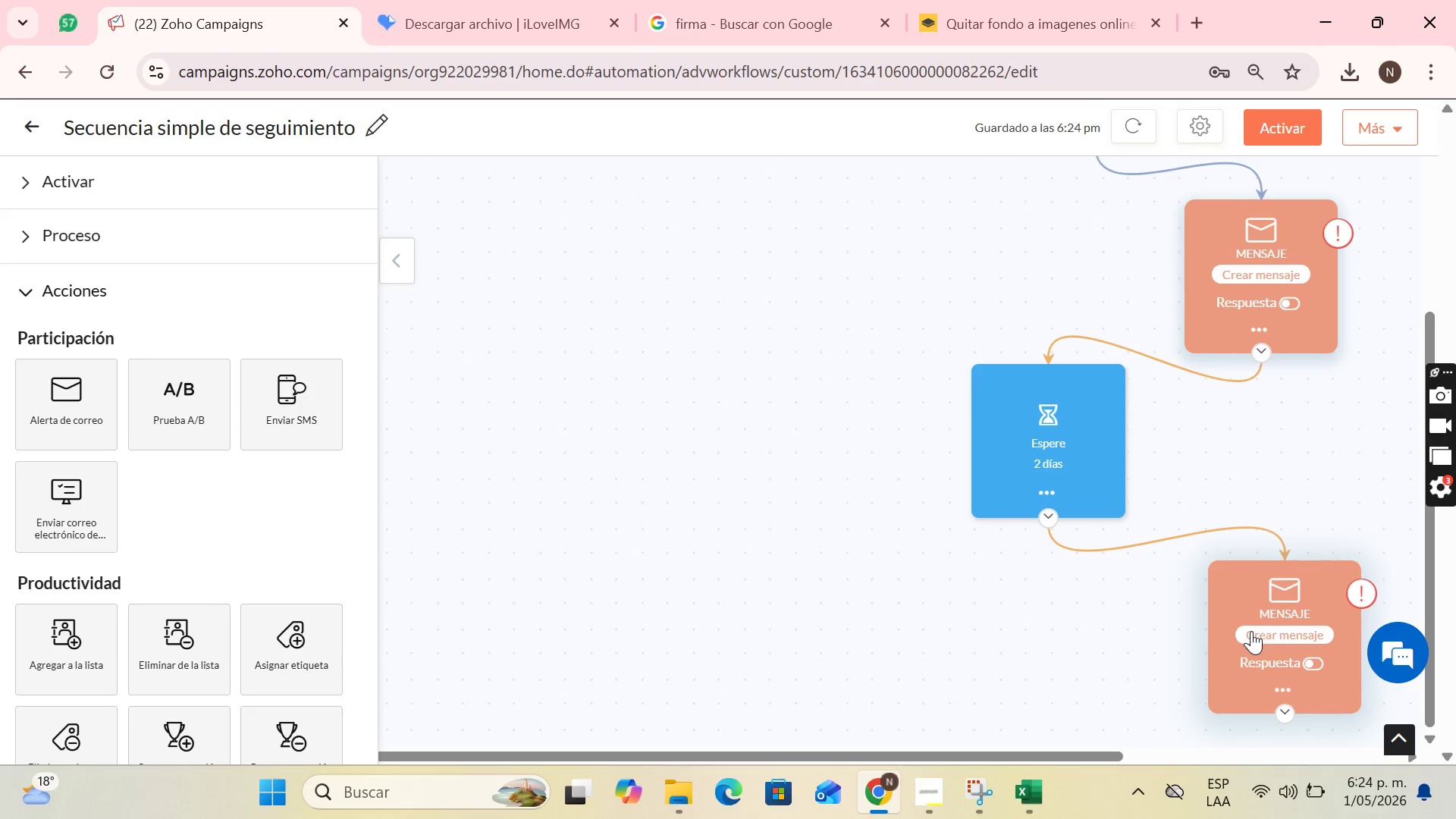 
left_click([1251, 630])
 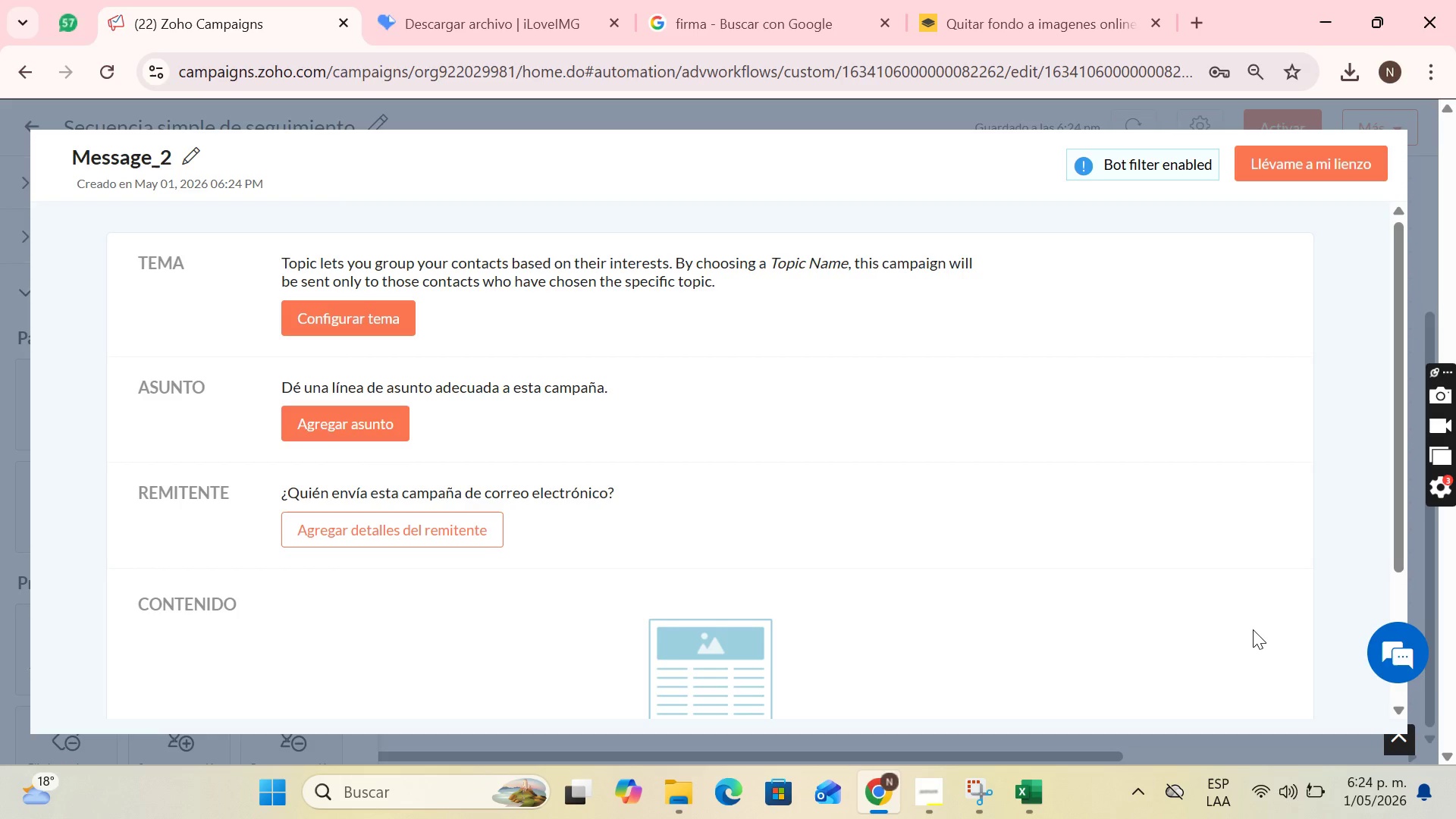 
wait(26.98)
 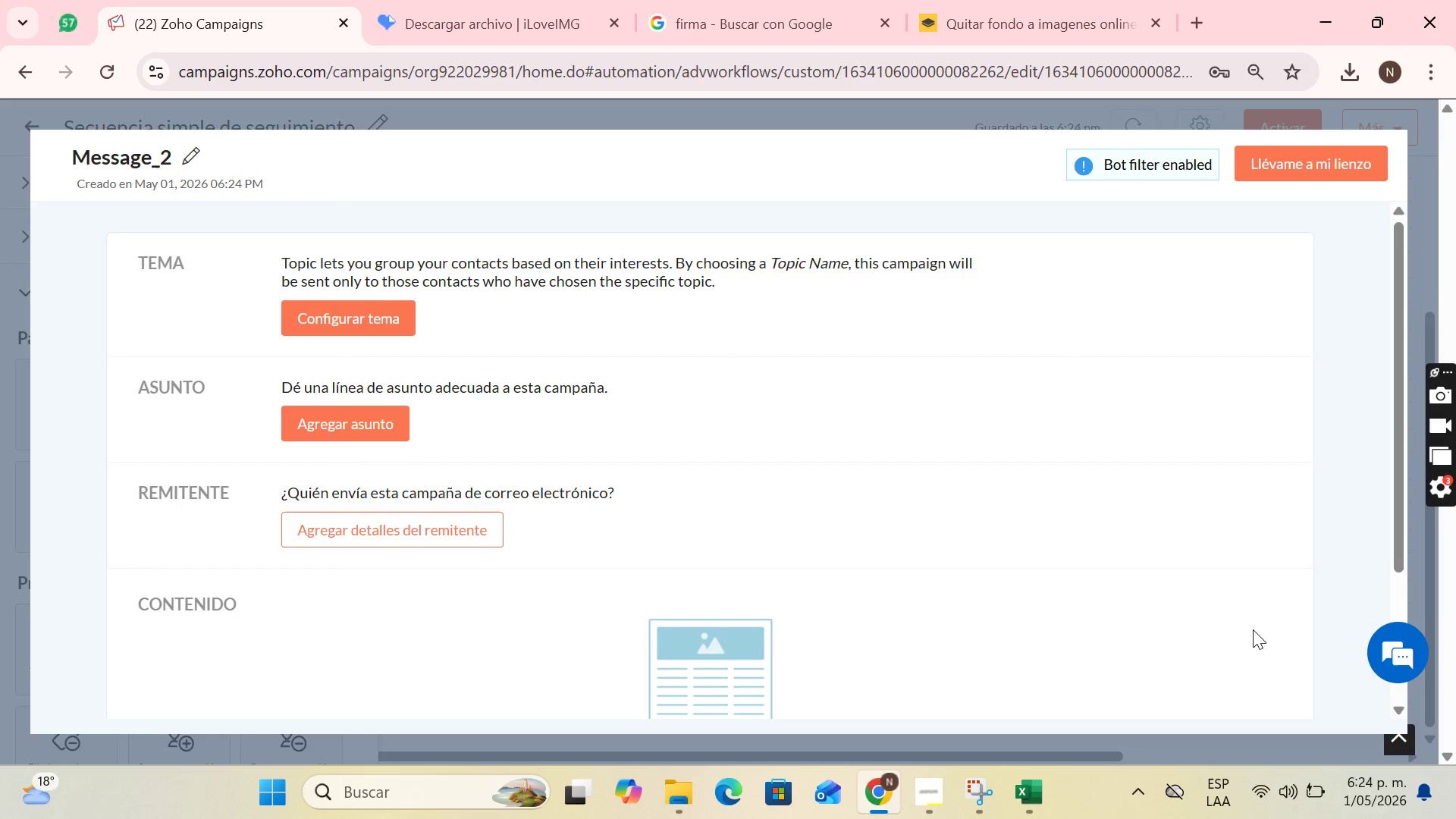 
left_click([188, 146])
 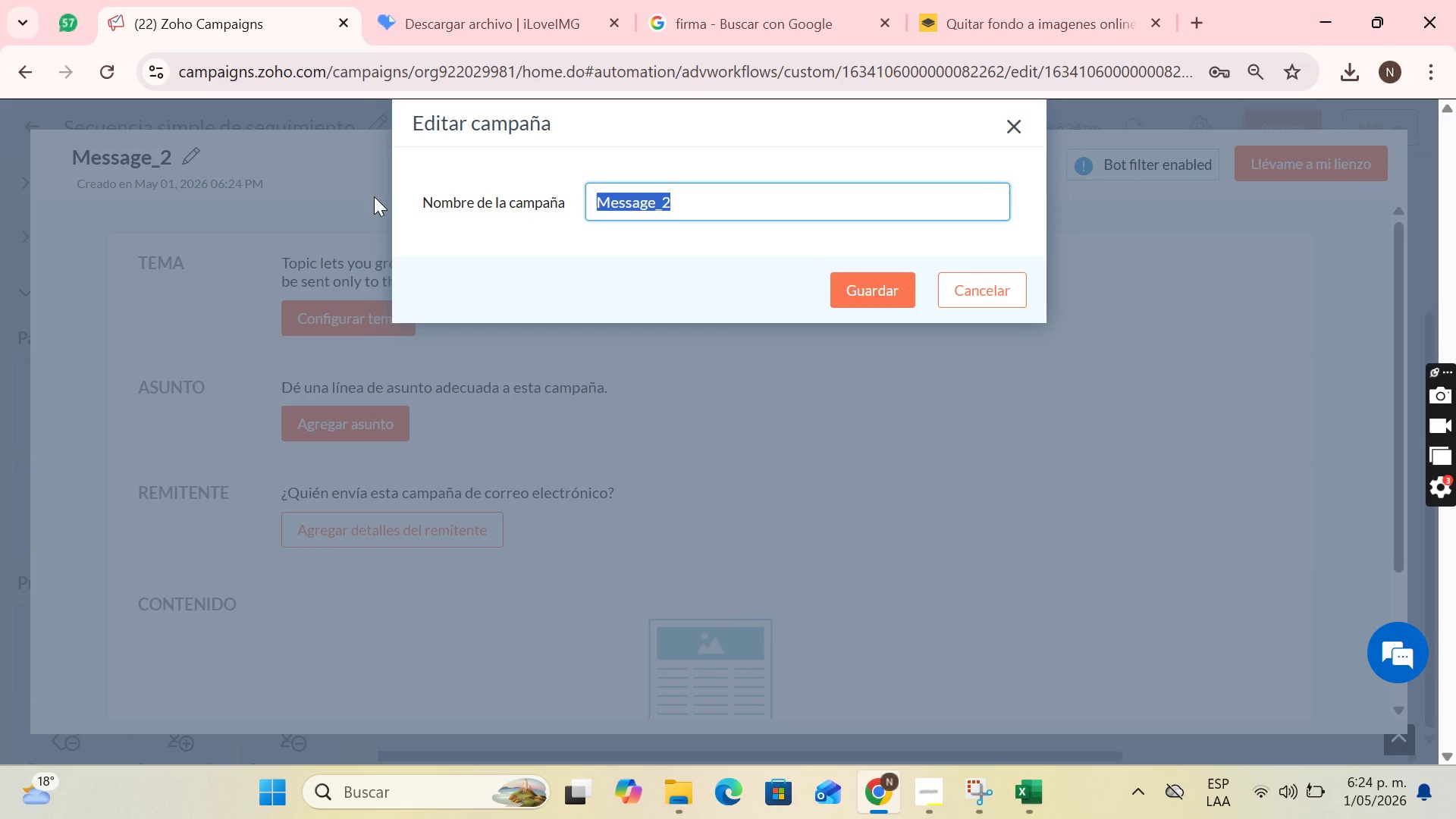 
key(Backspace)
type(Touch2 )
key(Backspace)
key(Backspace)
type( 2 Family law)
 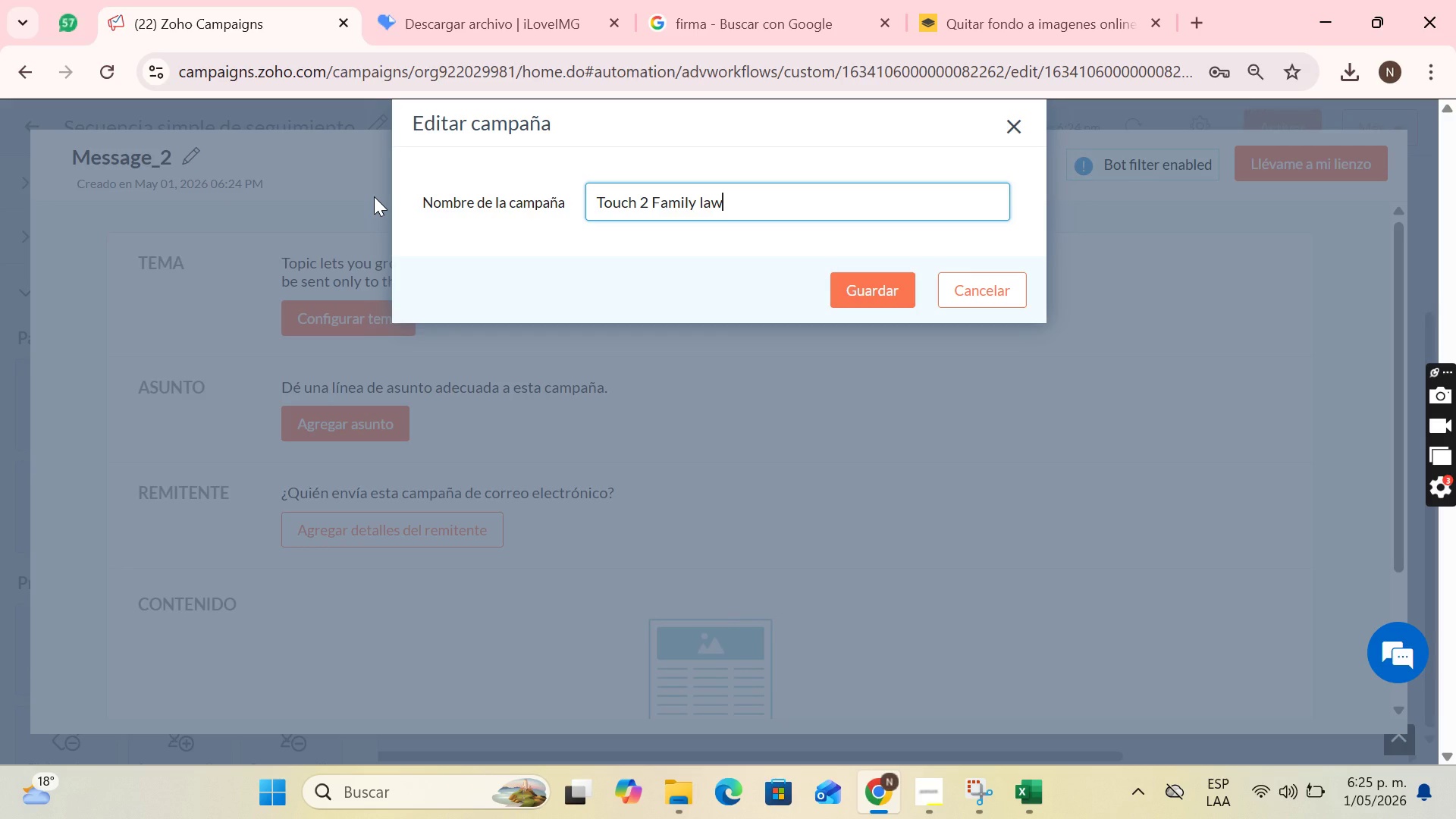 
wait(13.72)
 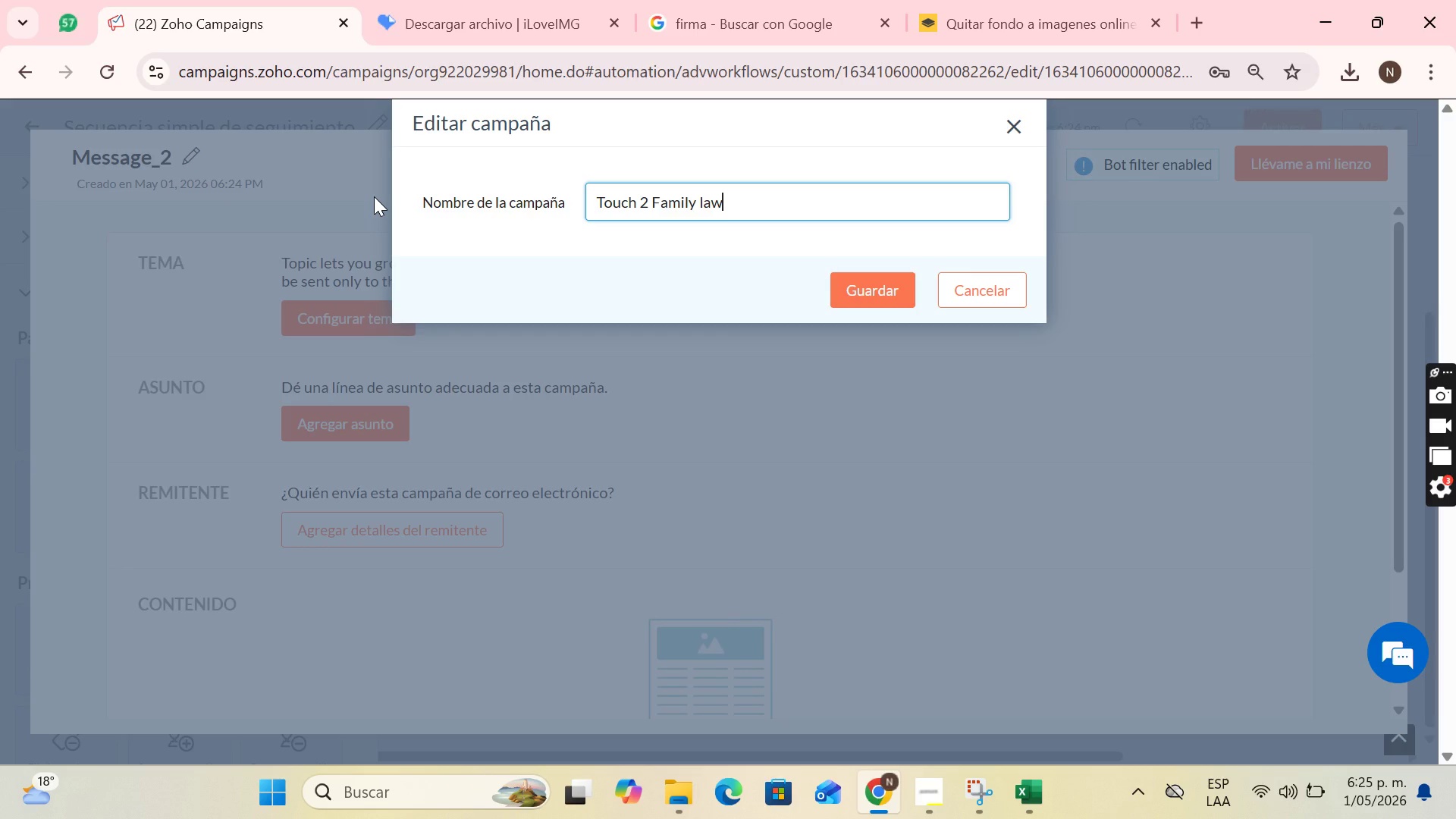 
left_click([862, 297])
 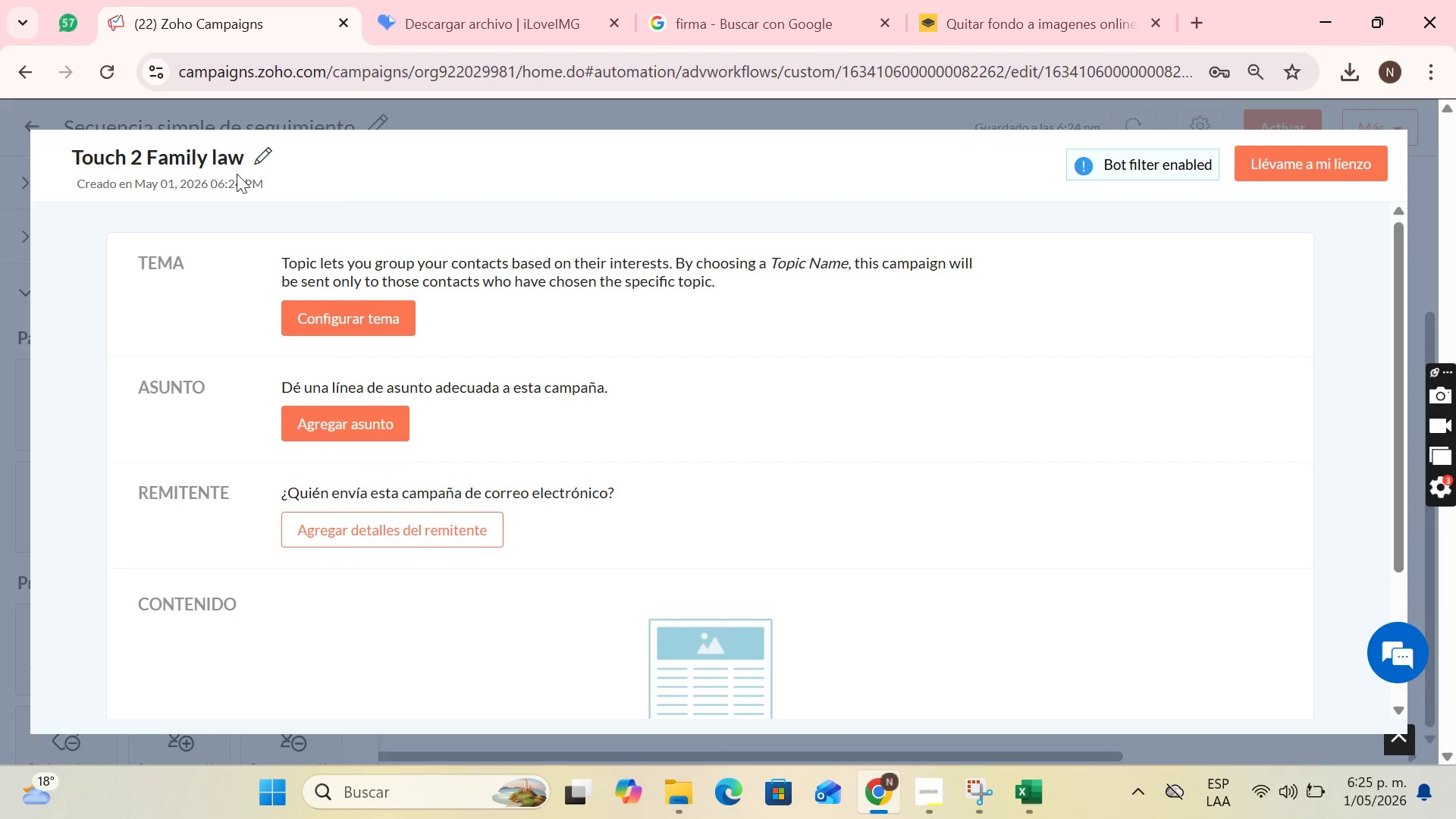 
left_click([341, 328])
 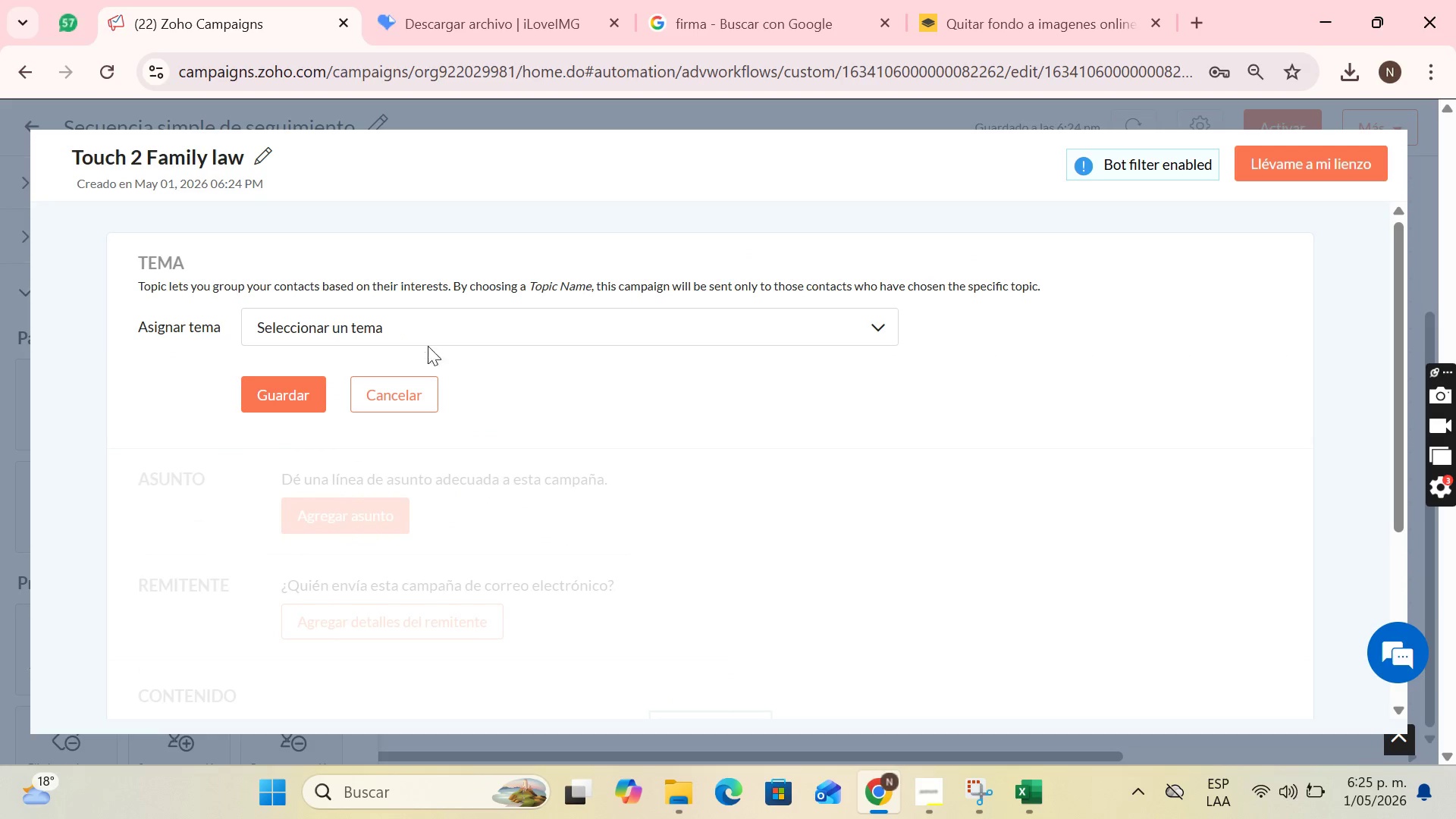 
left_click([456, 333])
 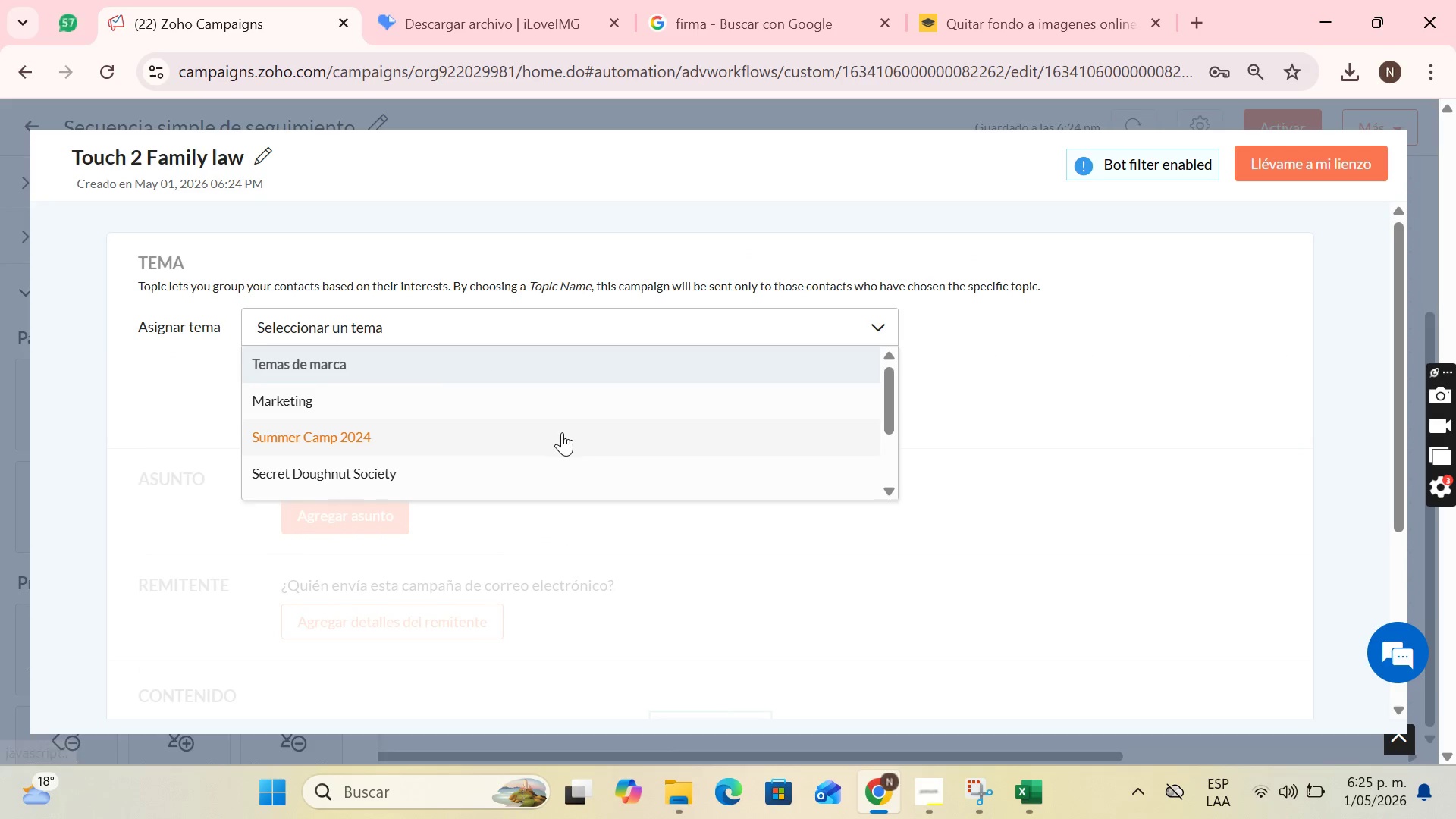 
scroll: coordinate [559, 433], scroll_direction: down, amount: 3.0
 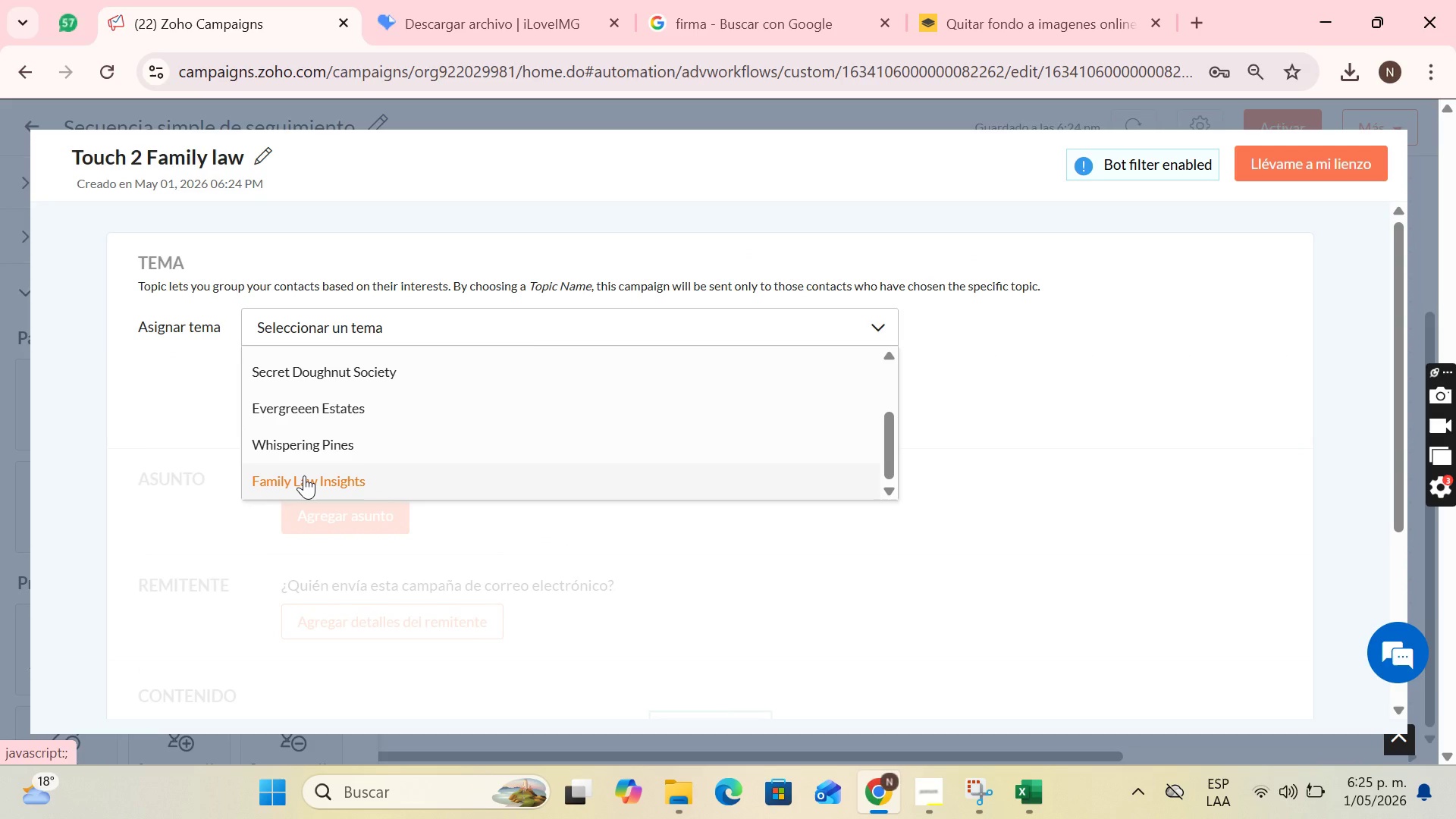 
left_click([304, 475])
 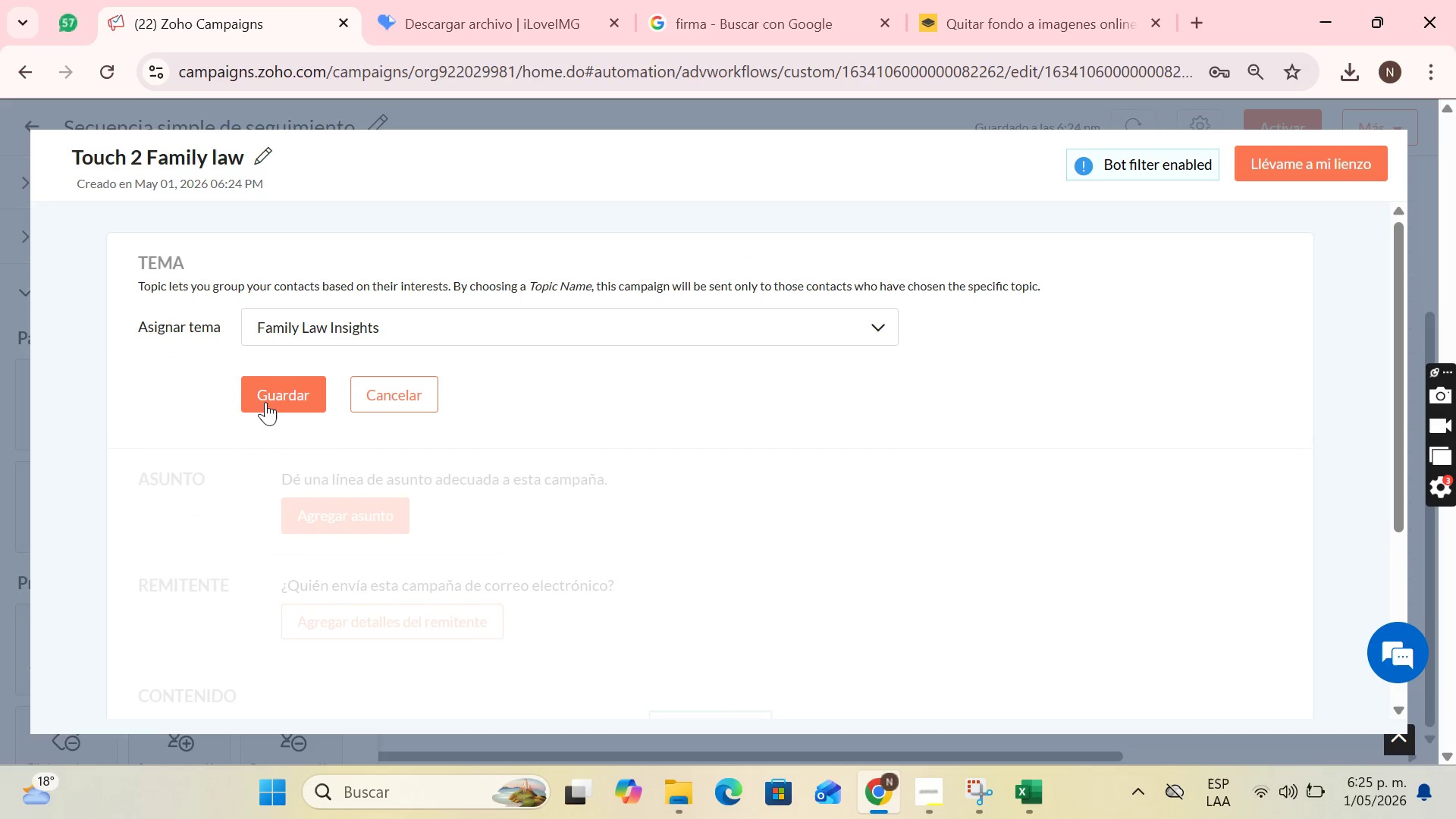 
left_click([258, 405])
 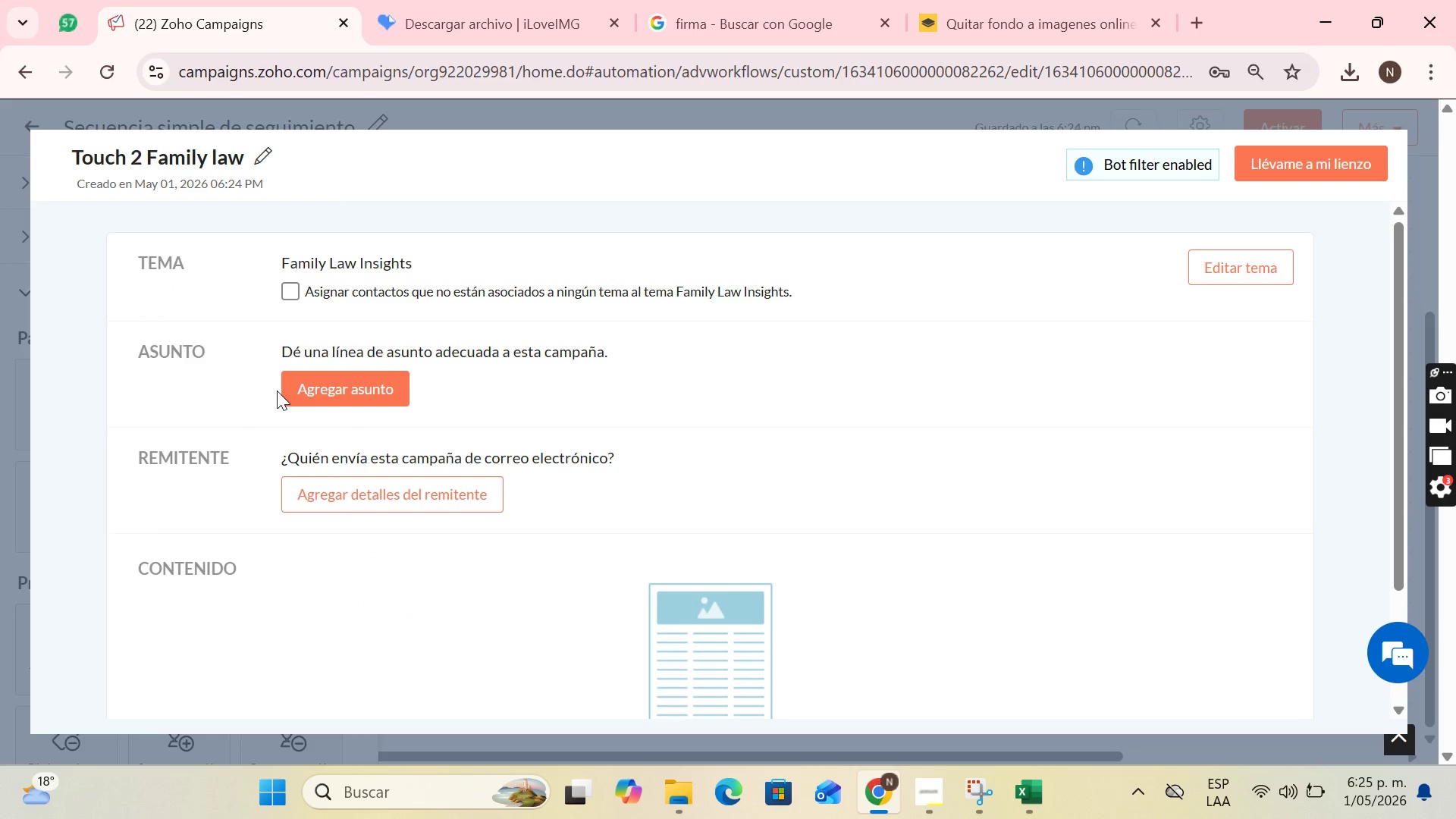 
wait(6.33)
 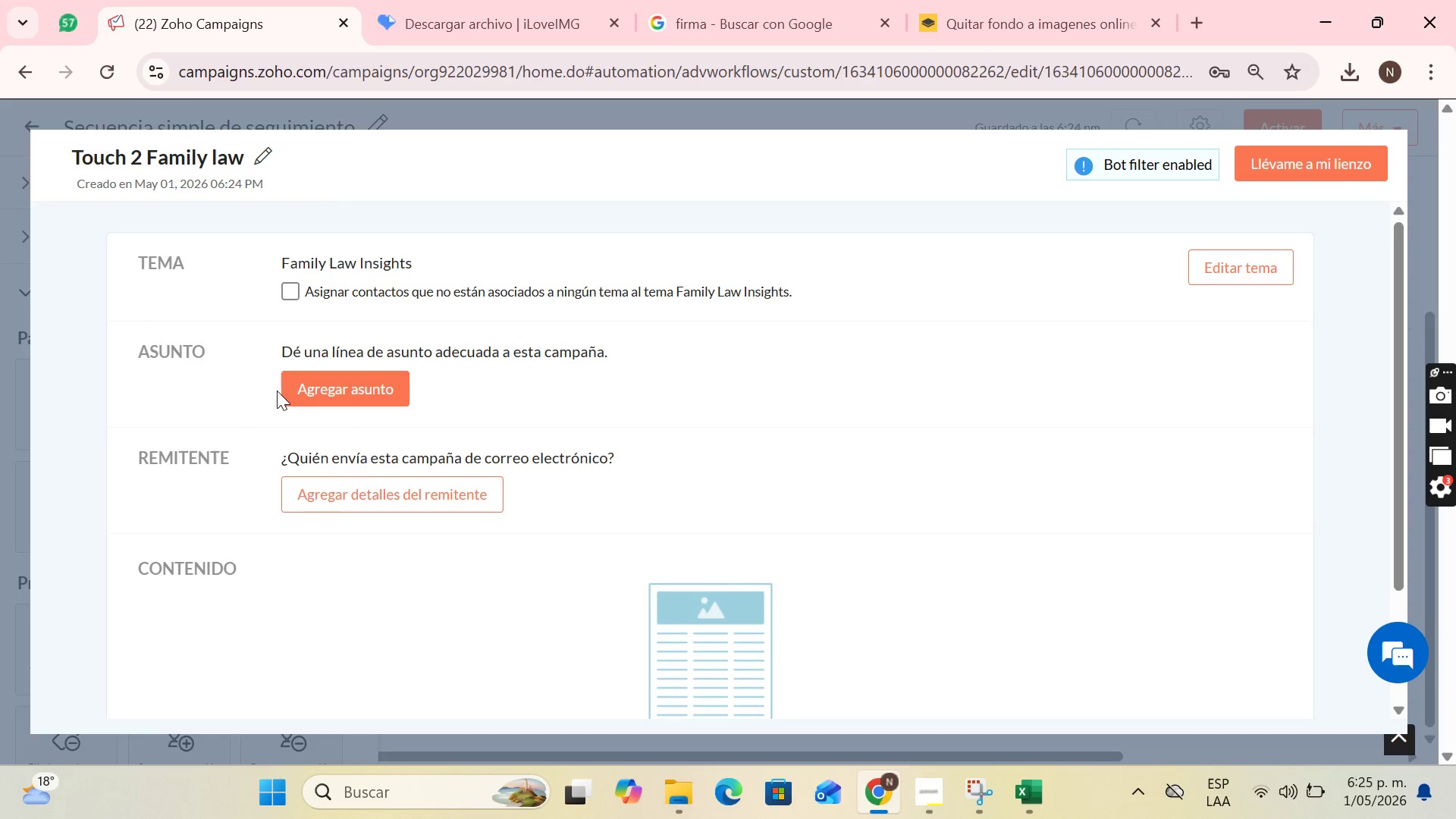 
scroll: coordinate [425, 380], scroll_direction: down, amount: 1.0
 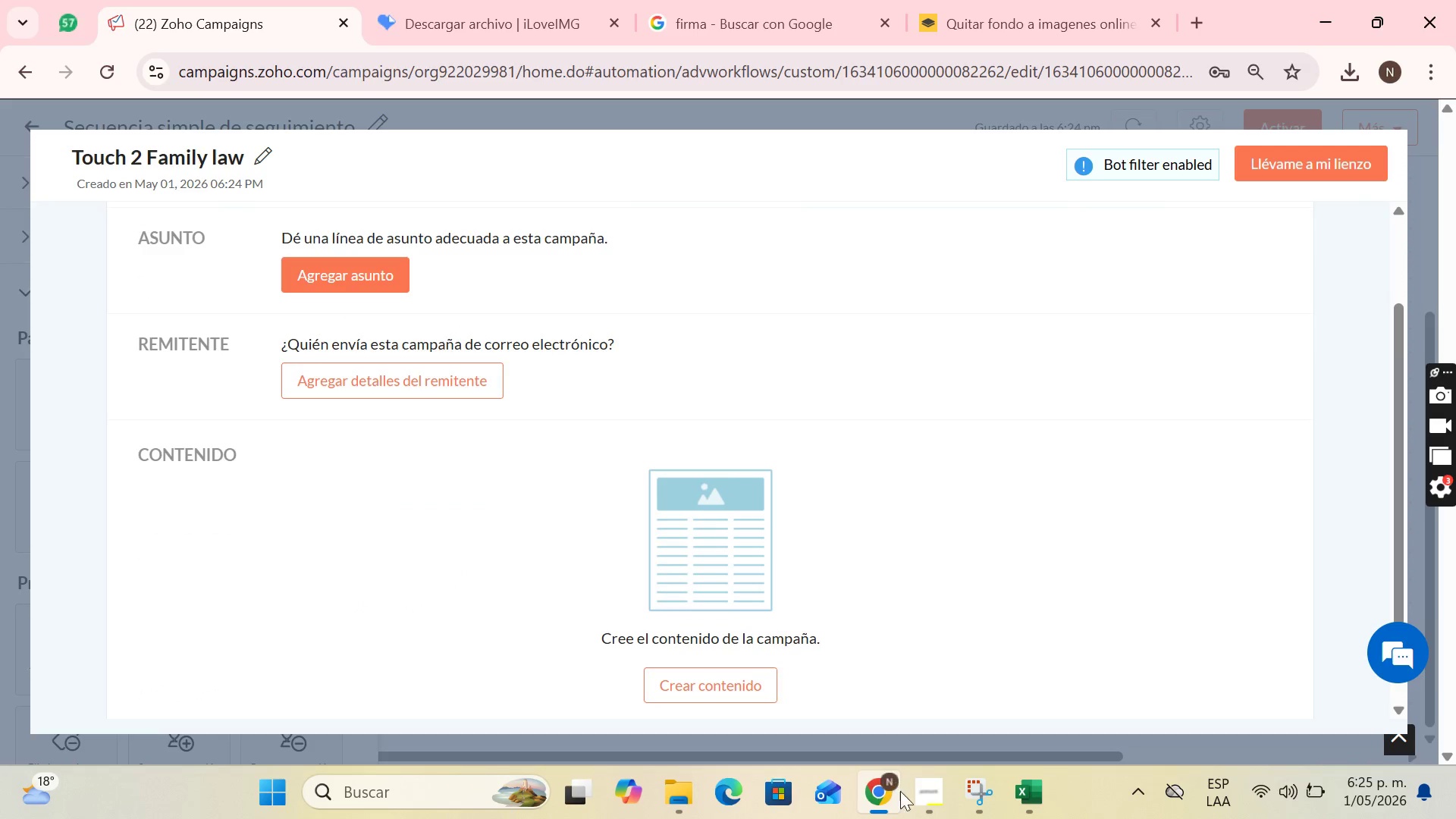 
left_click([912, 799])